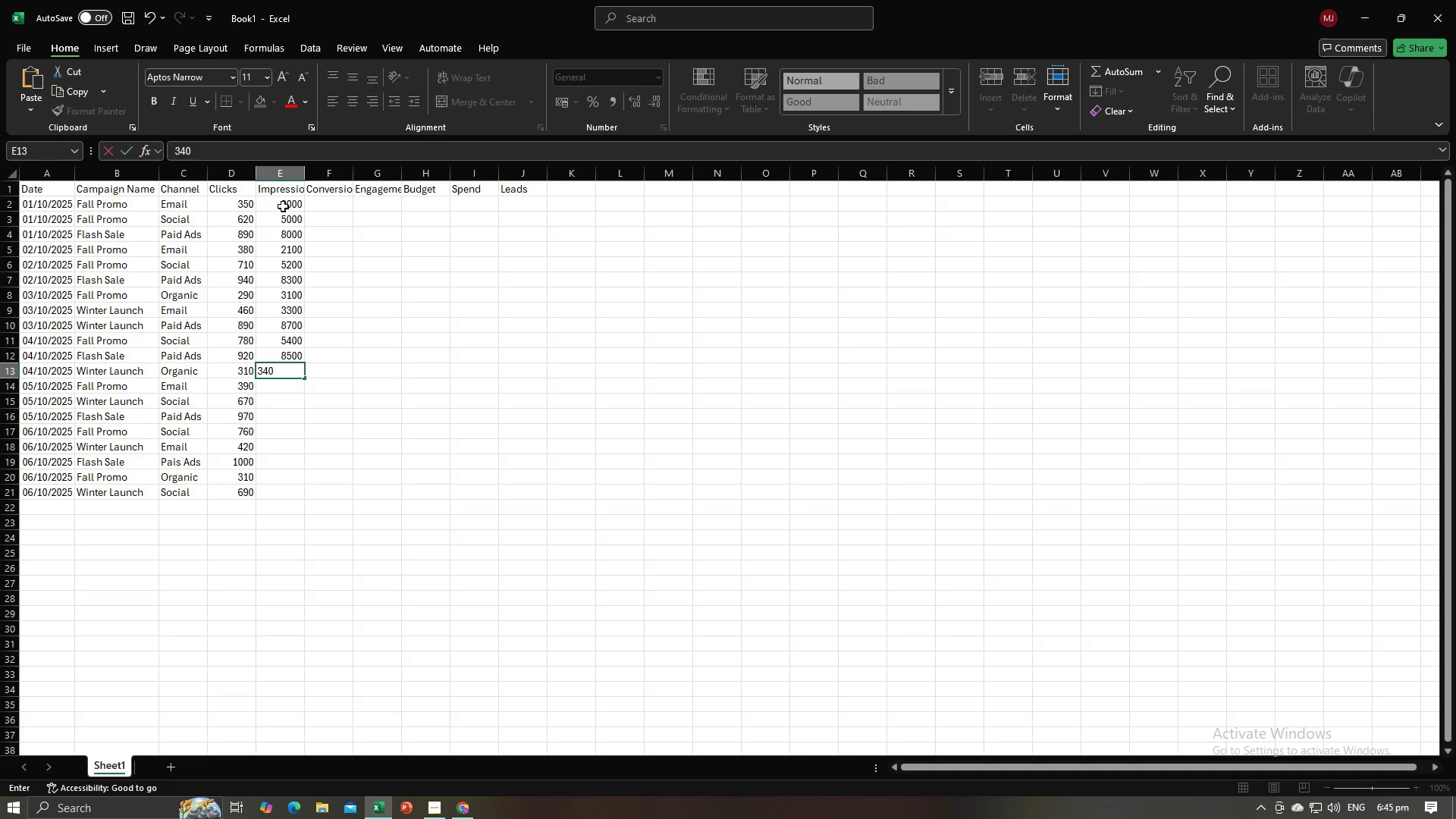 
key(Numpad0)
 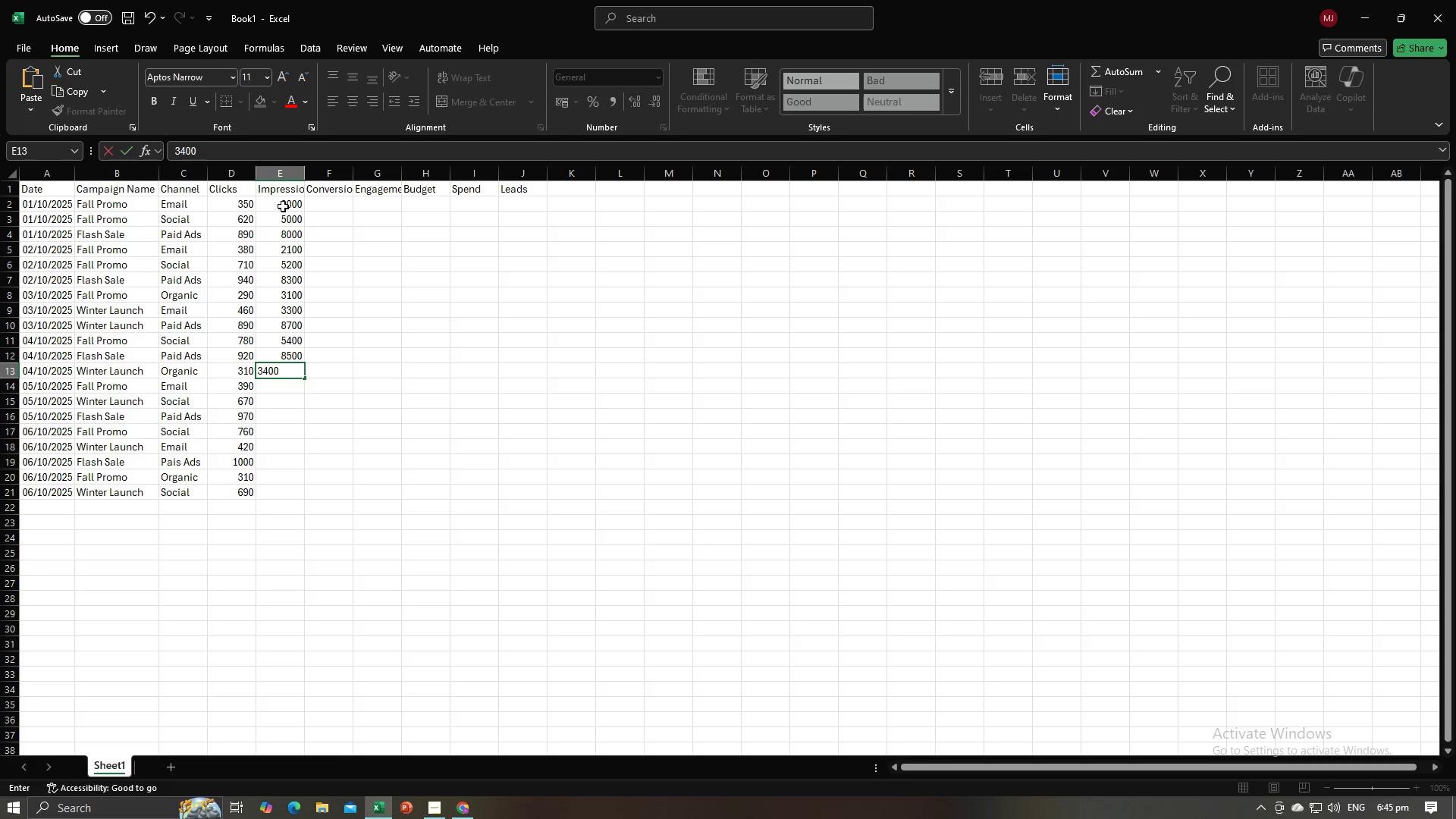 
key(NumpadEnter)
 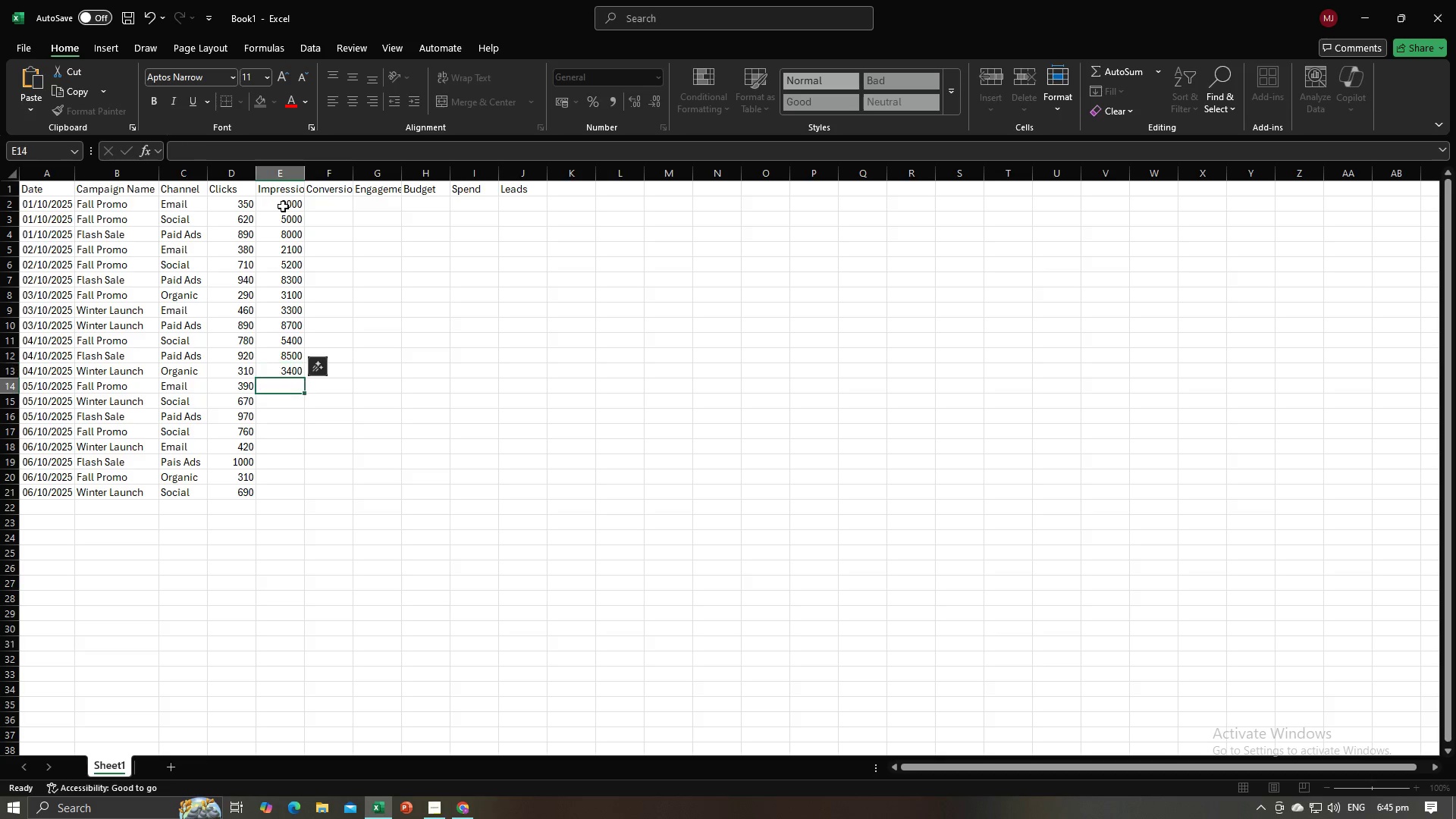 
key(Alt+AltLeft)
 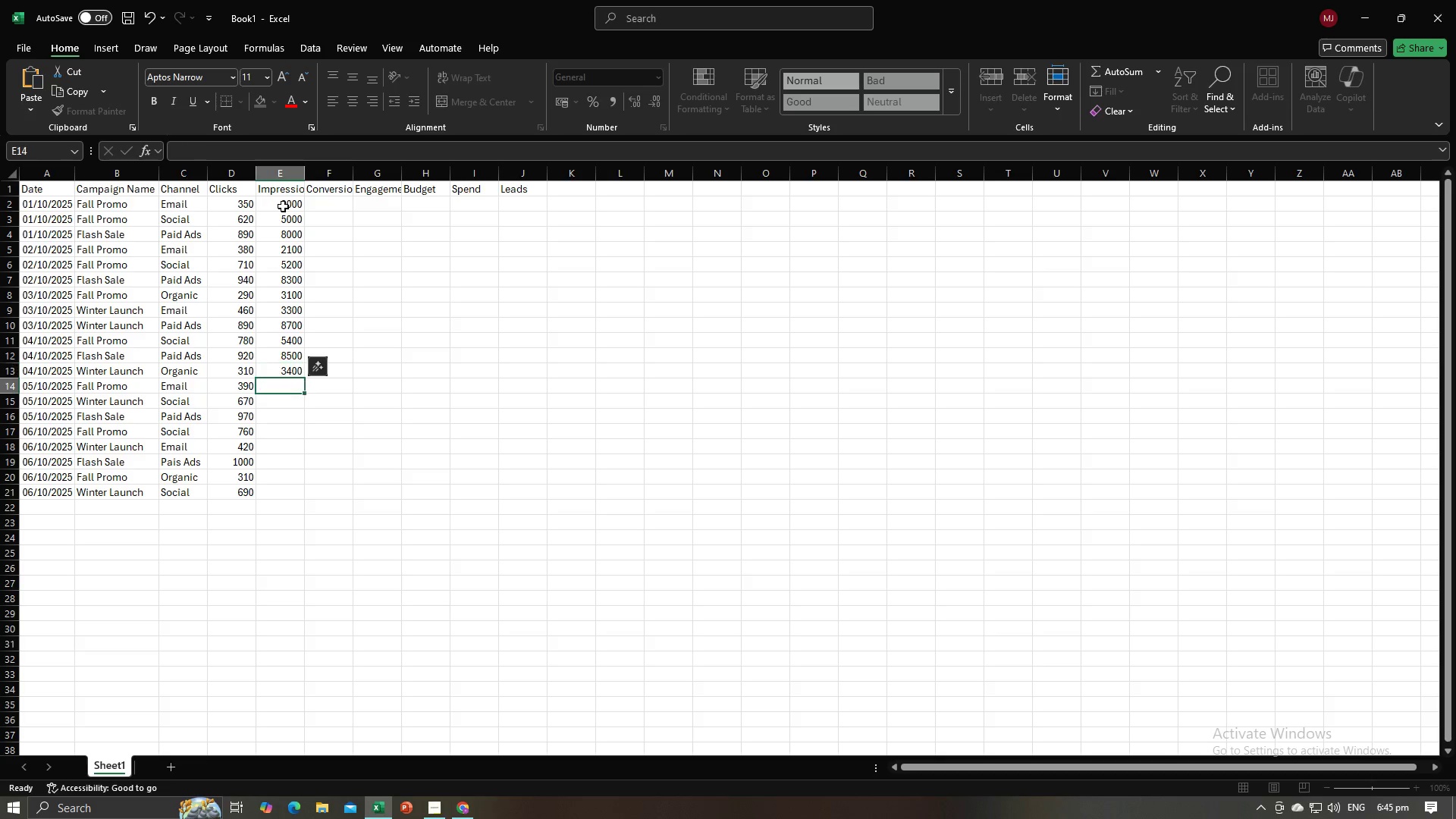 
key(Alt+Tab)
 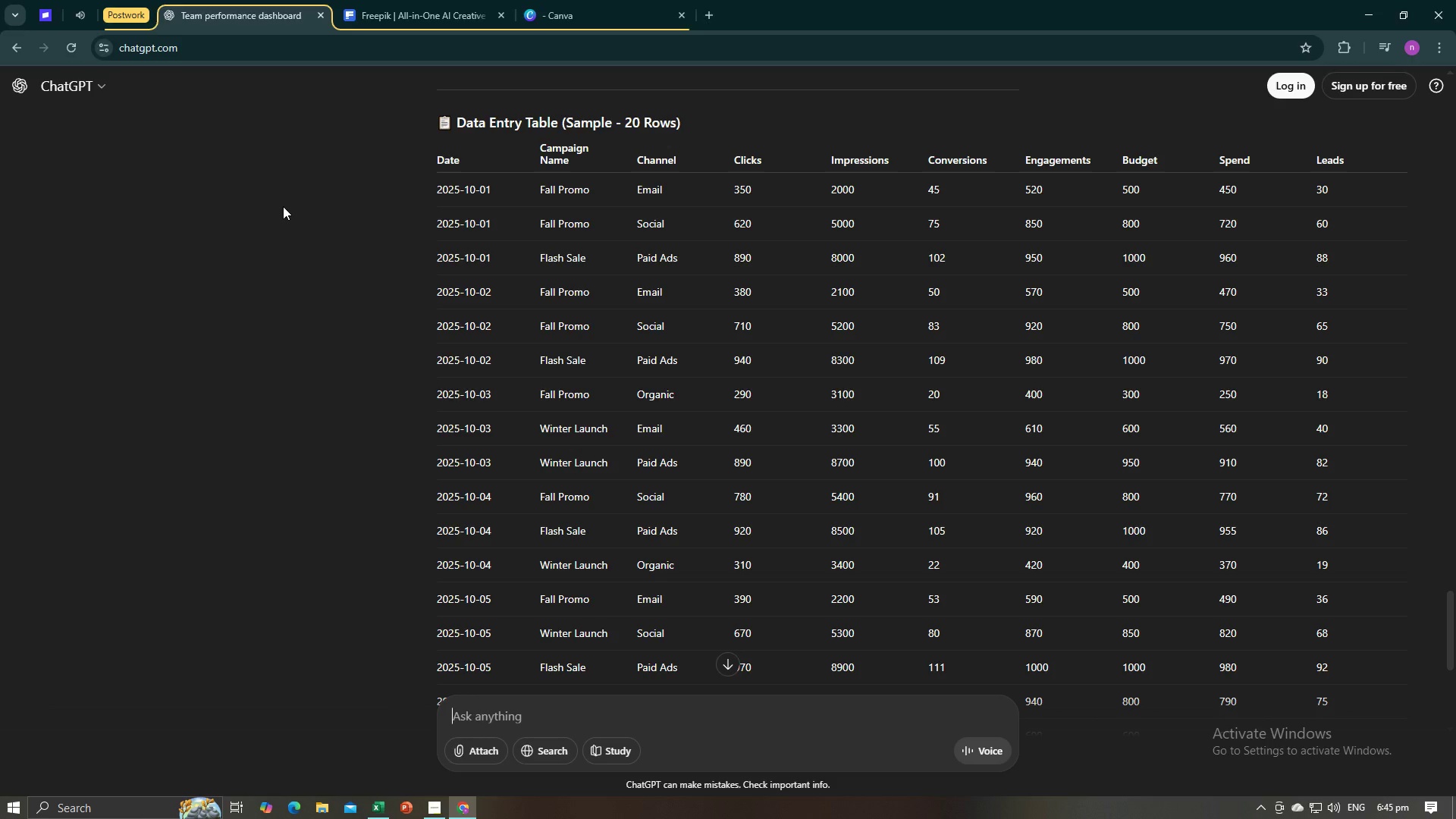 
key(Alt+AltLeft)
 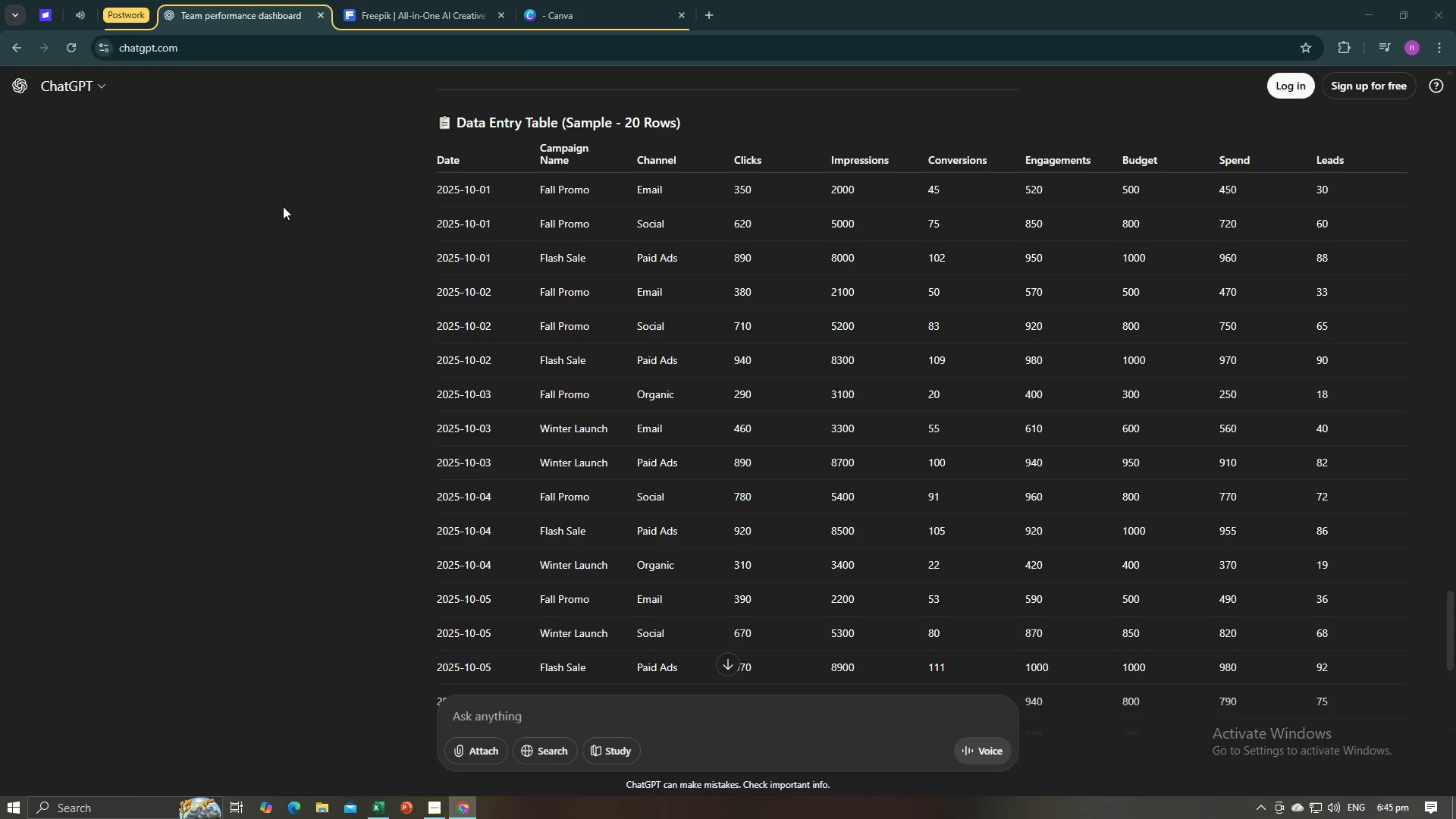 
key(Alt+Tab)
 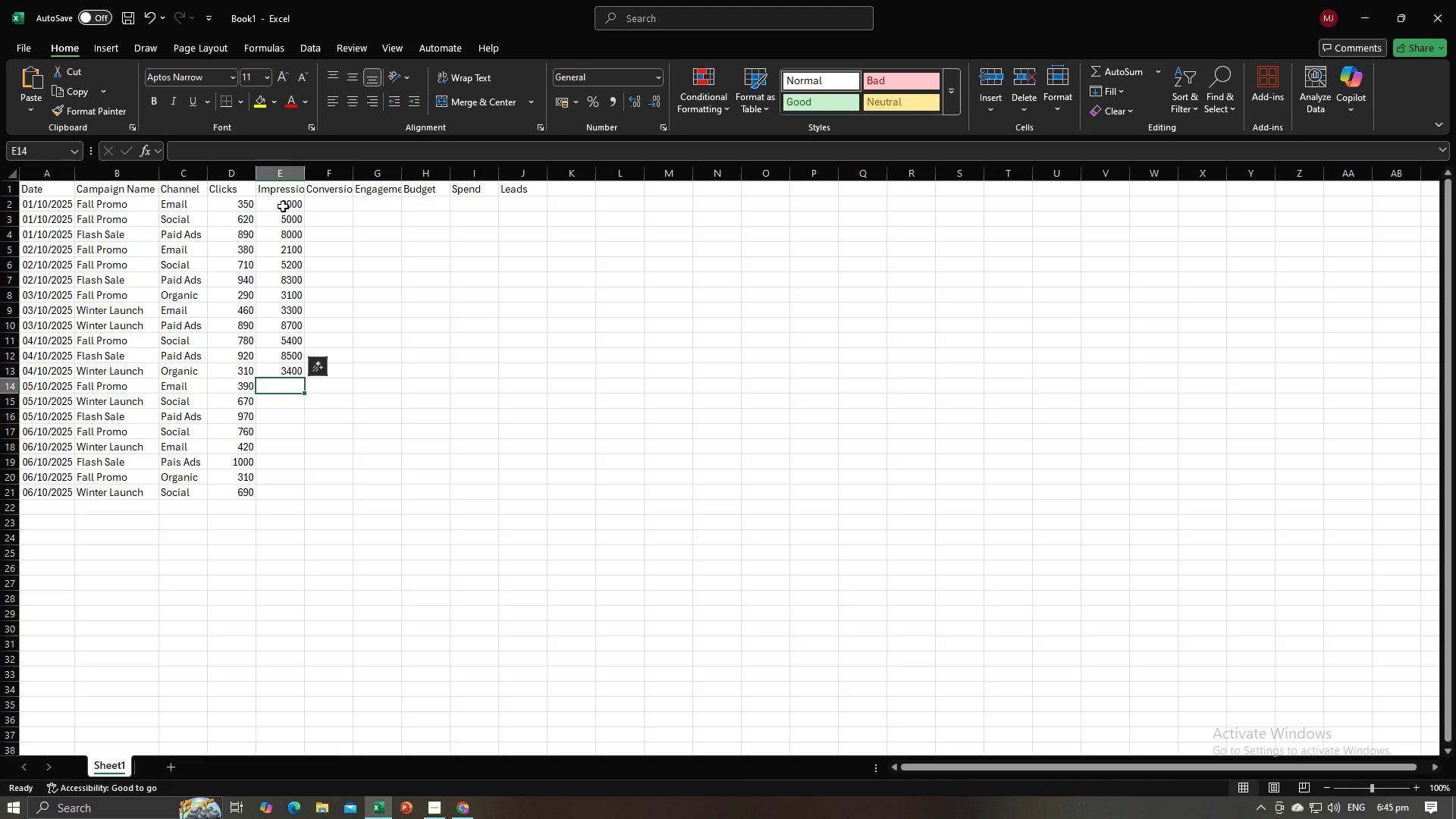 
key(Alt+AltLeft)
 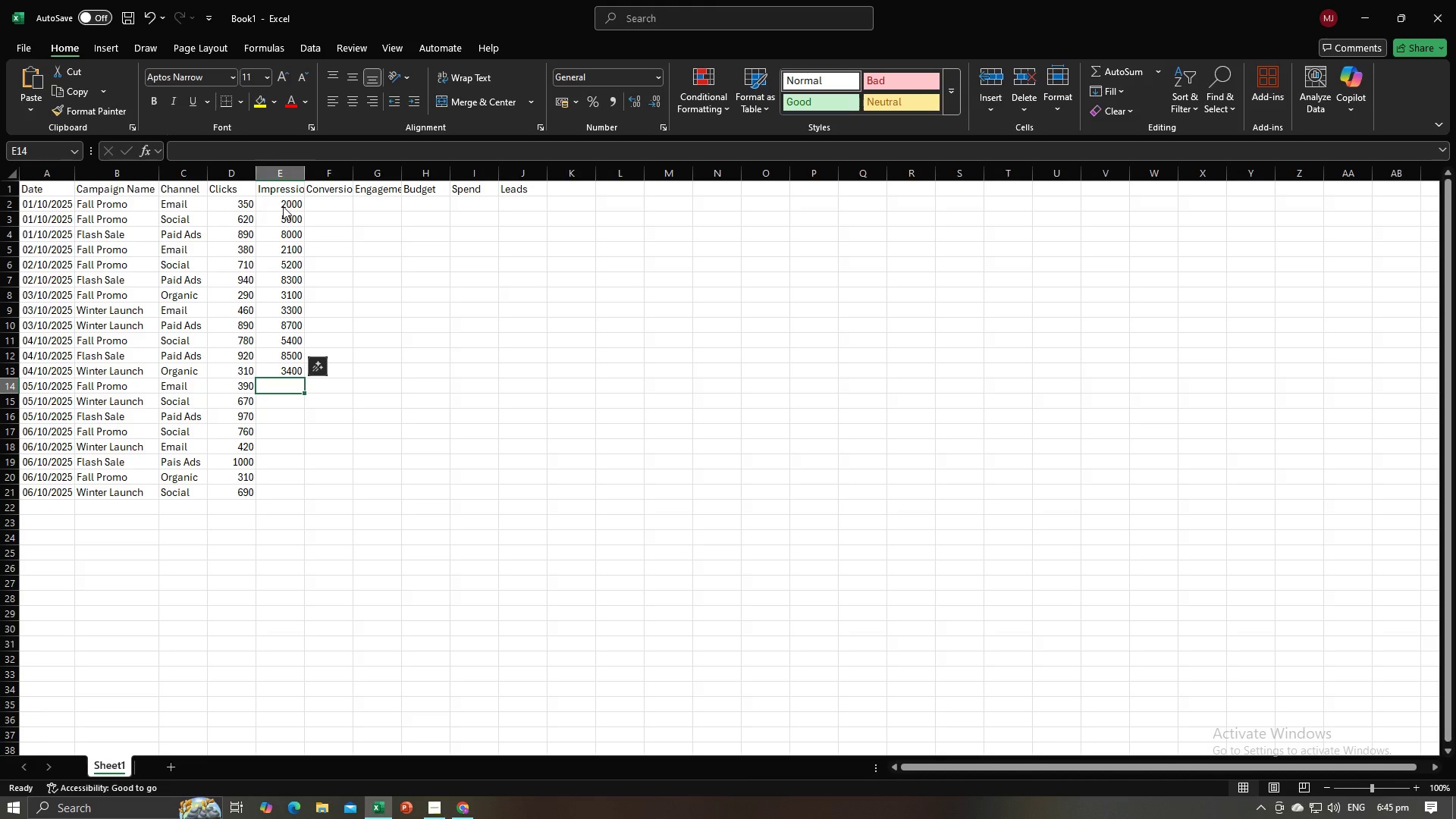 
key(Alt+Tab)
 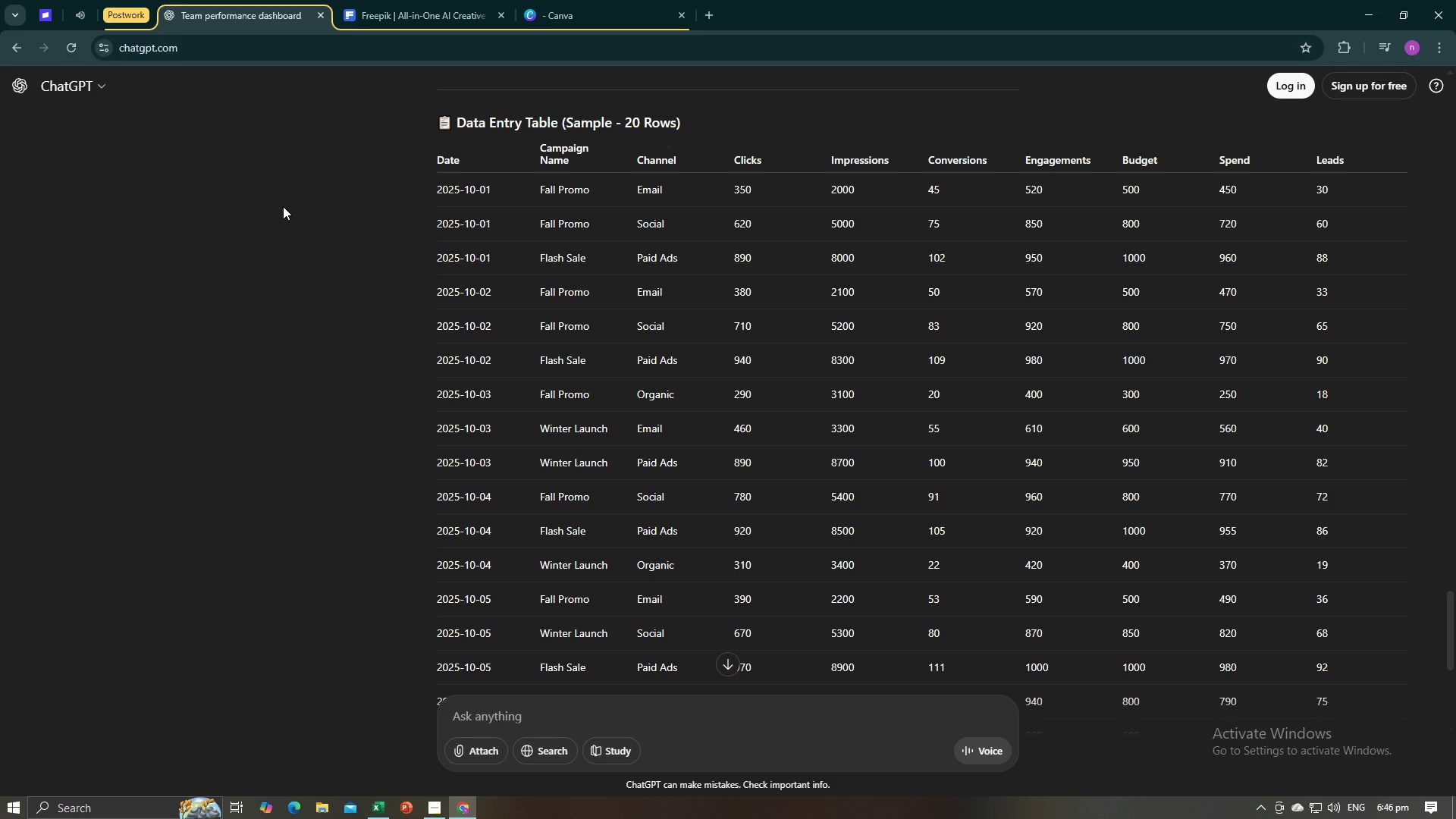 
key(Alt+AltLeft)
 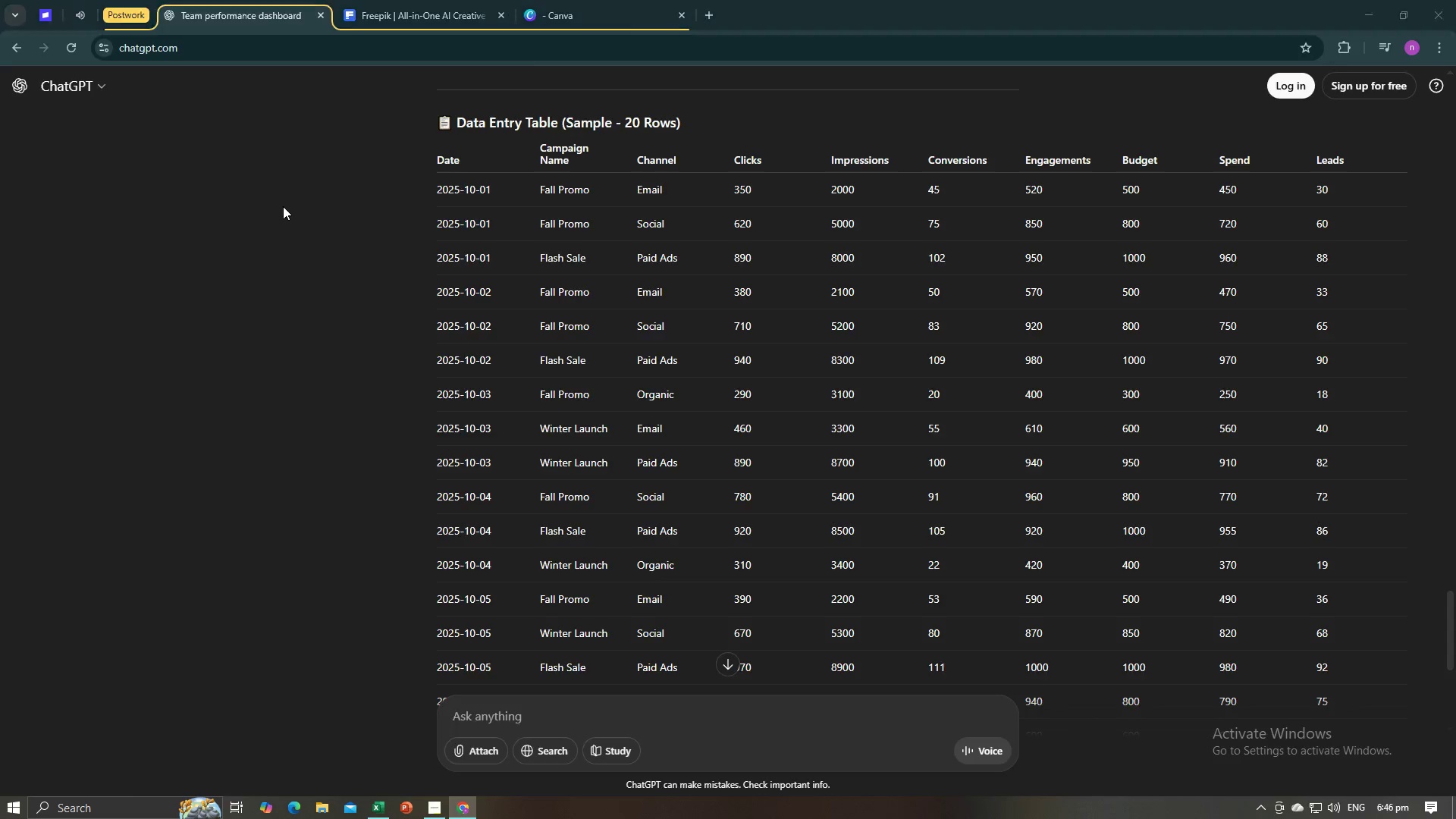 
key(Alt+Tab)
 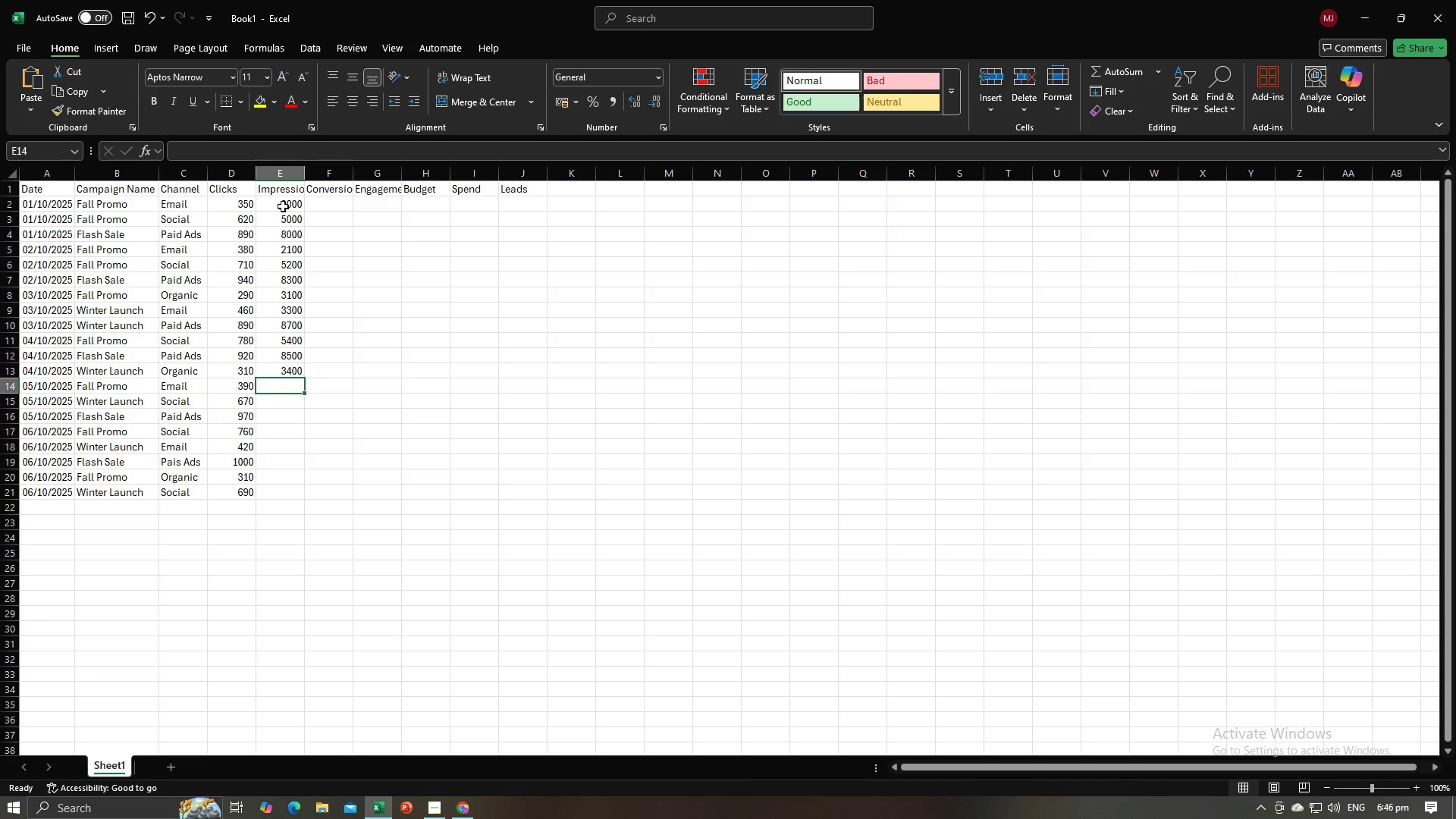 
key(Numpad2)
 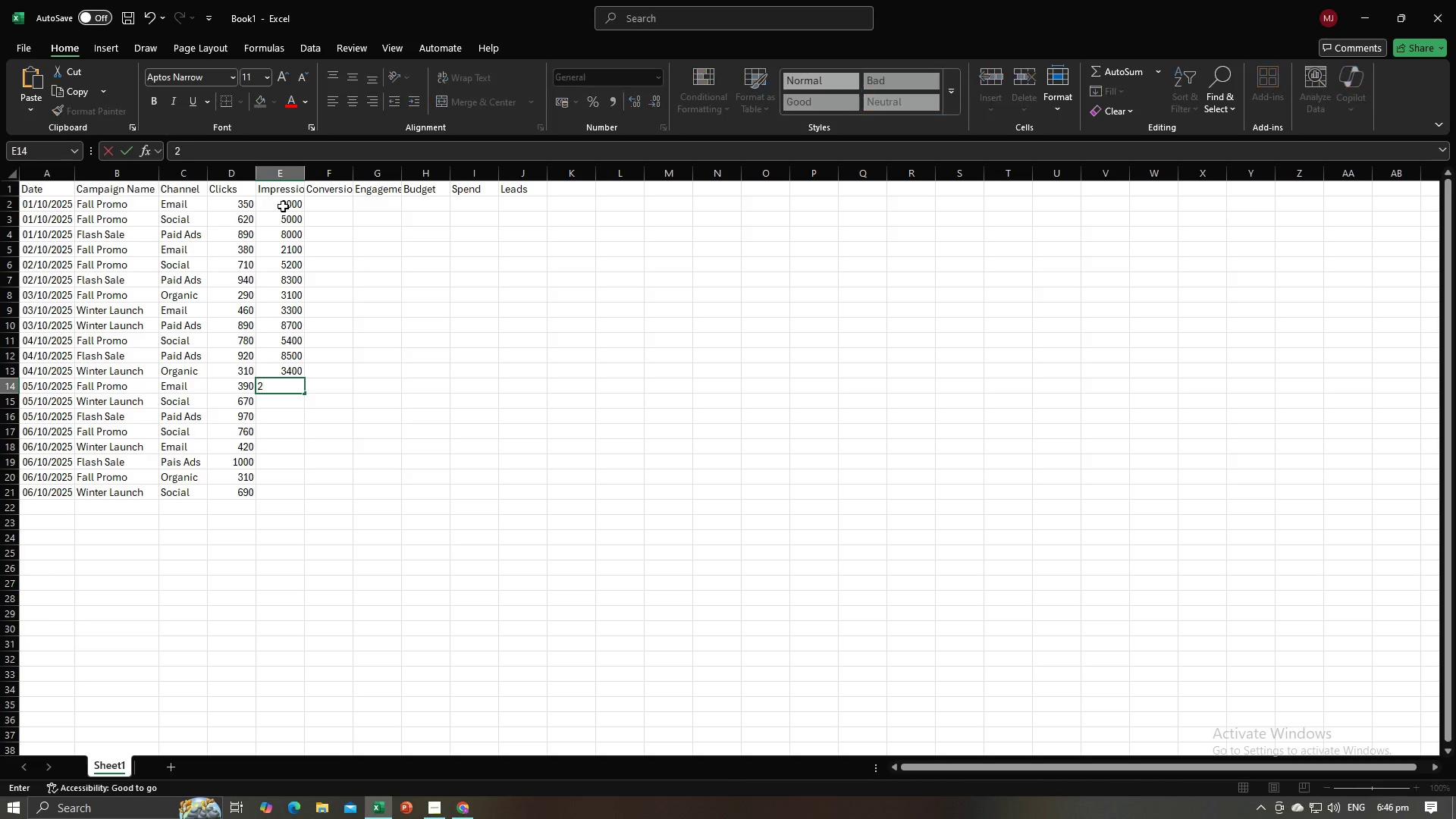 
key(Numpad2)
 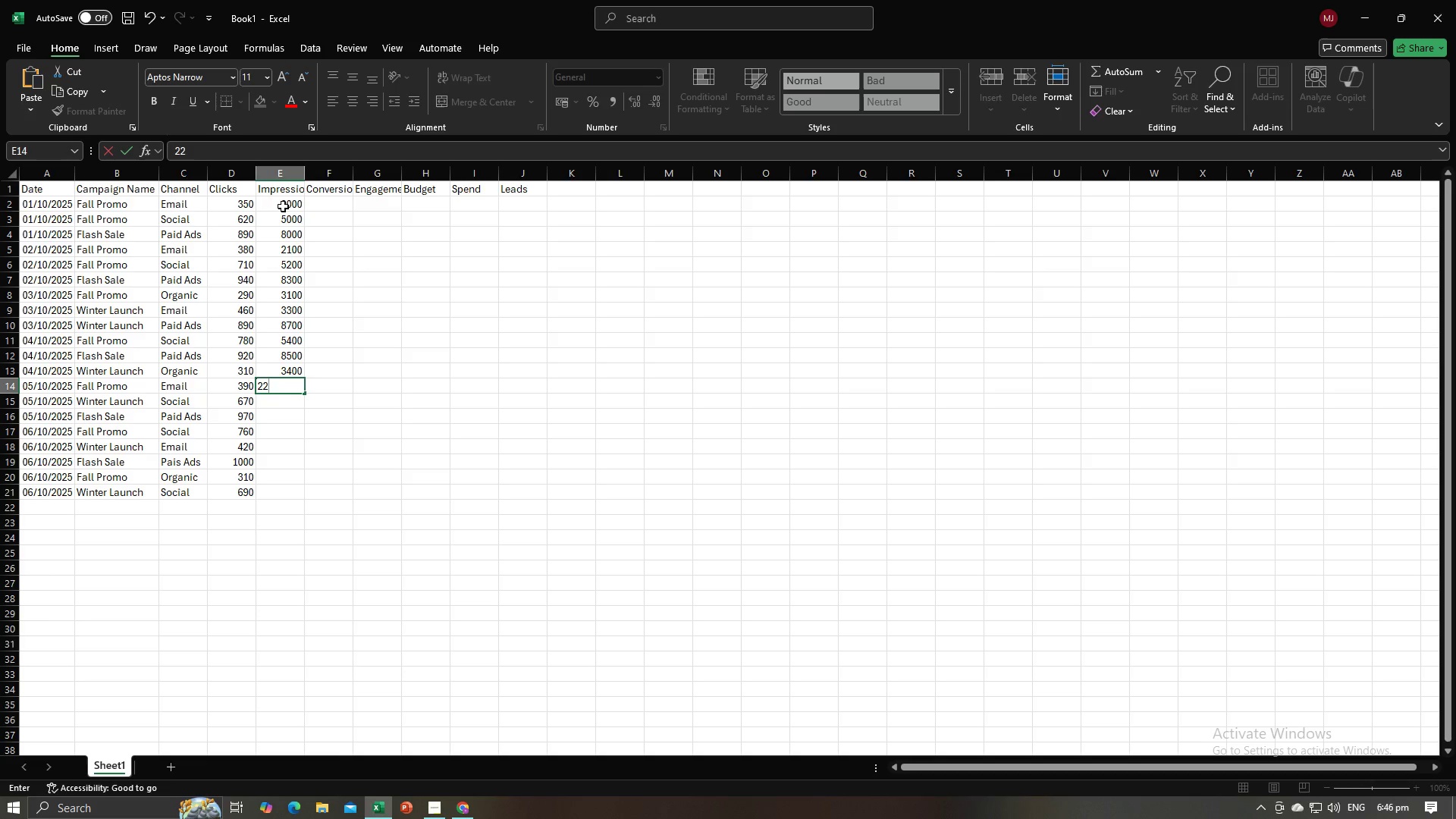 
key(Numpad0)
 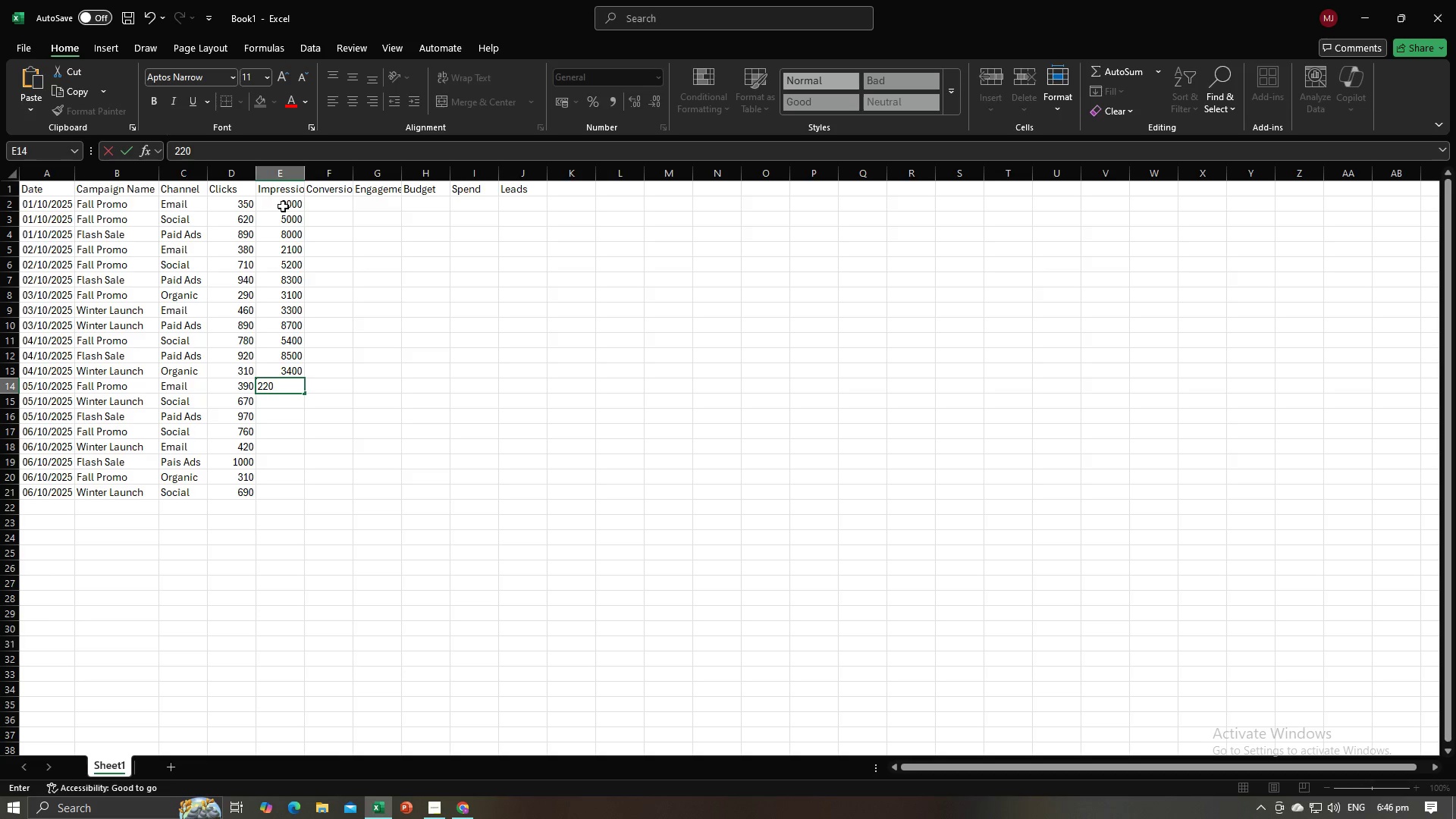 
key(Numpad0)
 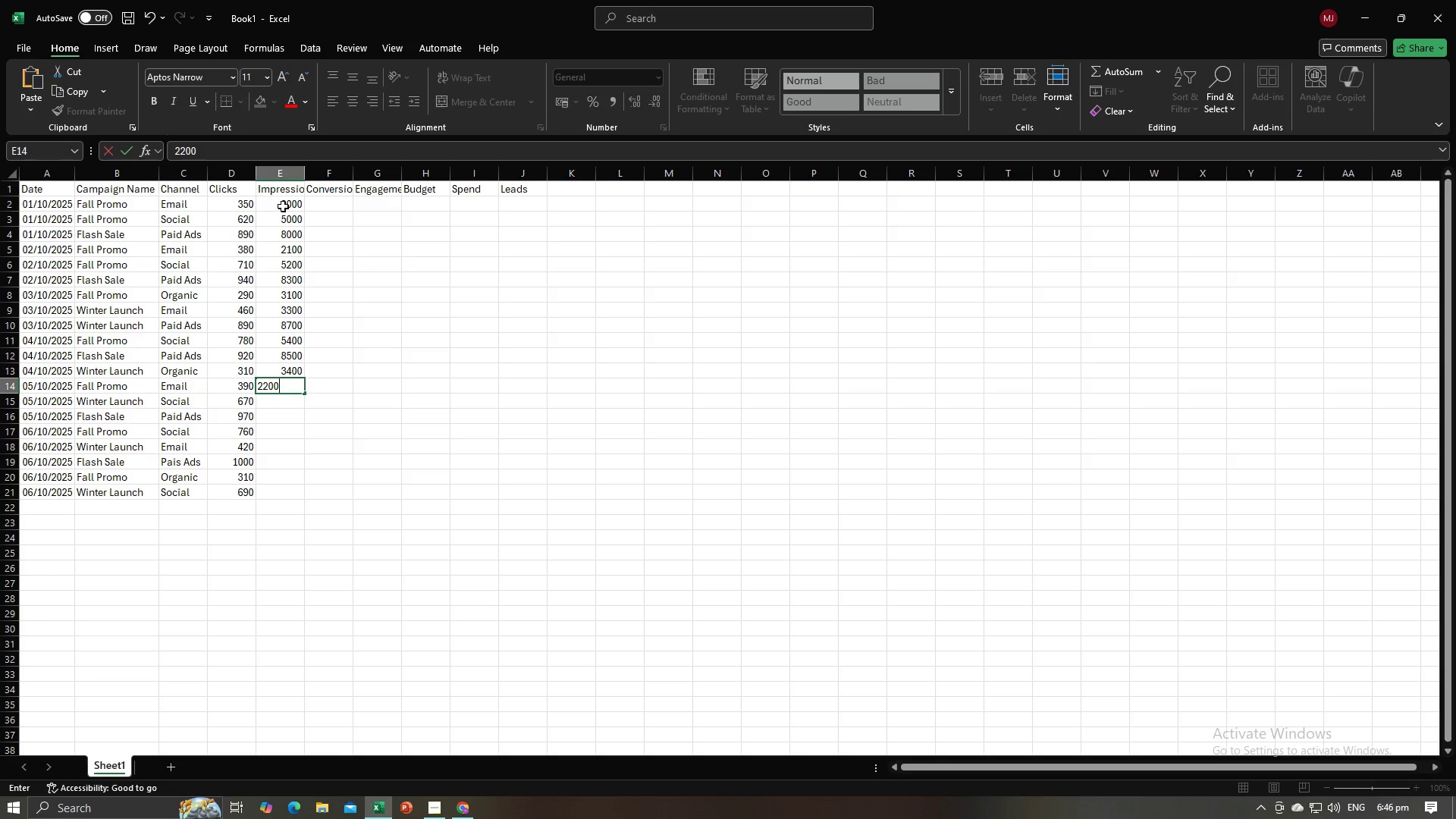 
key(NumpadEnter)
 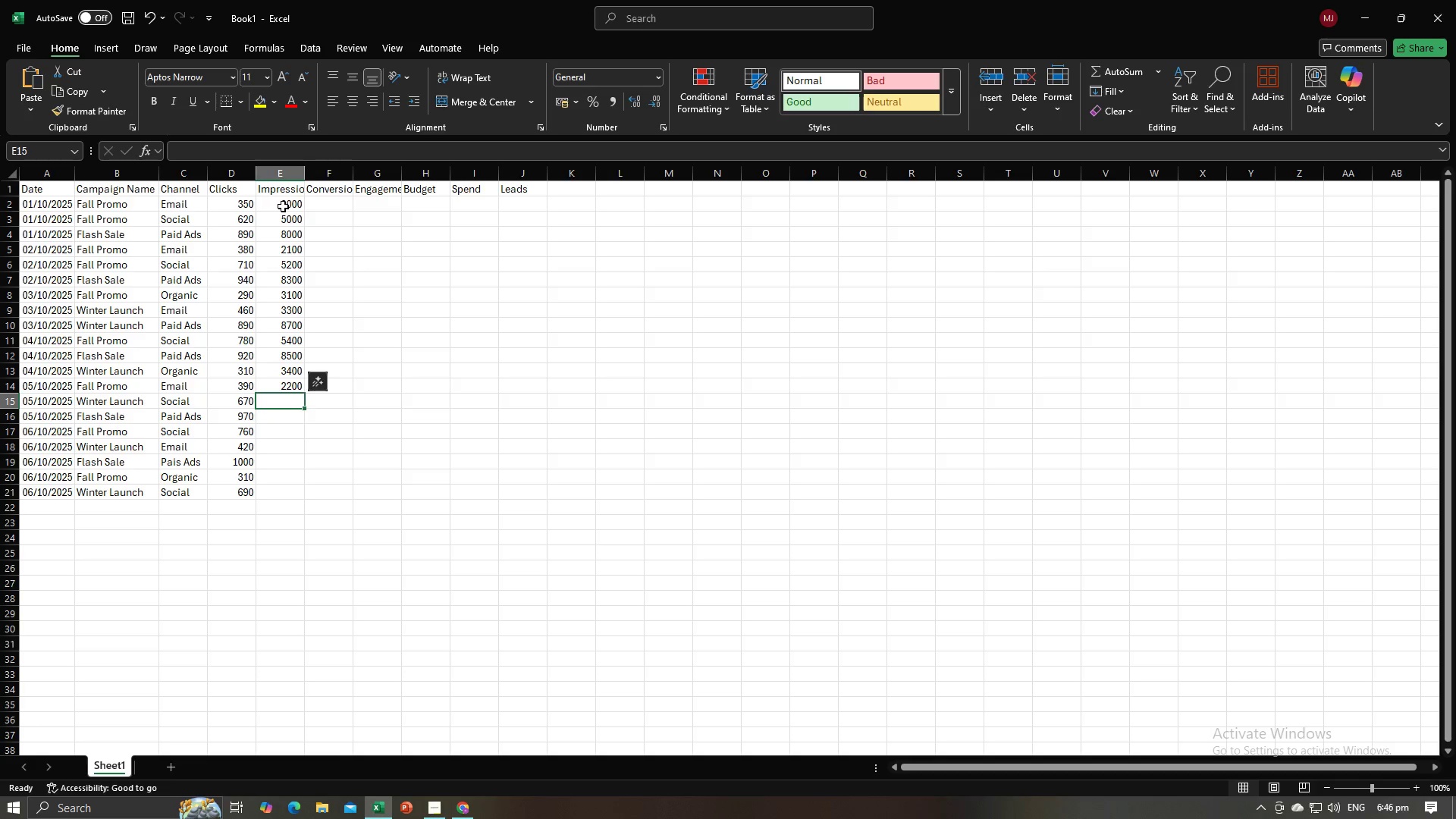 
key(Alt+AltLeft)
 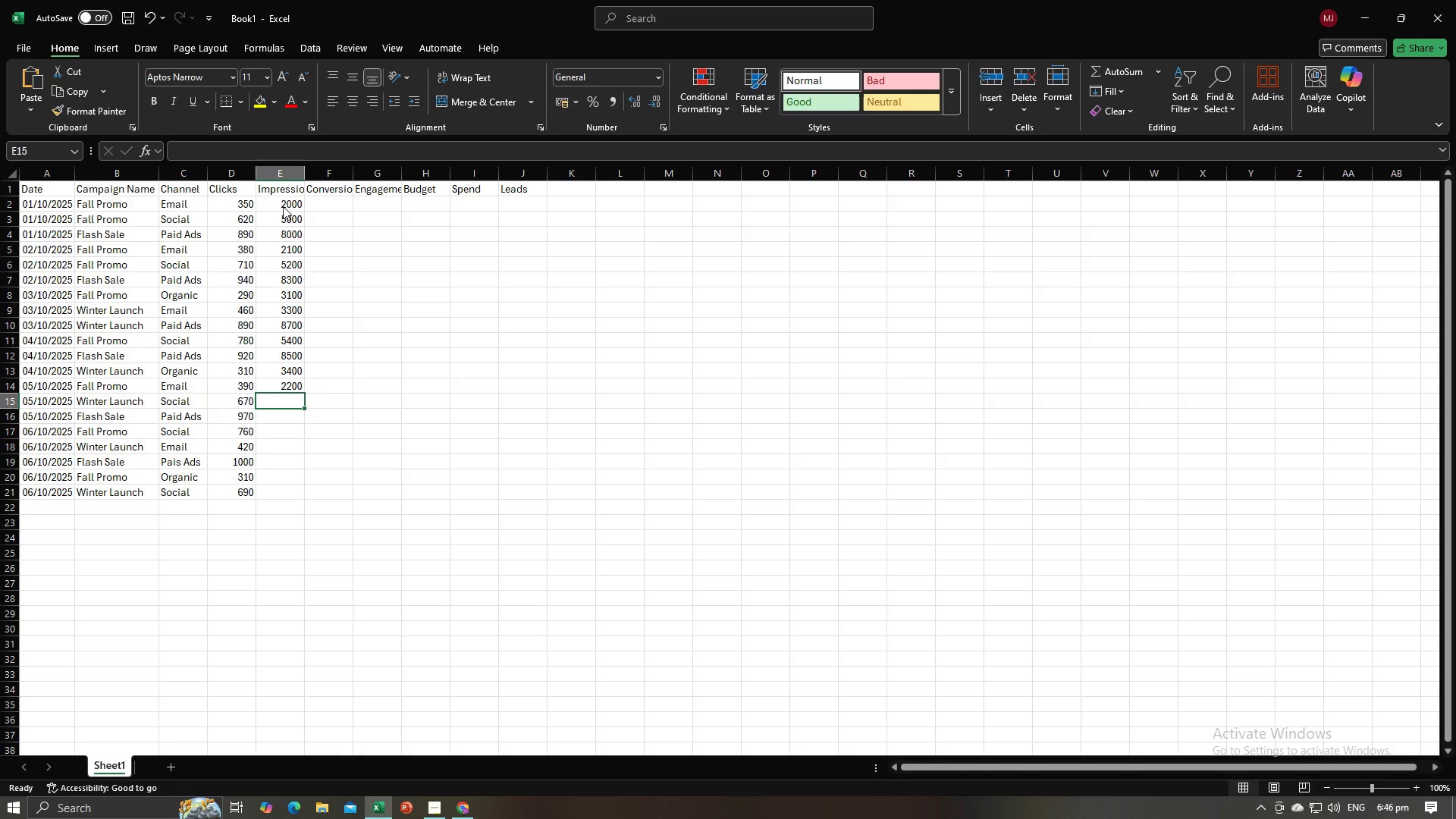 
key(Alt+Tab)
 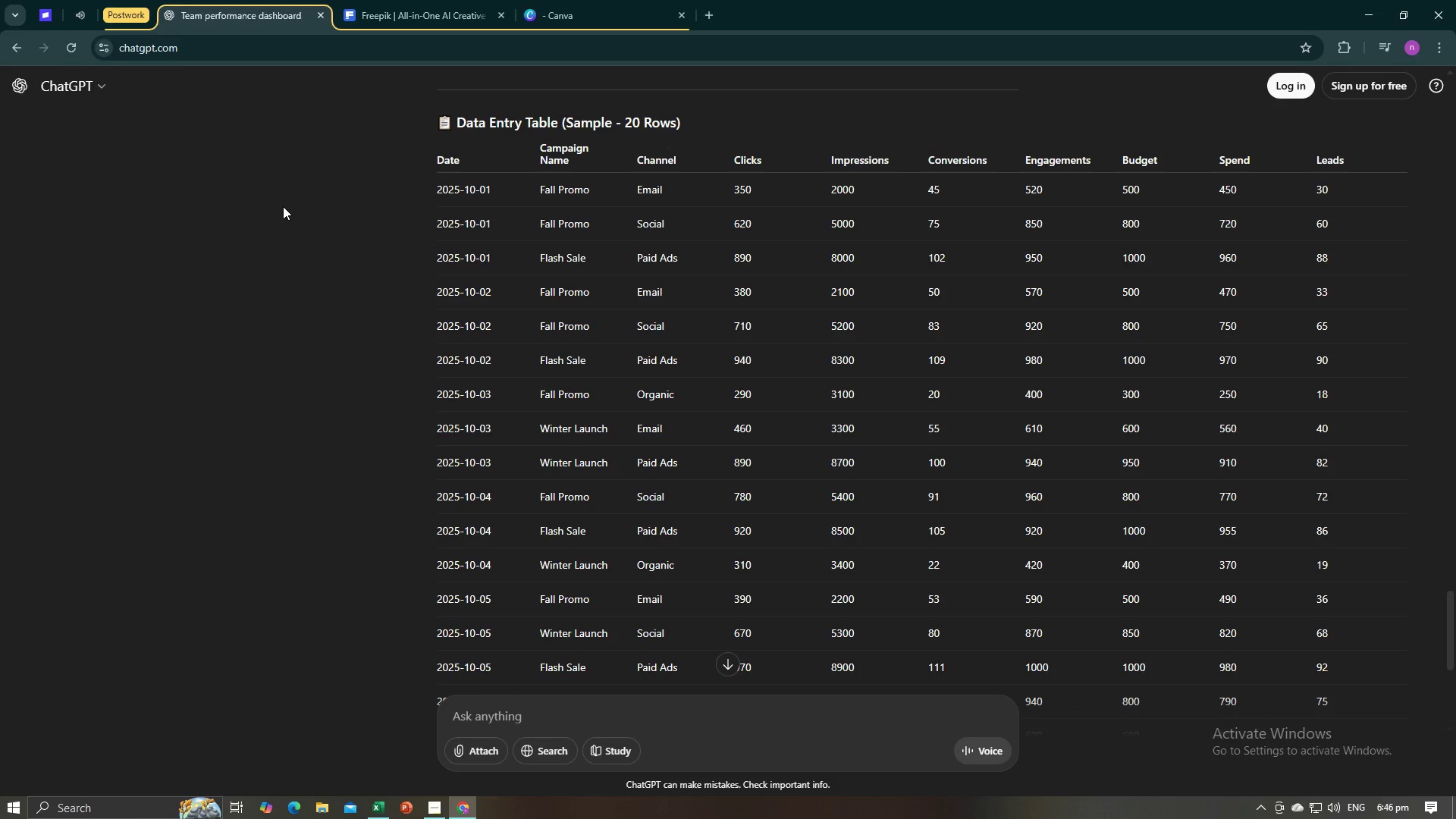 
key(Alt+AltLeft)
 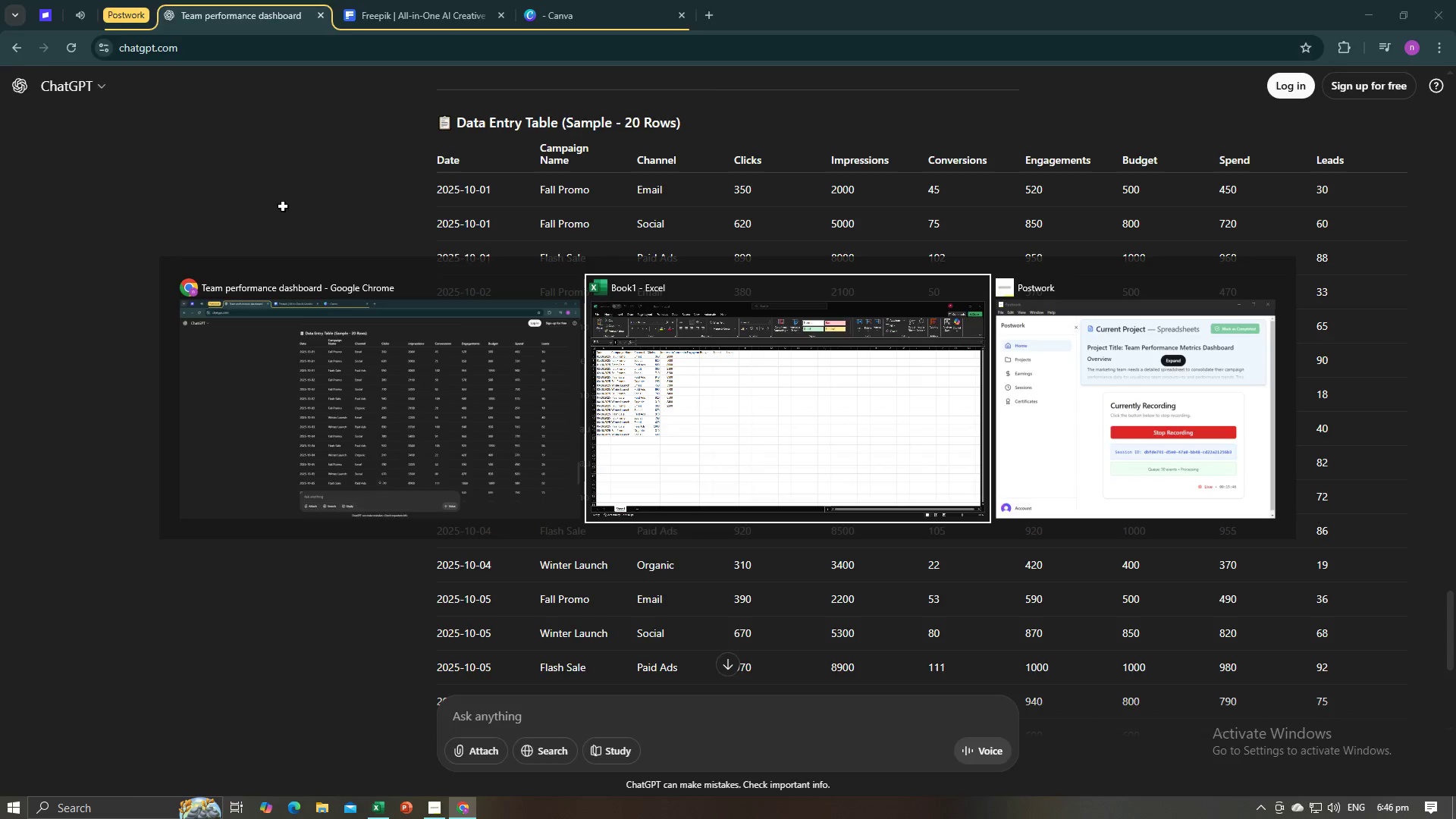 
key(Alt+Tab)
 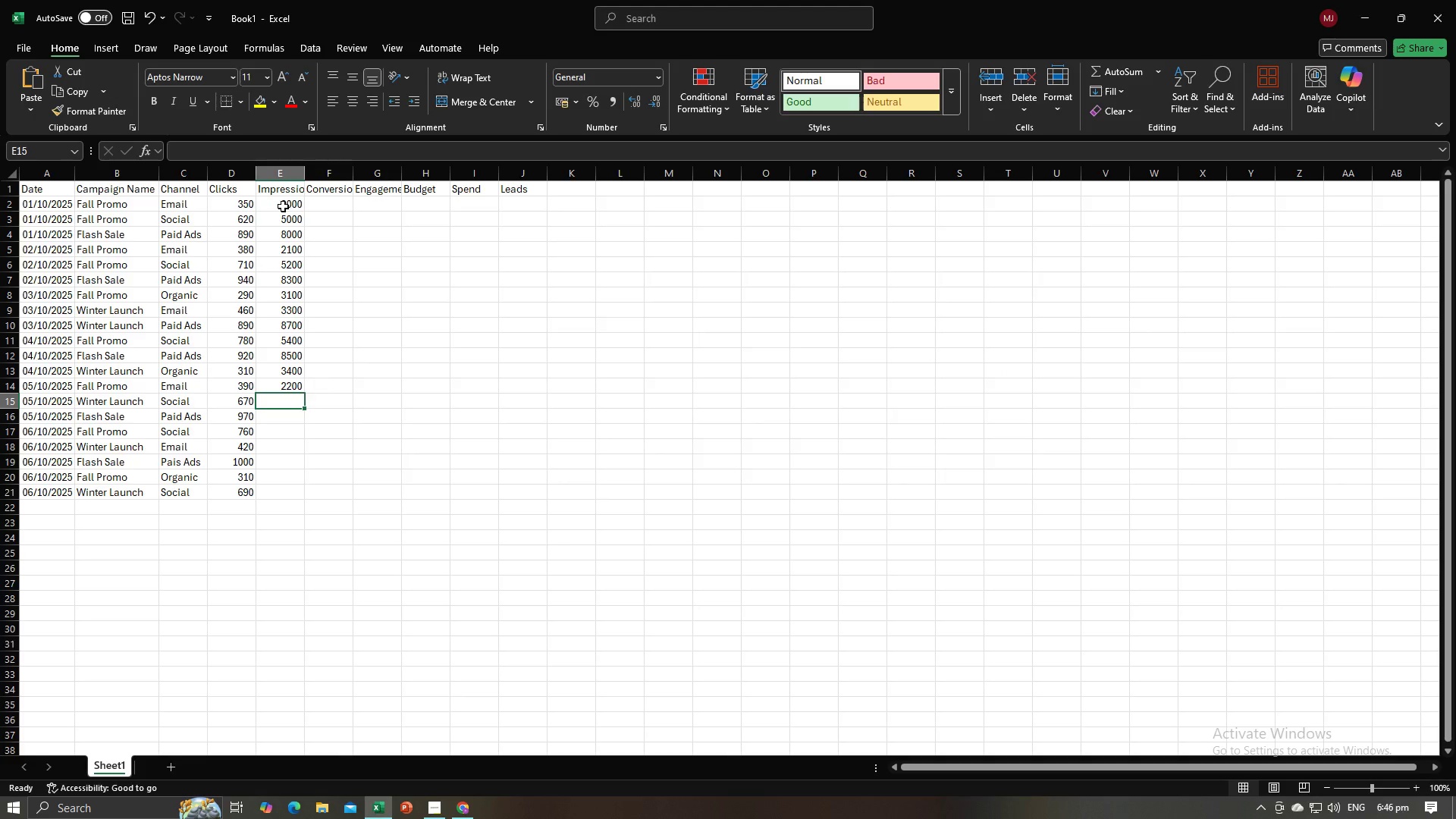 
key(Numpad5)
 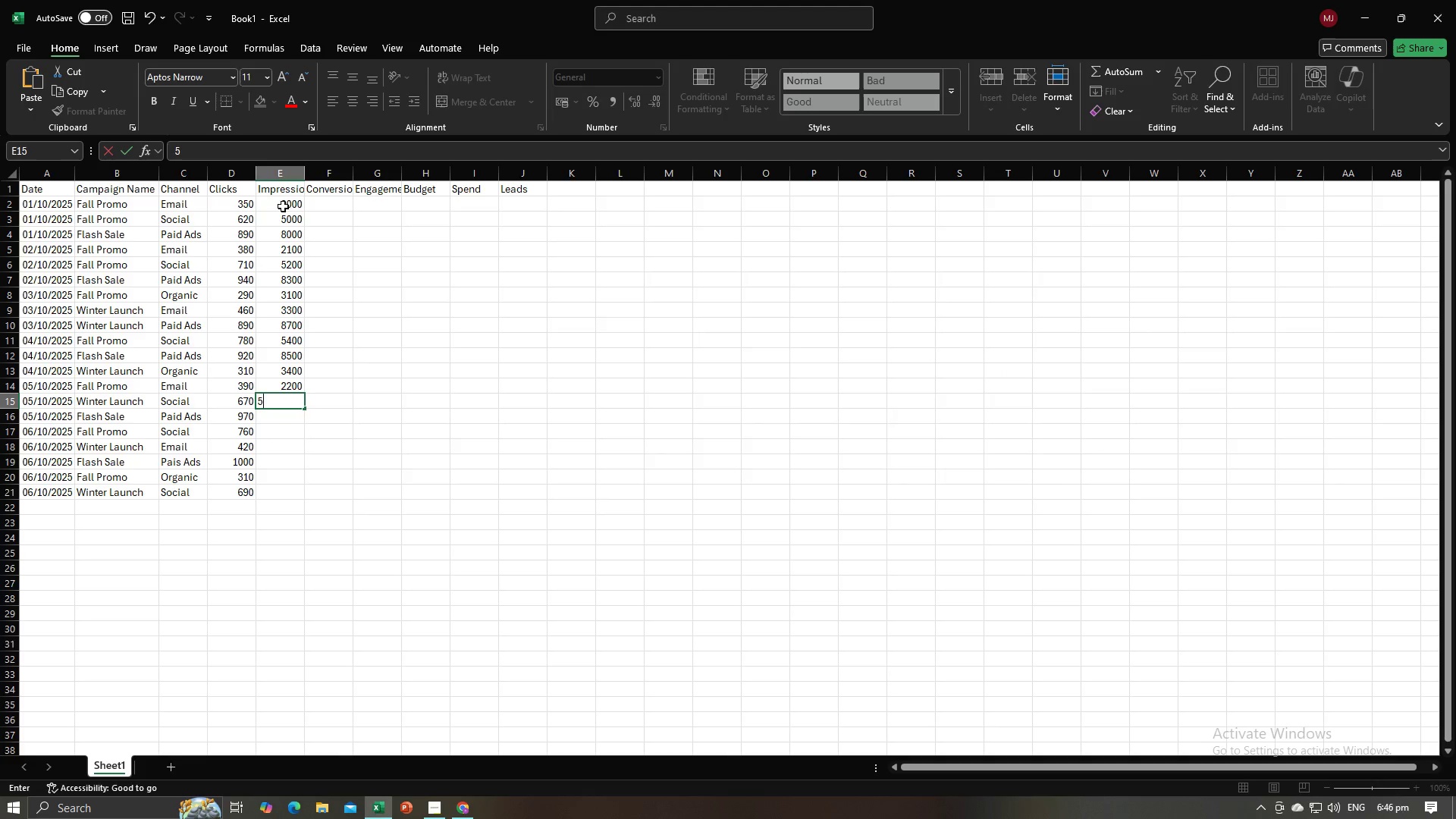 
key(Numpad3)
 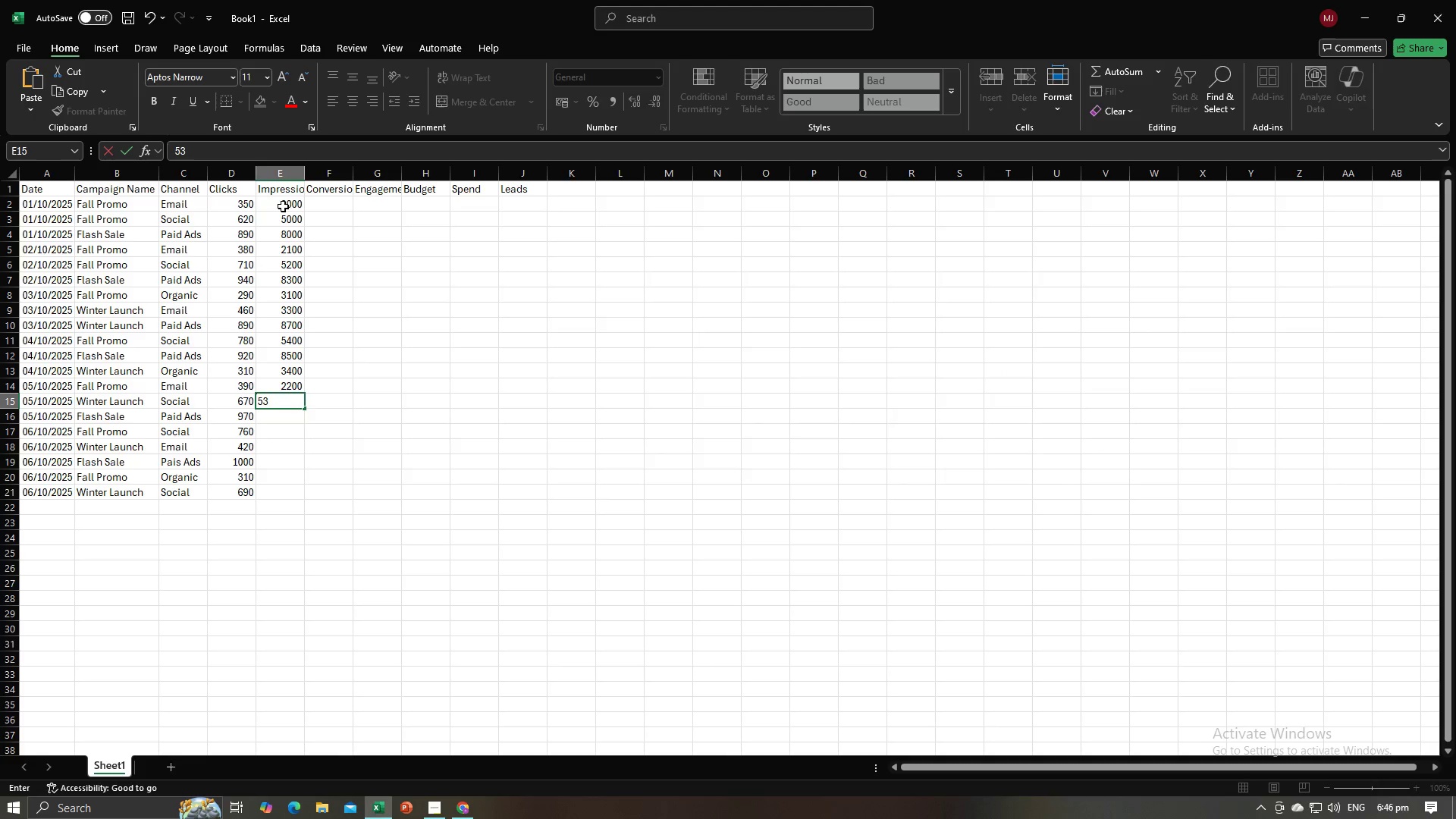 
key(Numpad0)
 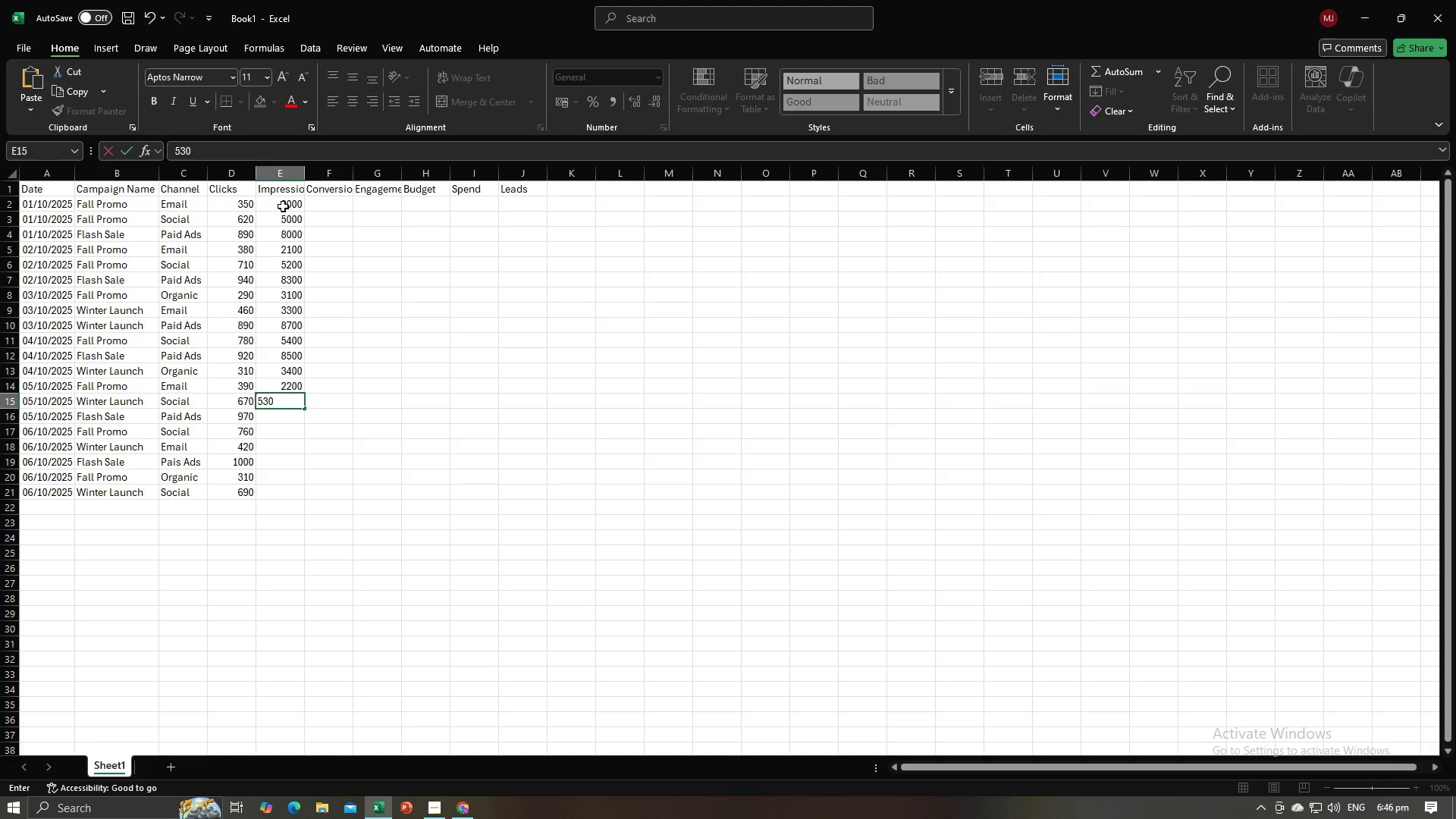 
key(Numpad0)
 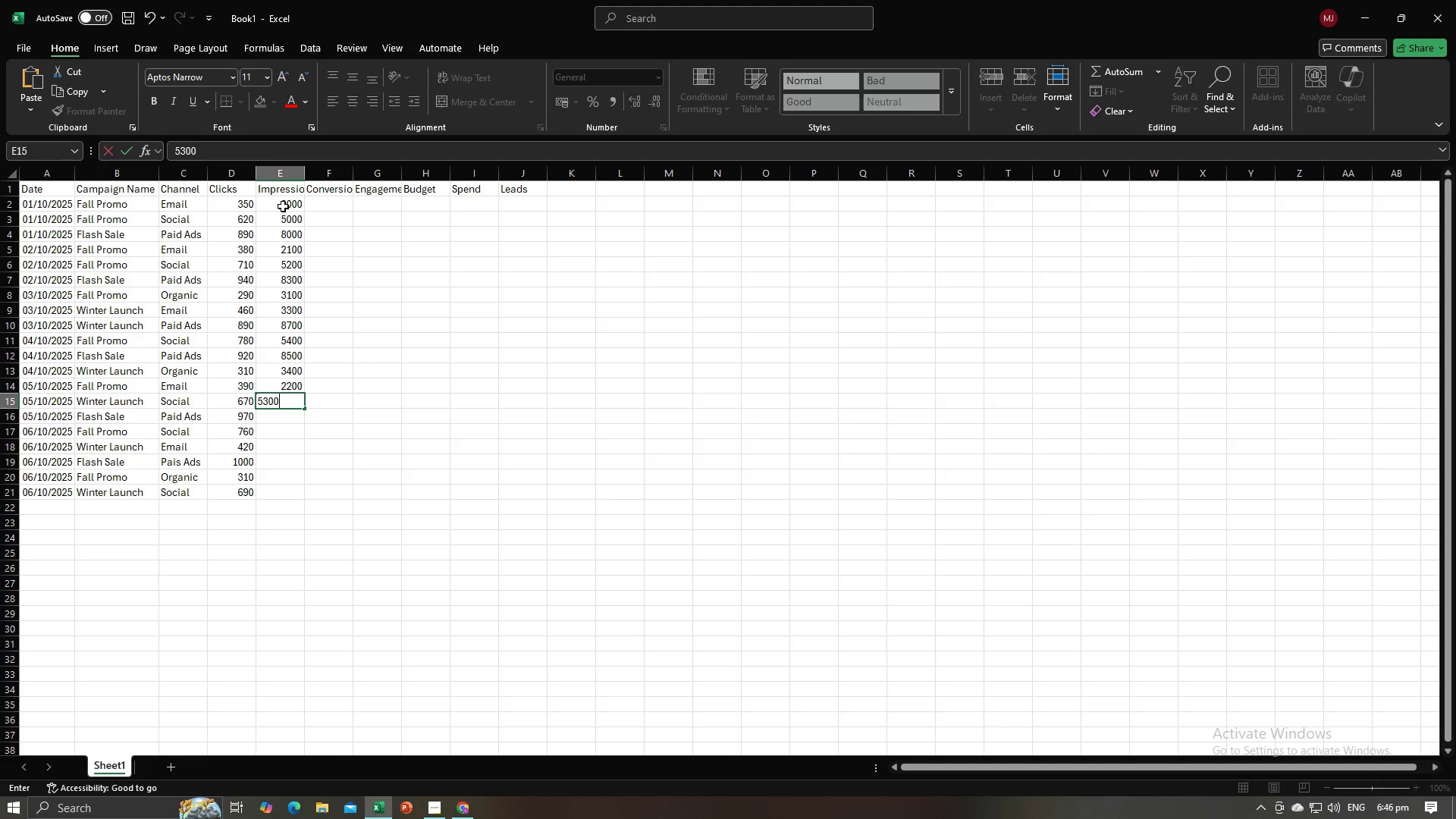 
key(NumpadEnter)
 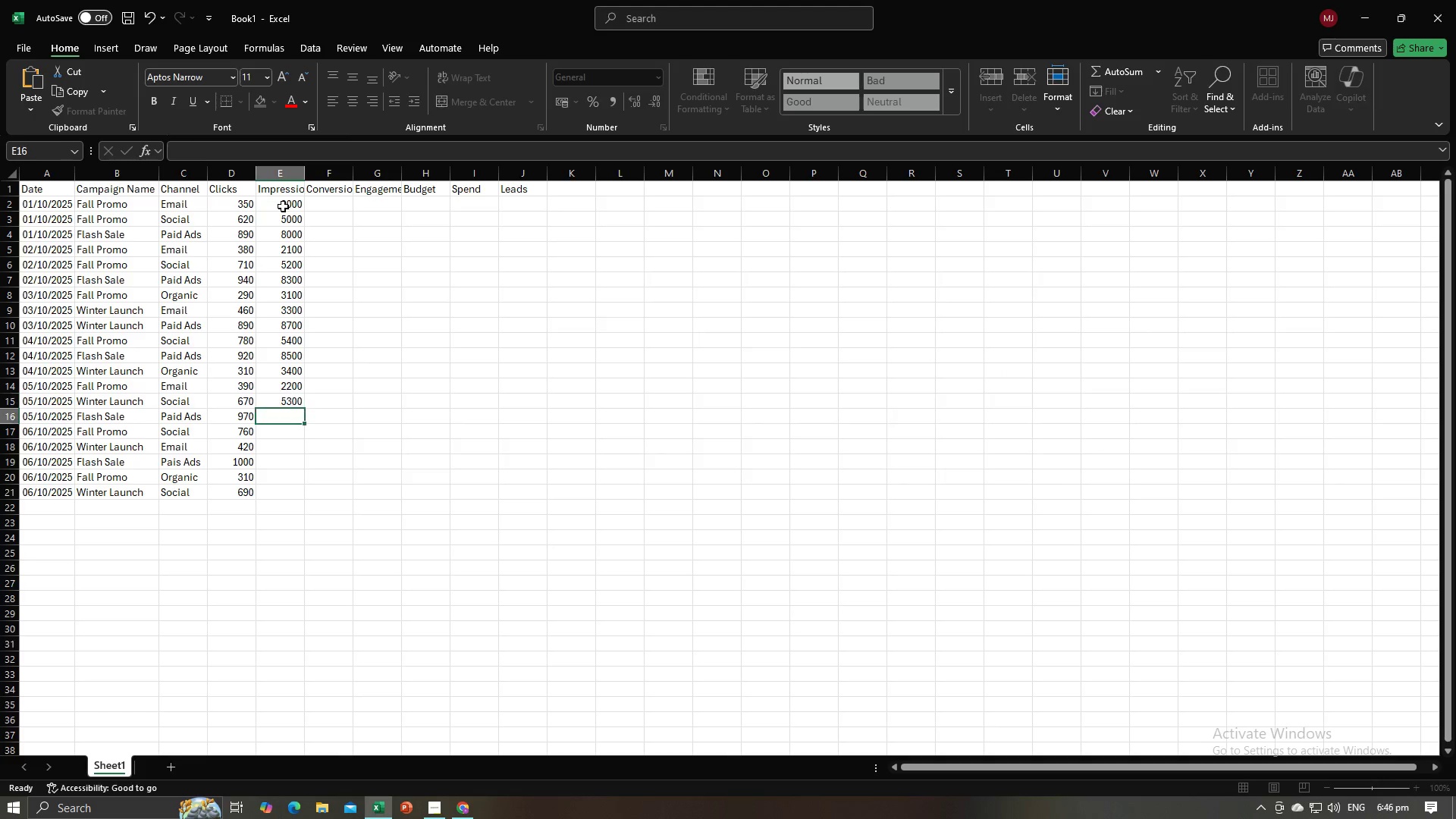 
key(Alt+AltLeft)
 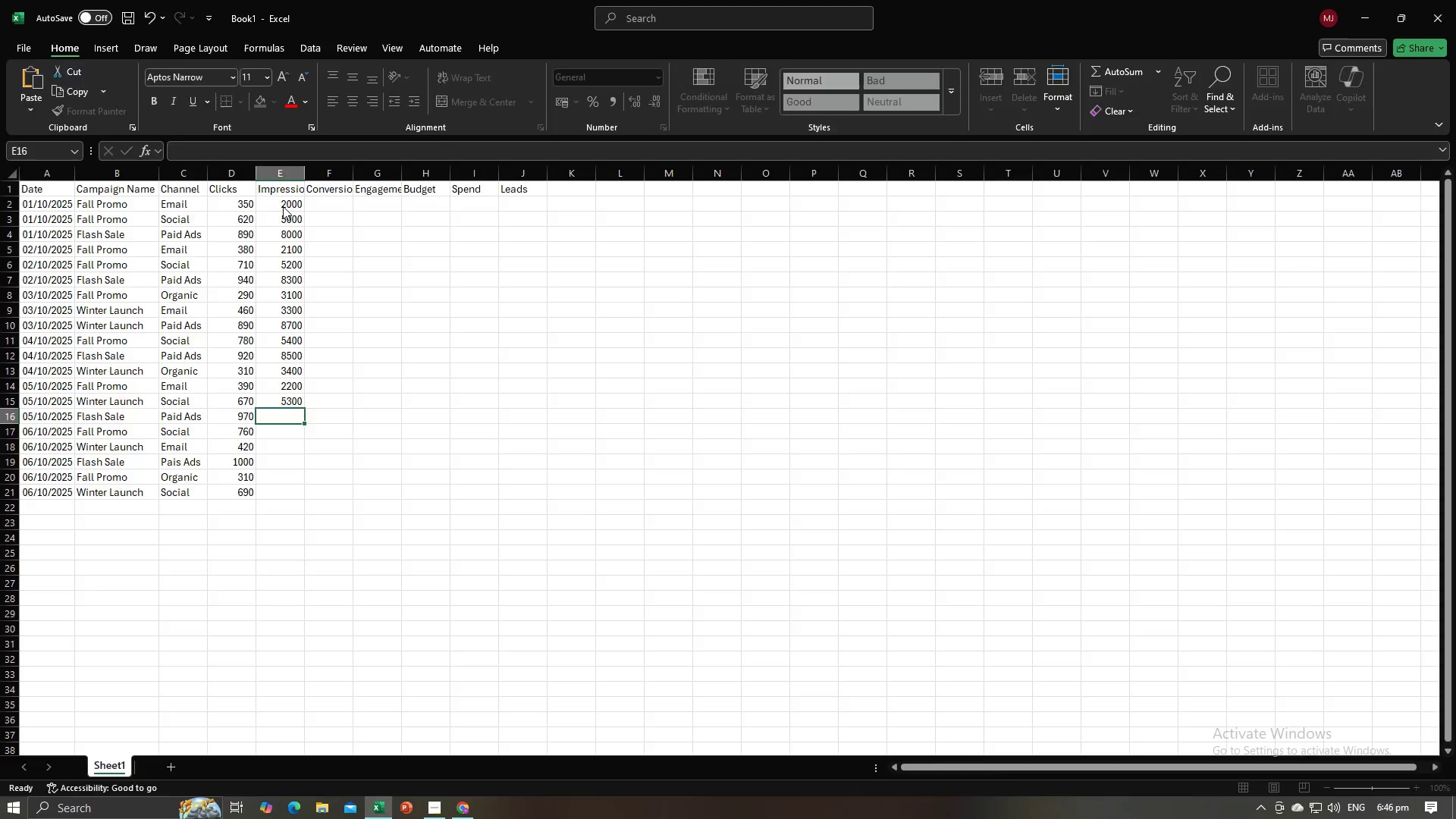 
key(Alt+Tab)
 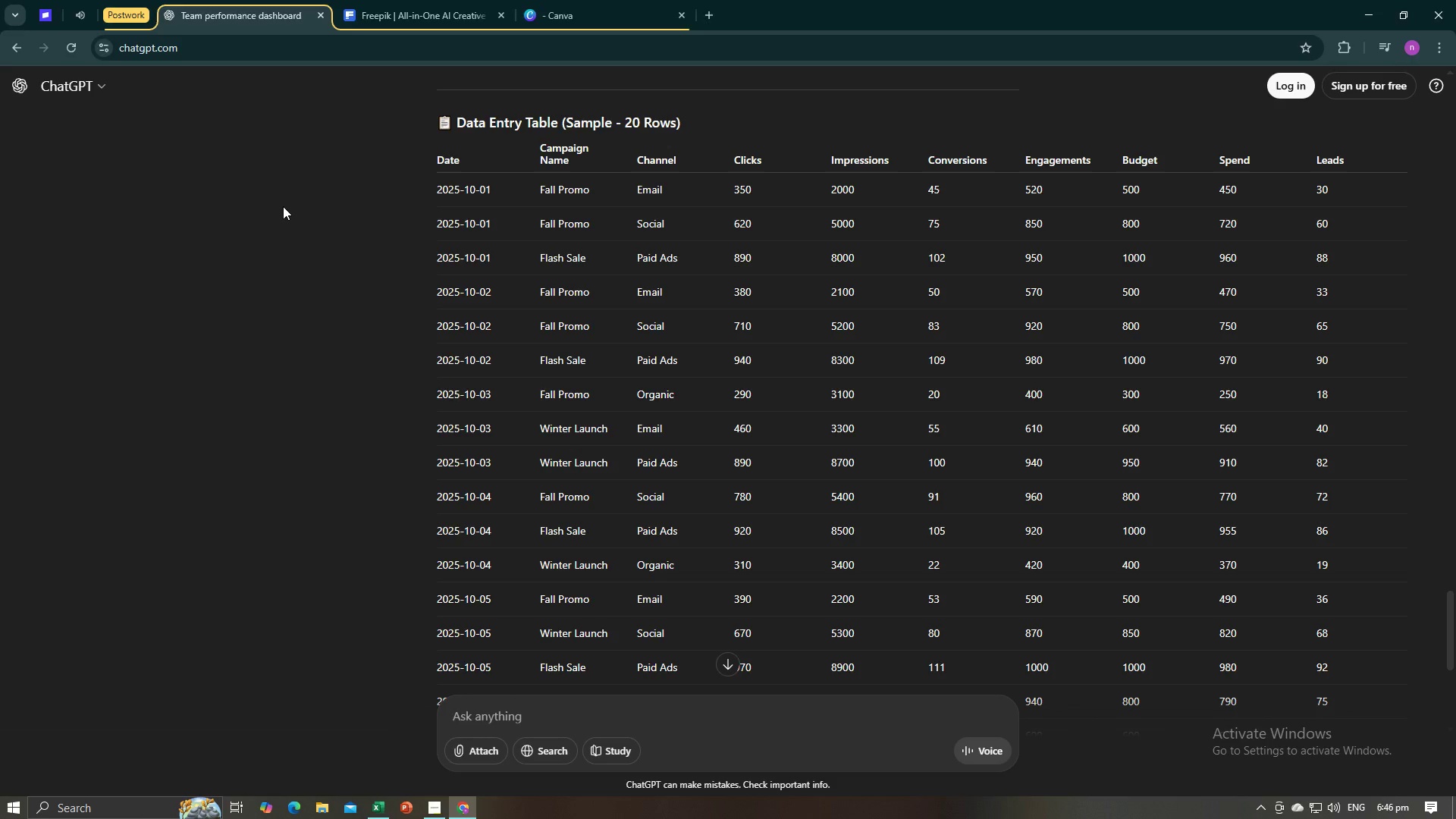 
key(Numpad8)
 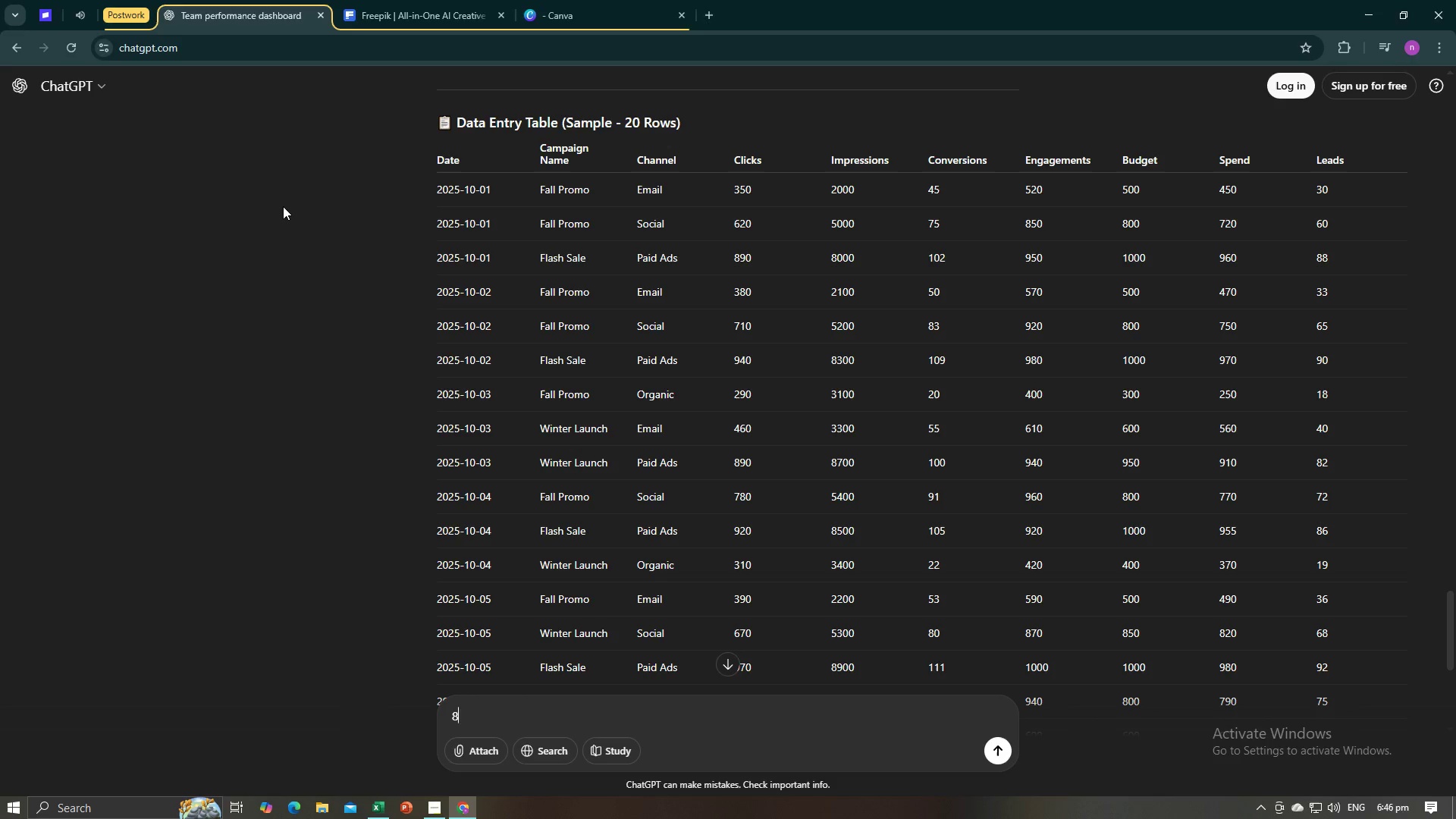 
key(Numpad9)
 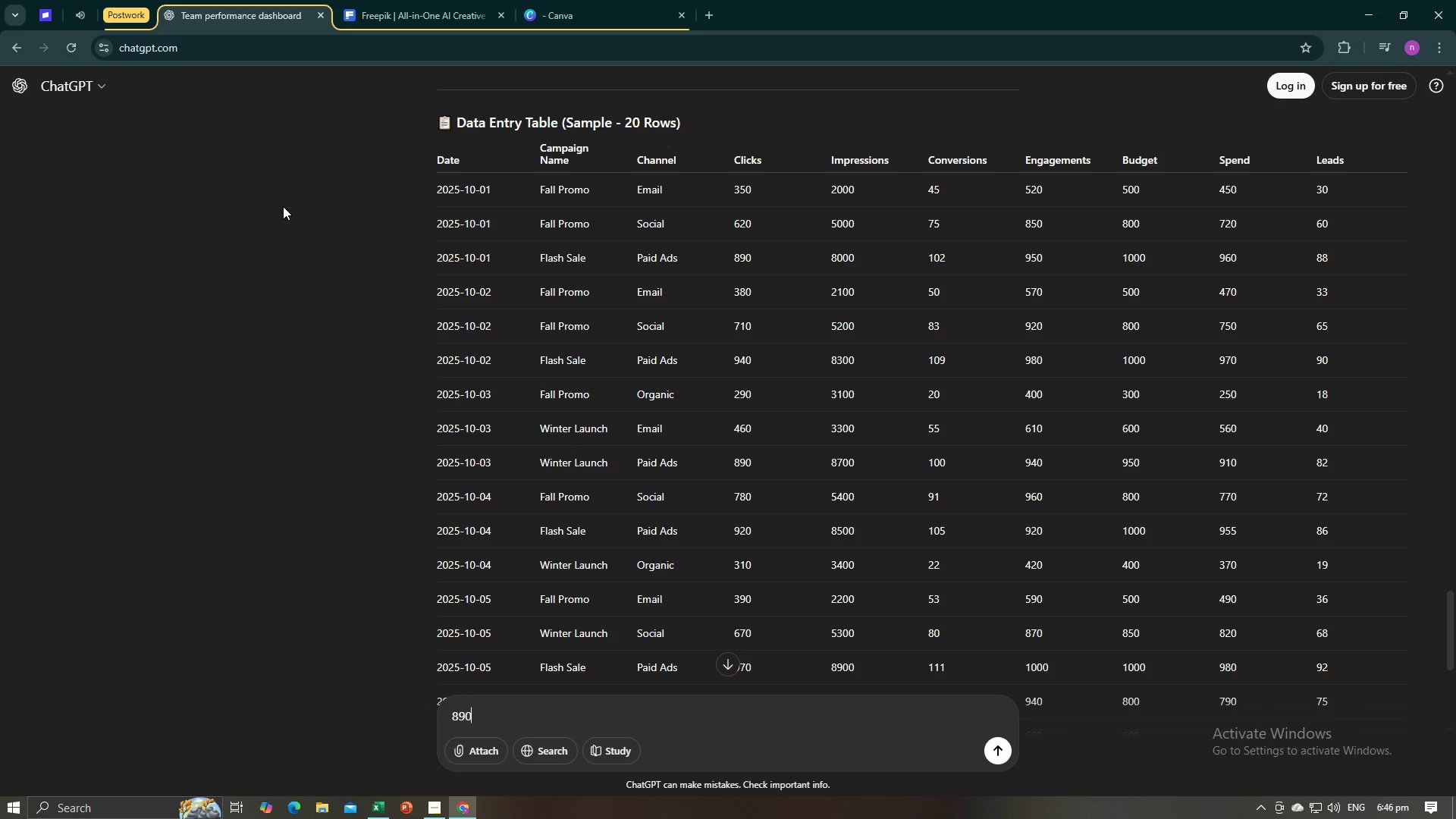 
key(Numpad0)
 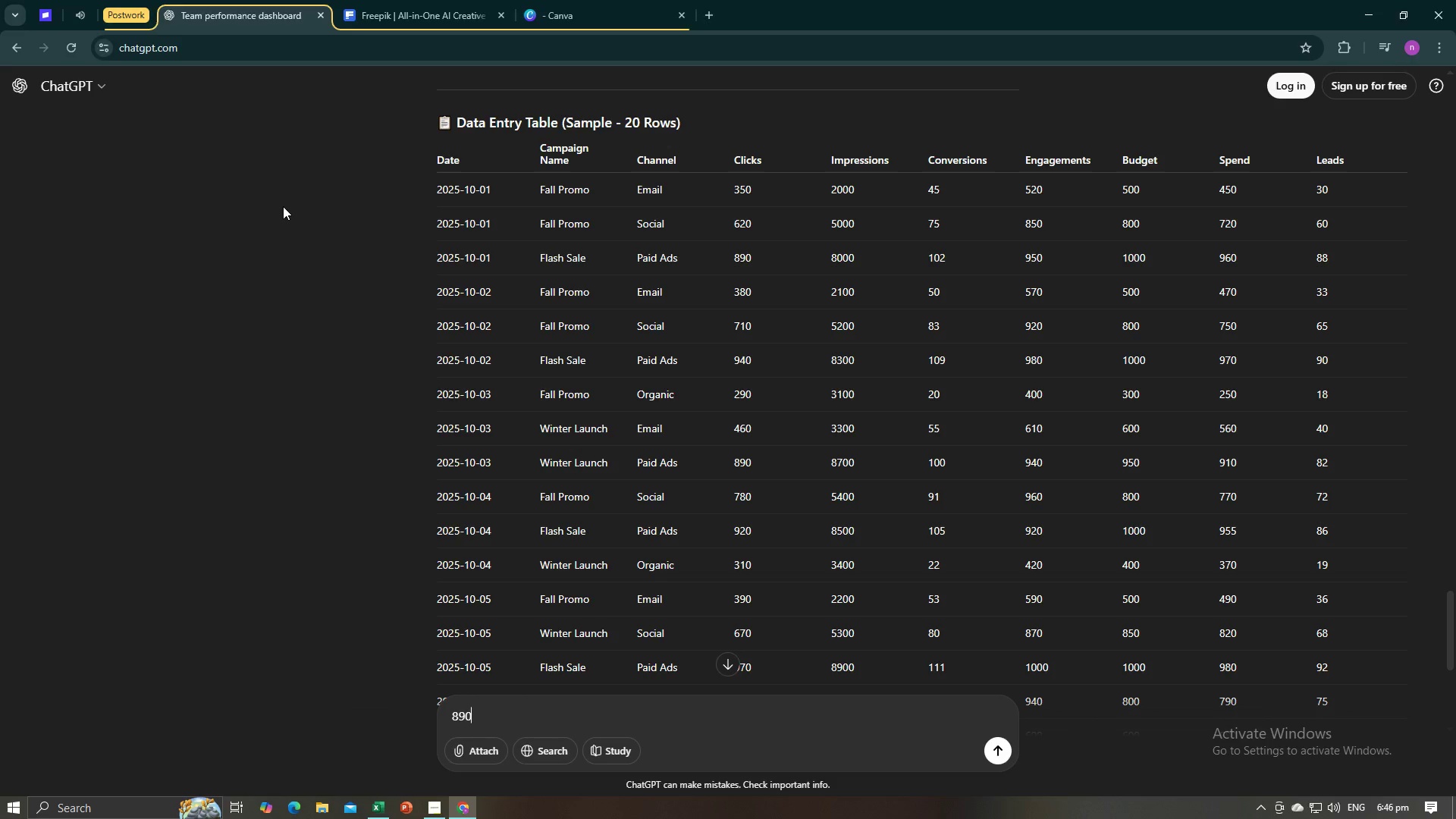 
key(Alt+AltLeft)
 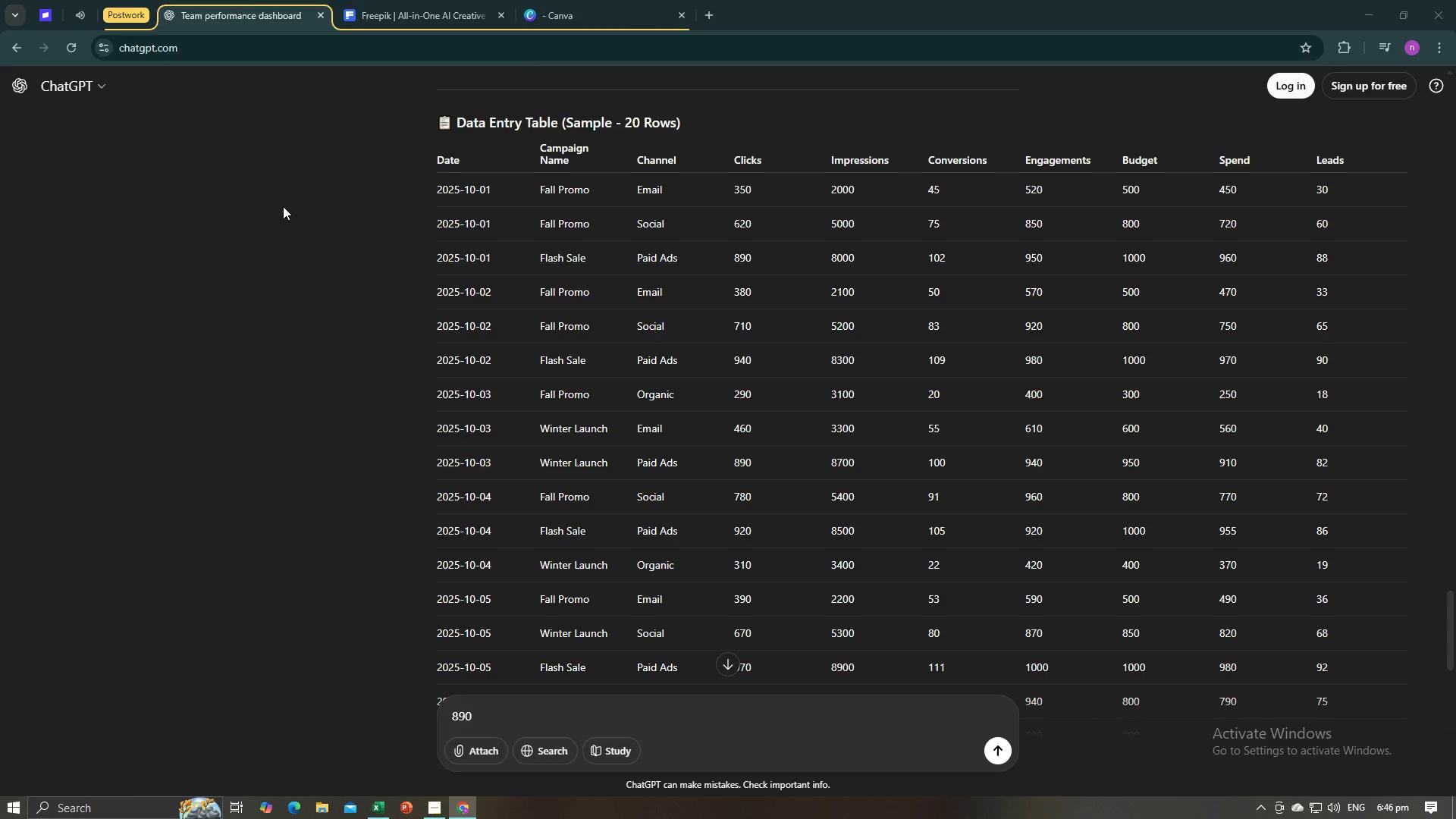 
key(Alt+Tab)
 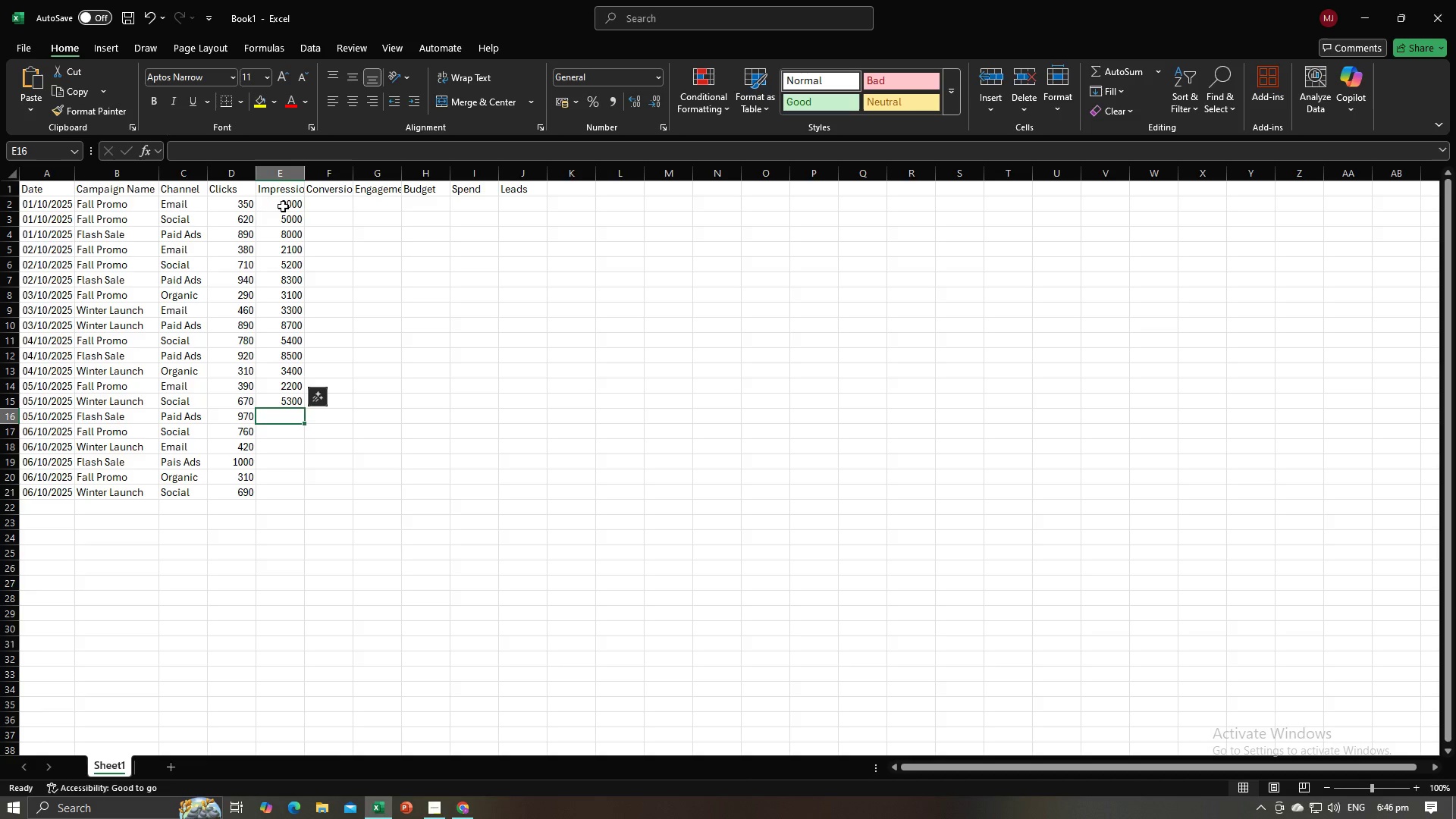 
key(Numpad8)
 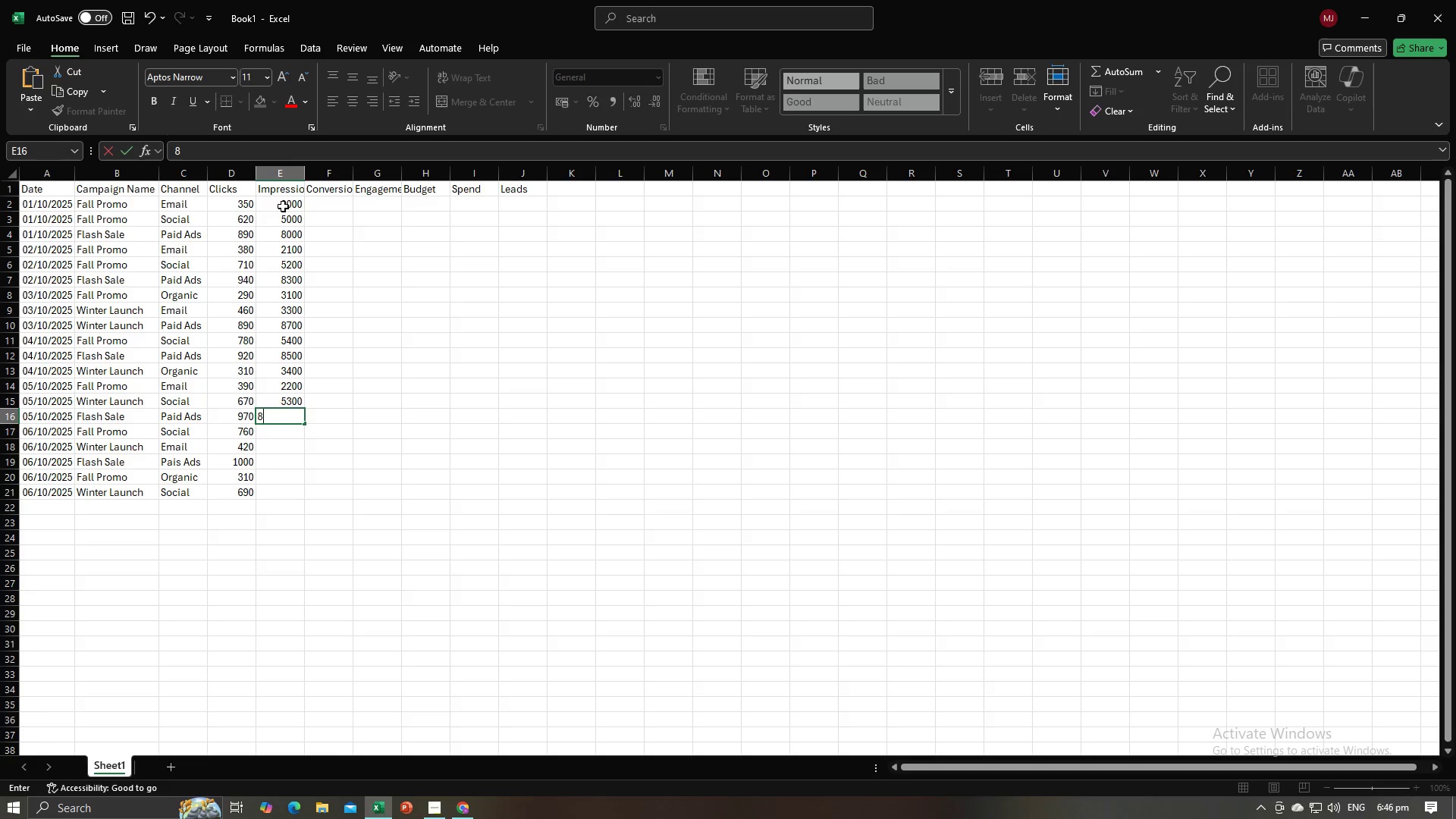 
key(Numpad9)
 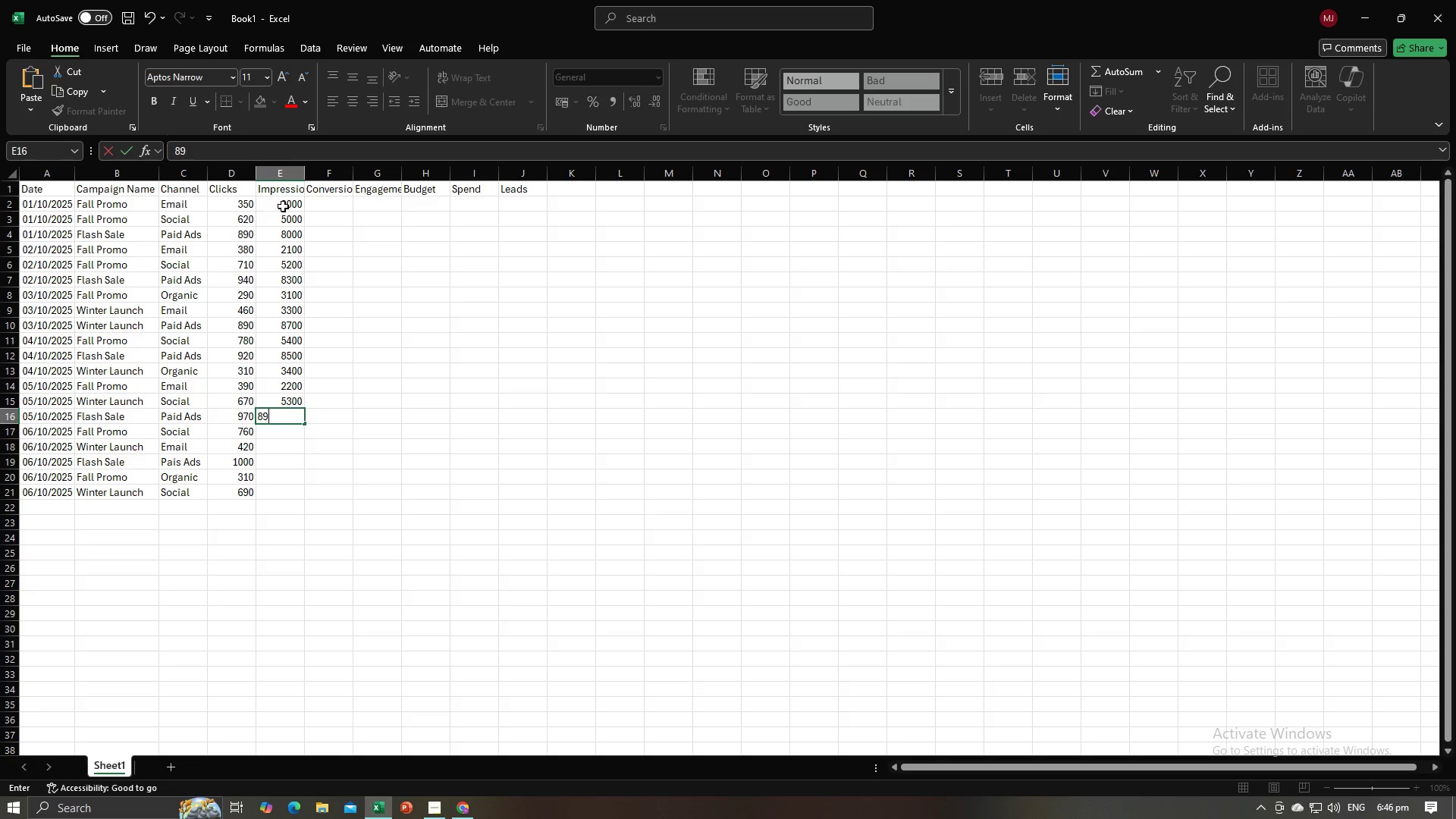 
key(Numpad0)
 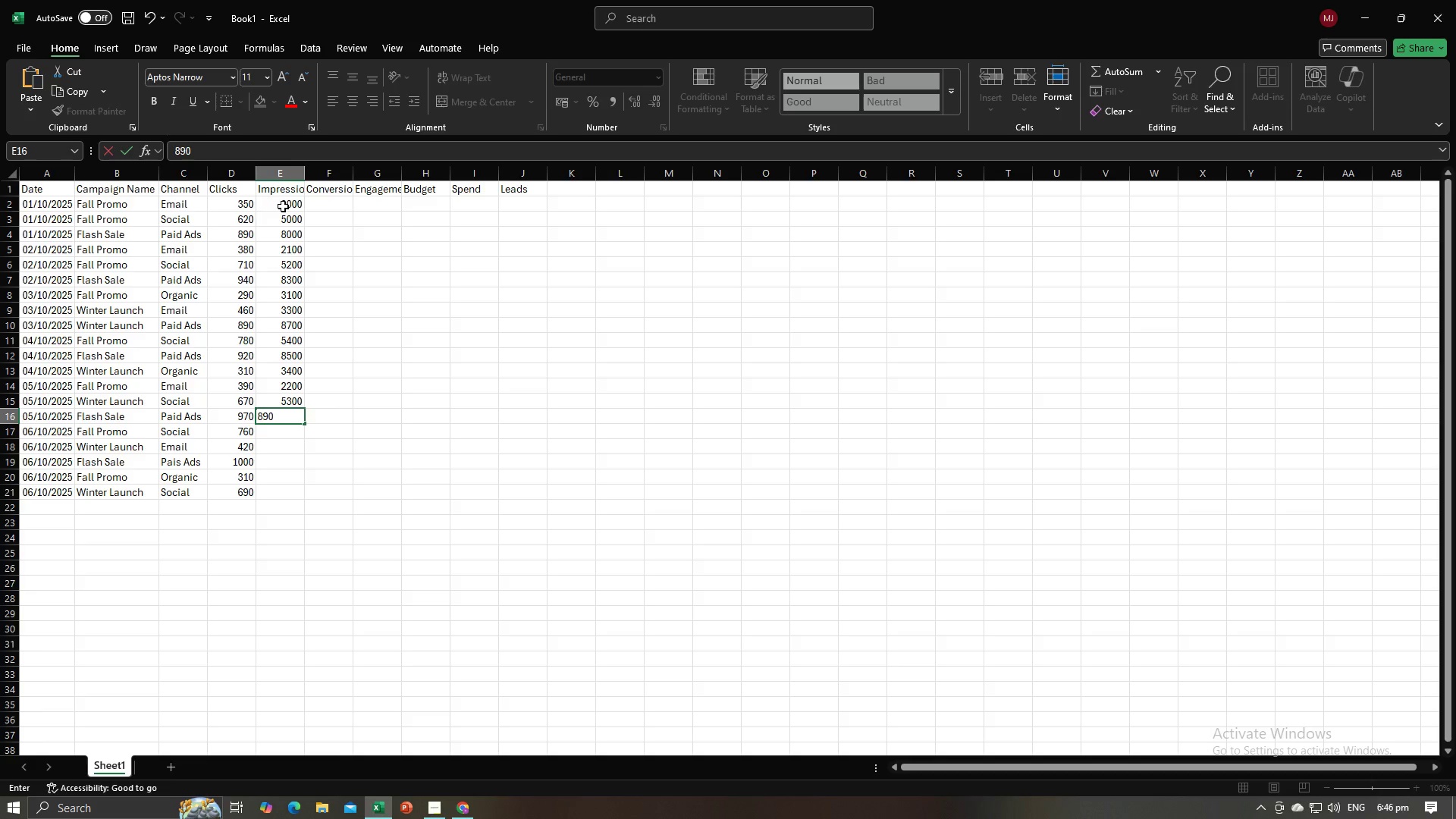 
key(Numpad0)
 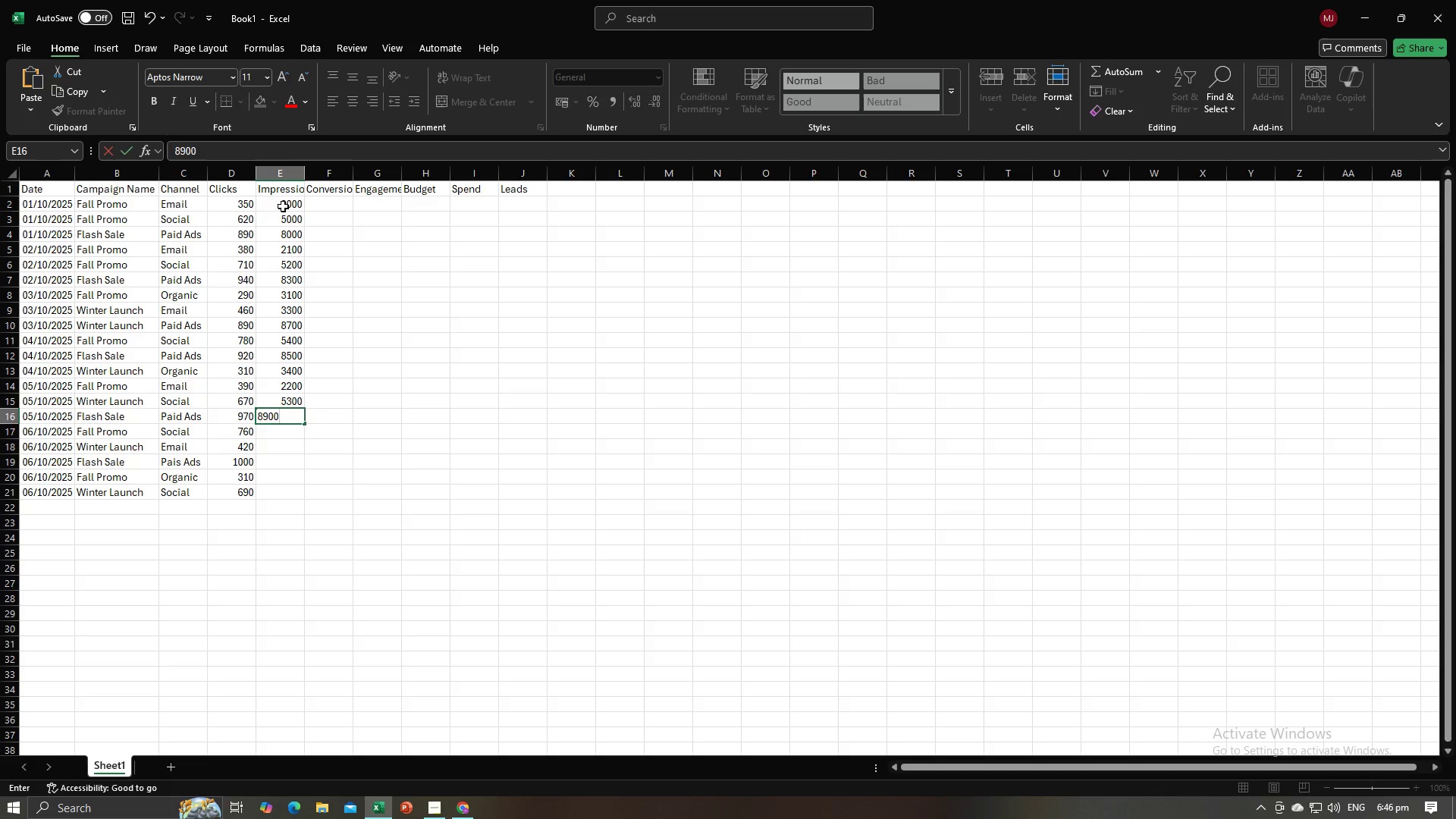 
key(NumpadEnter)
 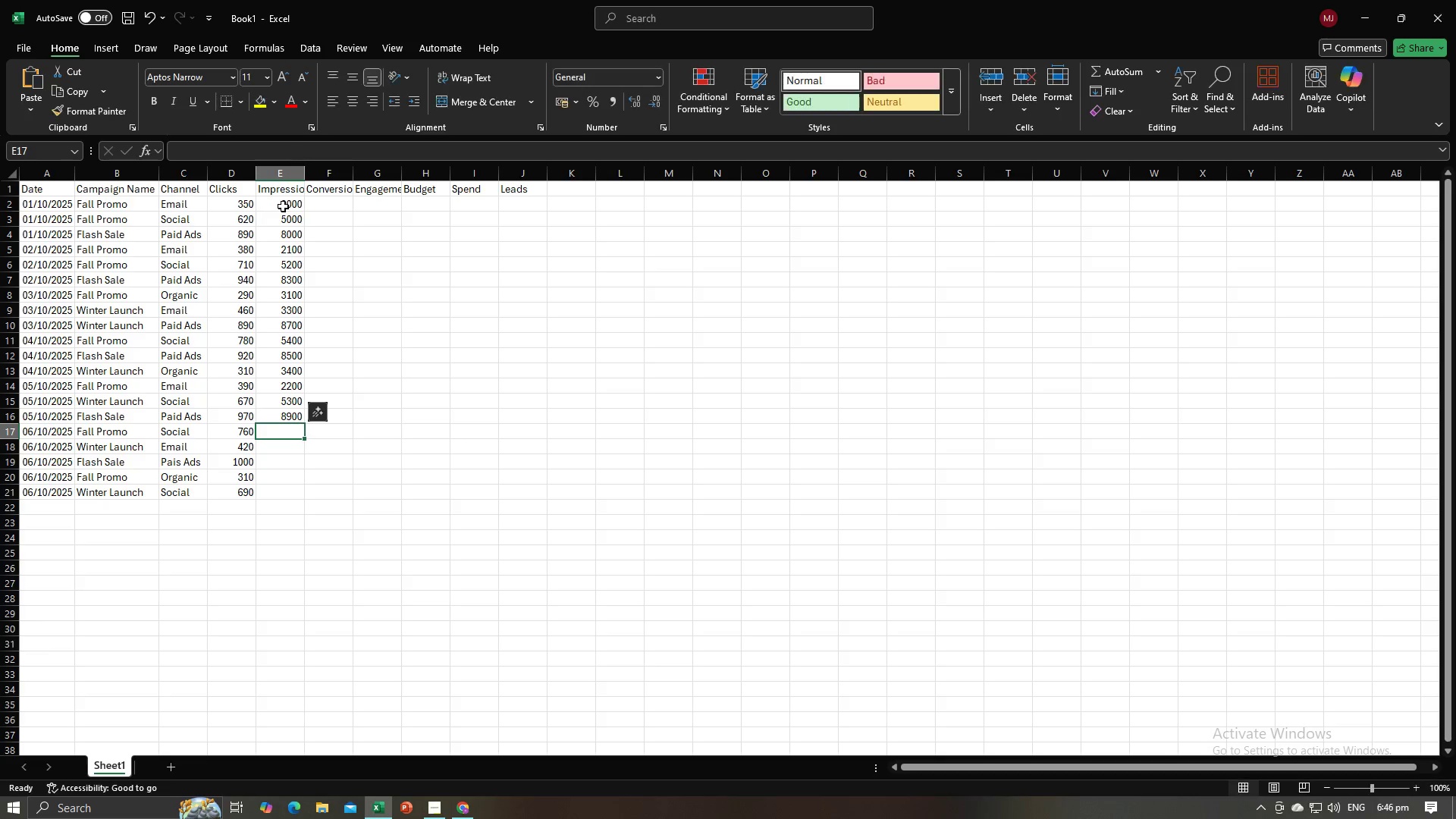 
key(Alt+AltLeft)
 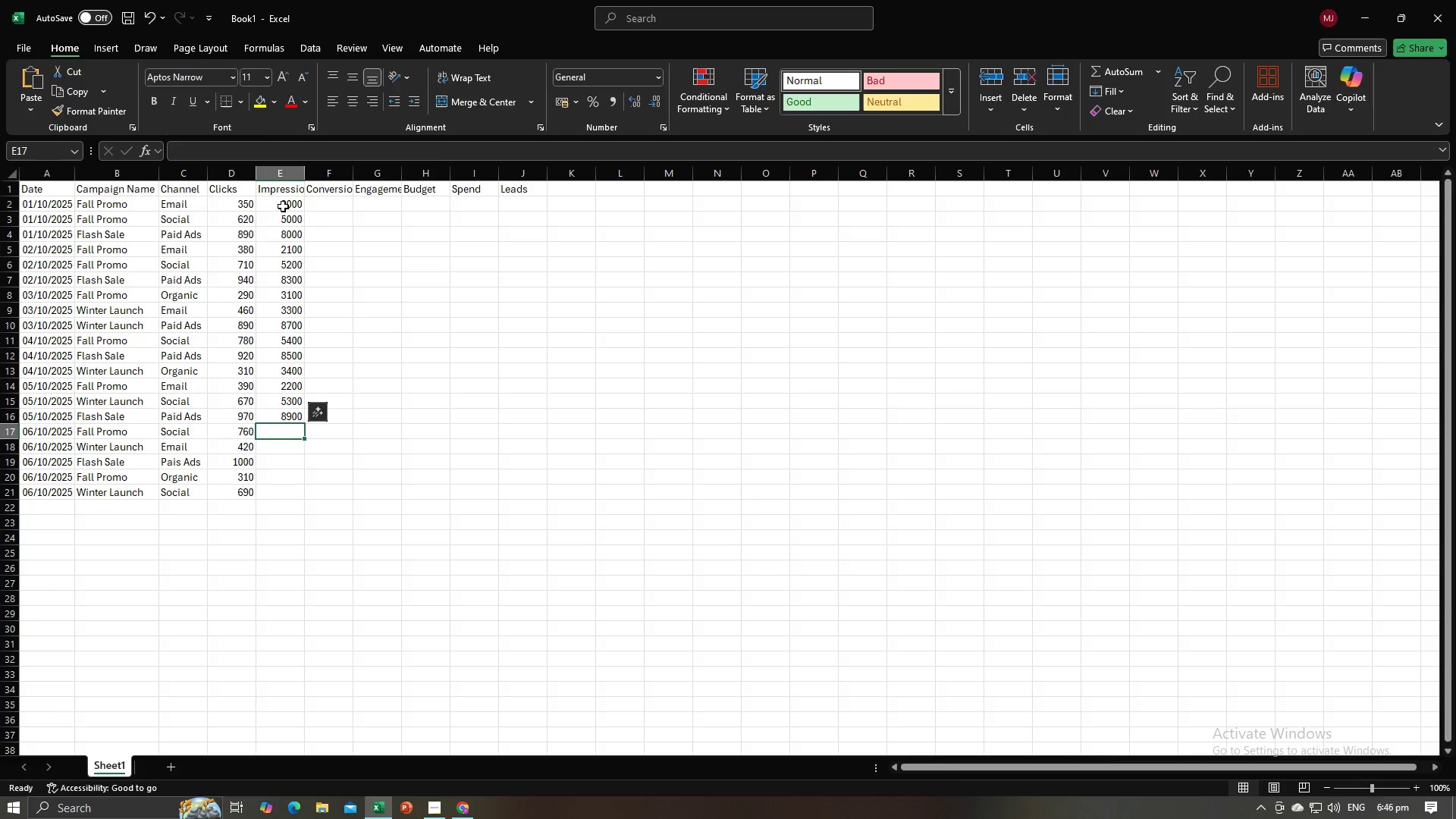 
key(Alt+Tab)
 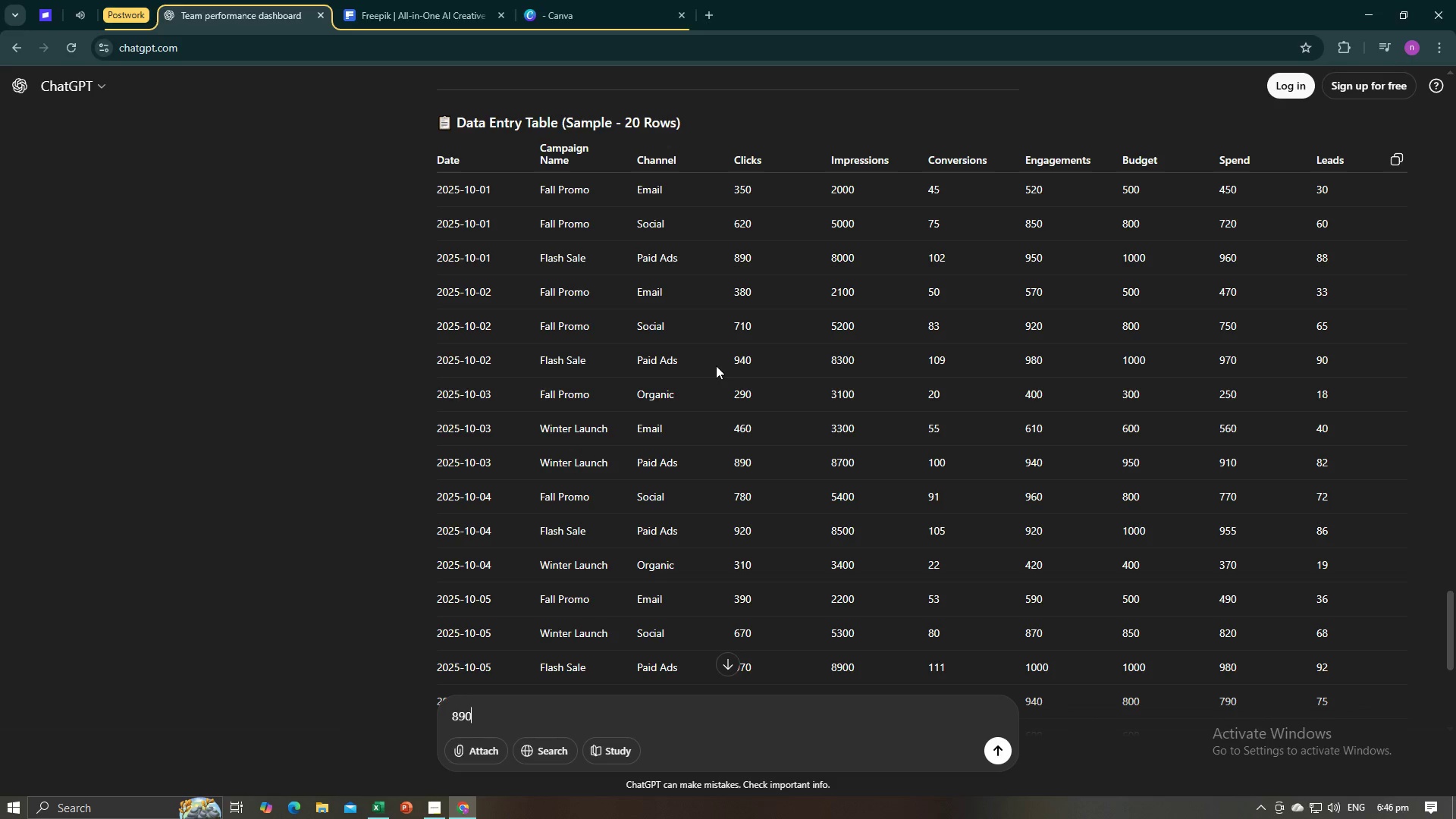 
scroll: coordinate [716, 366], scroll_direction: down, amount: 2.0
 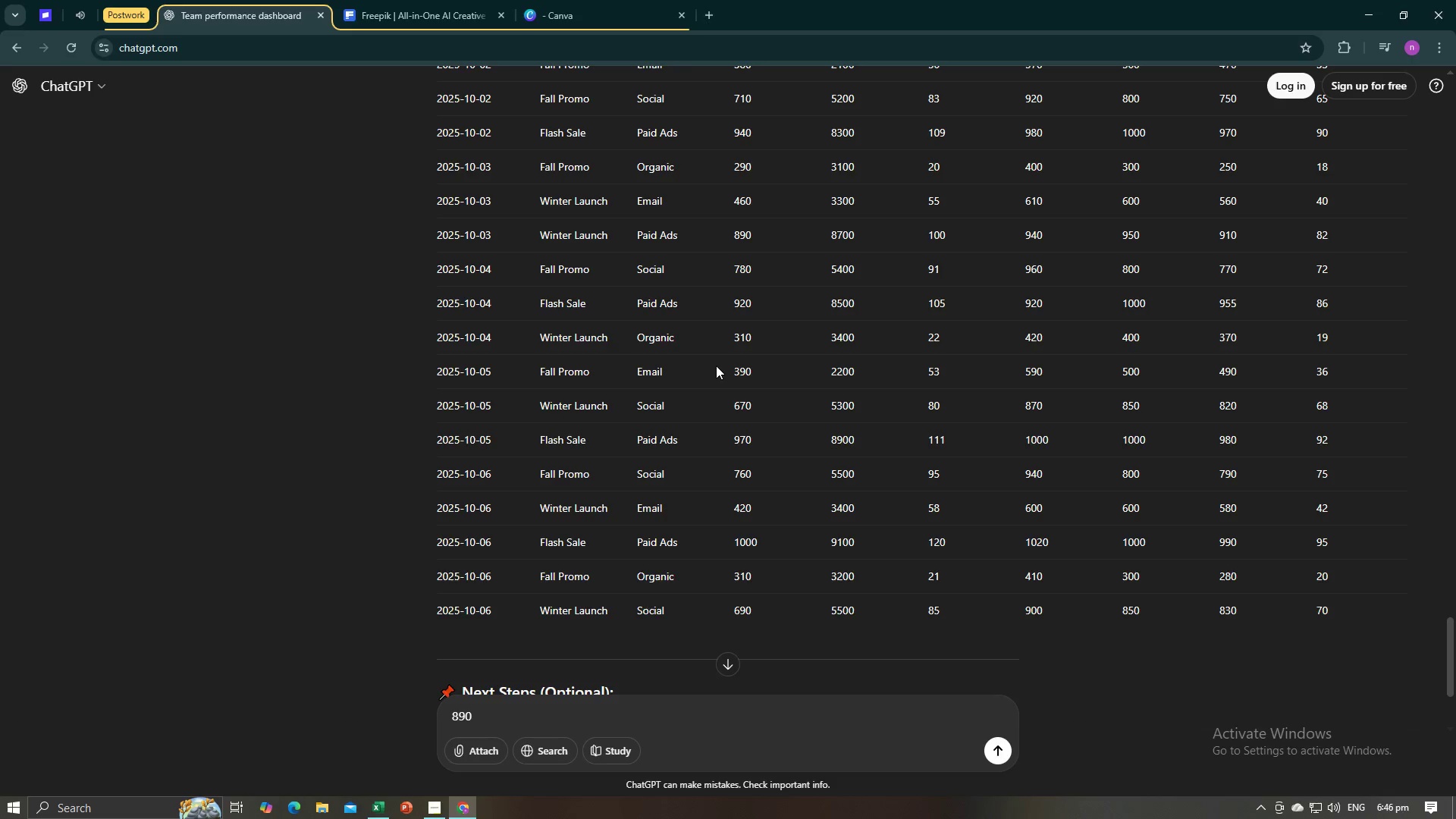 
key(Alt+AltLeft)
 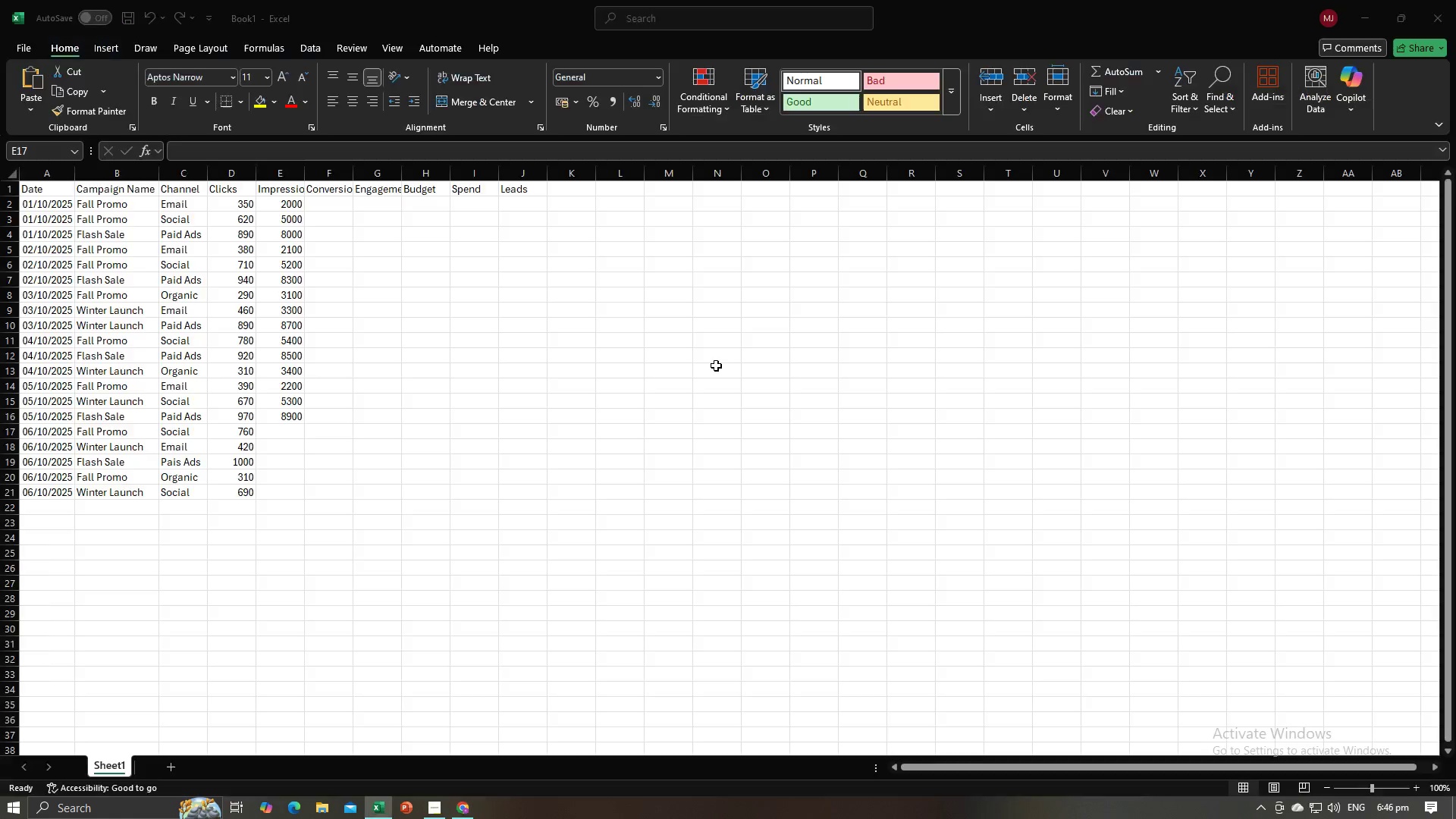 
key(Alt+Tab)
 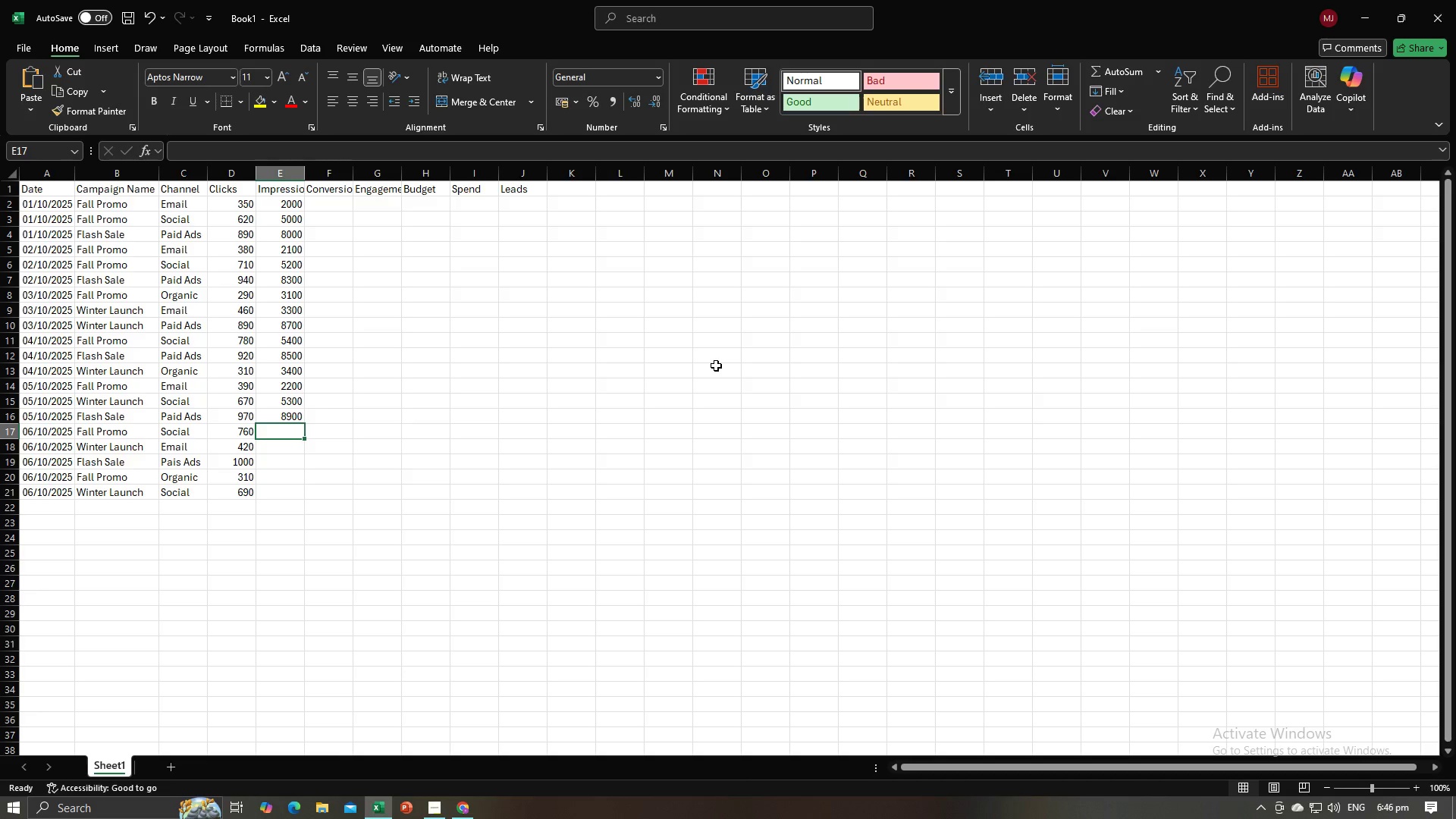 
key(Alt+AltLeft)
 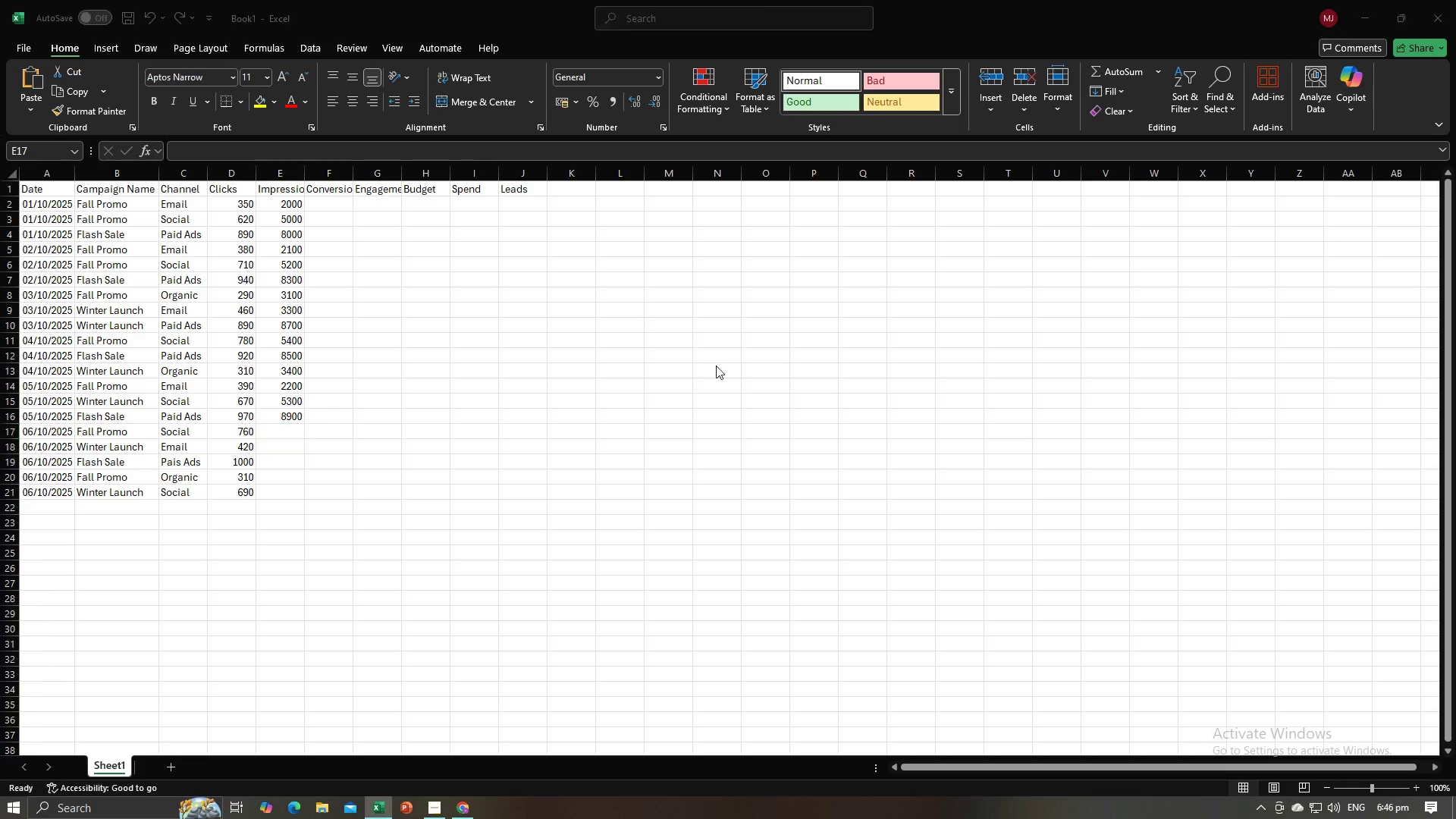 
key(Alt+Tab)
 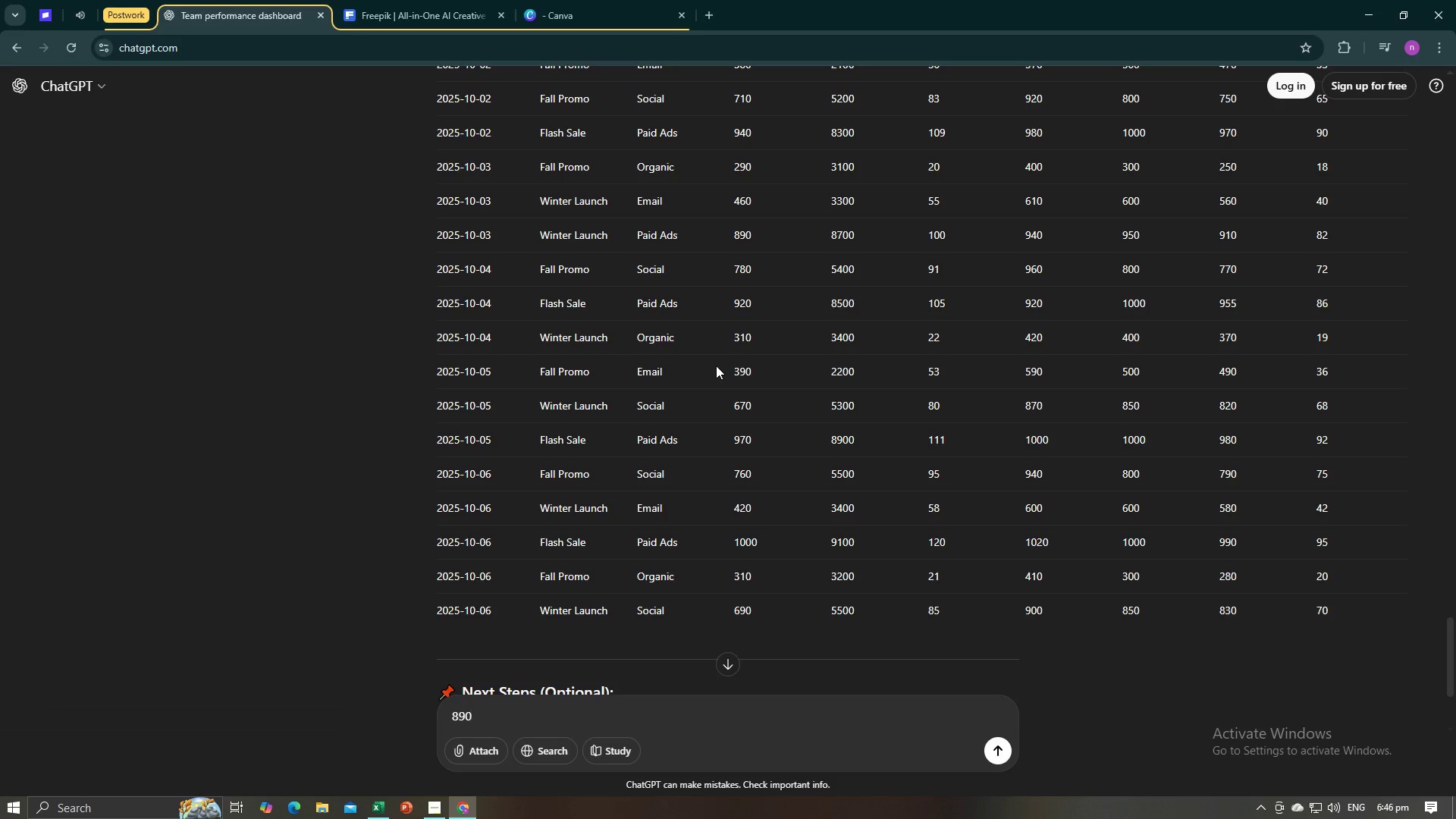 
key(Alt+AltLeft)
 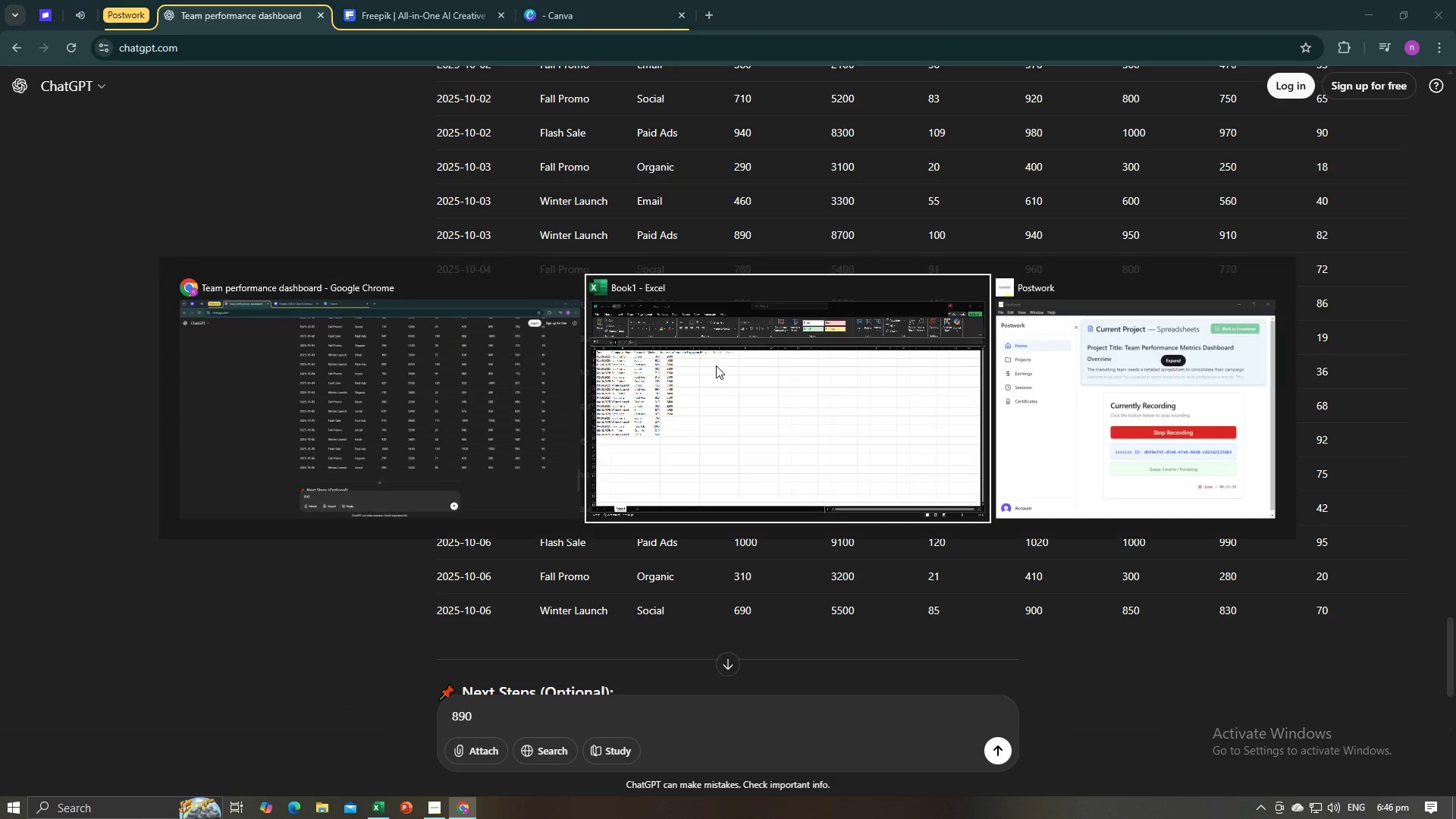 
key(Alt+Tab)
 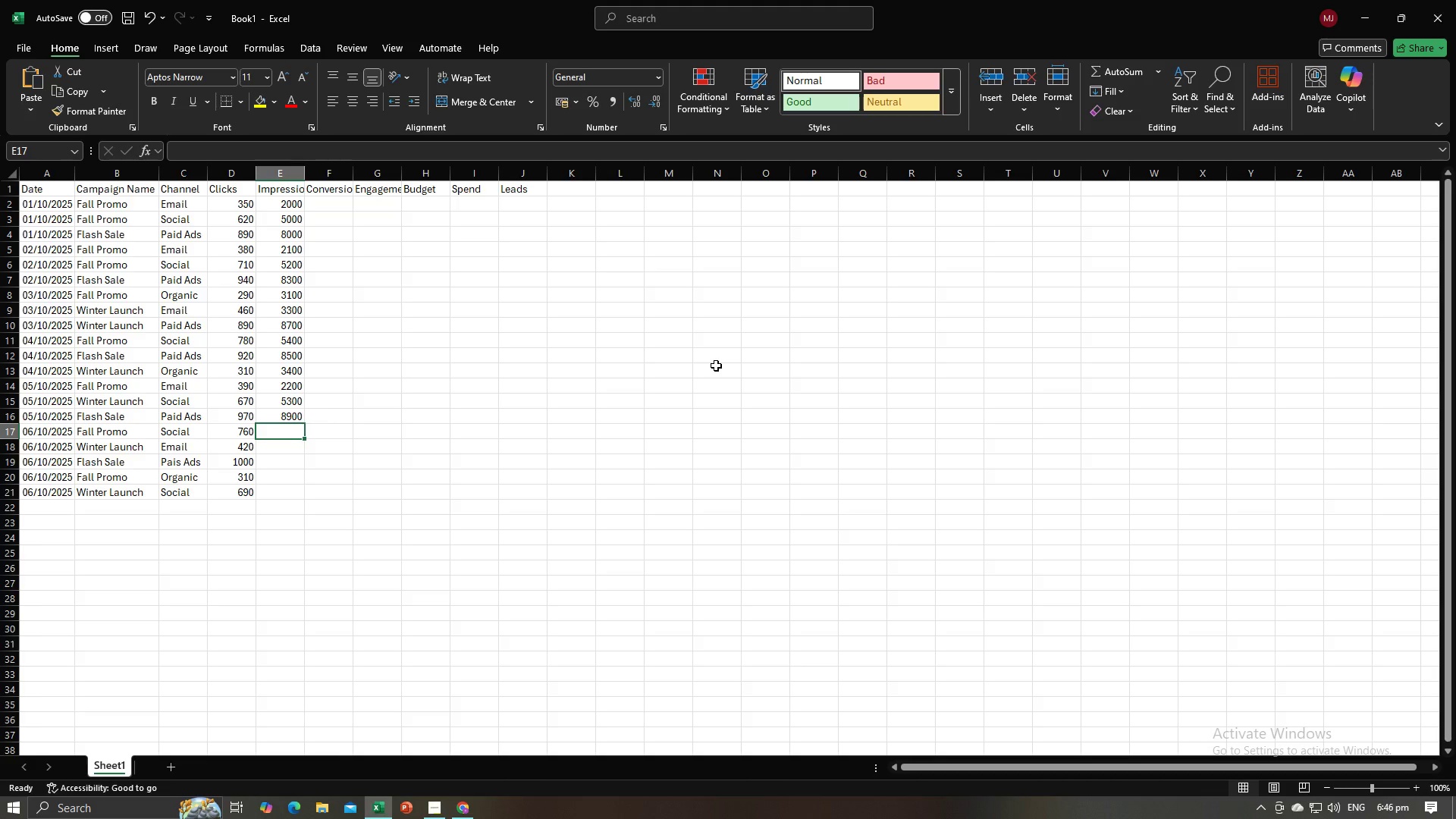 
key(Numpad5)
 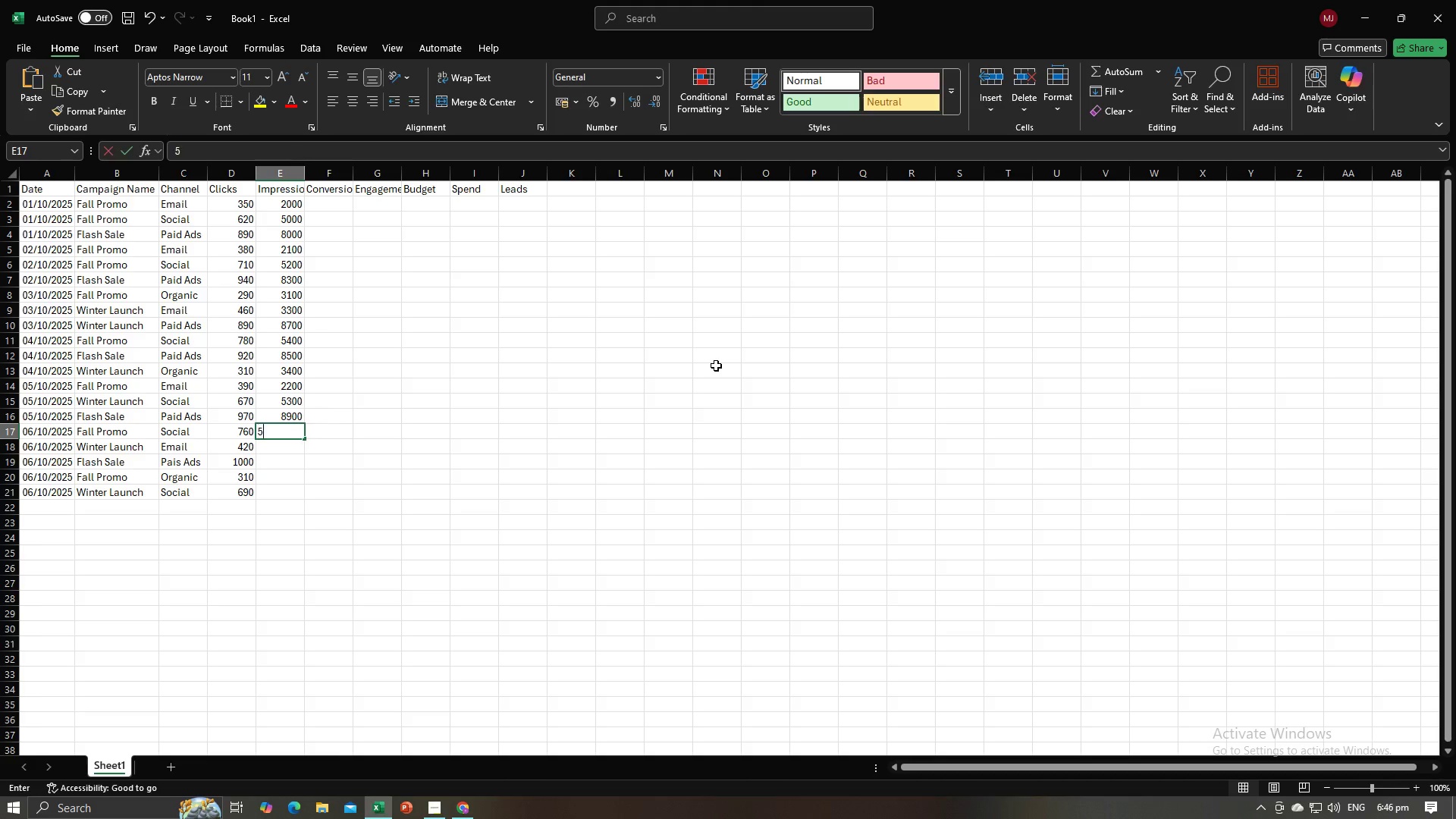 
key(Numpad5)
 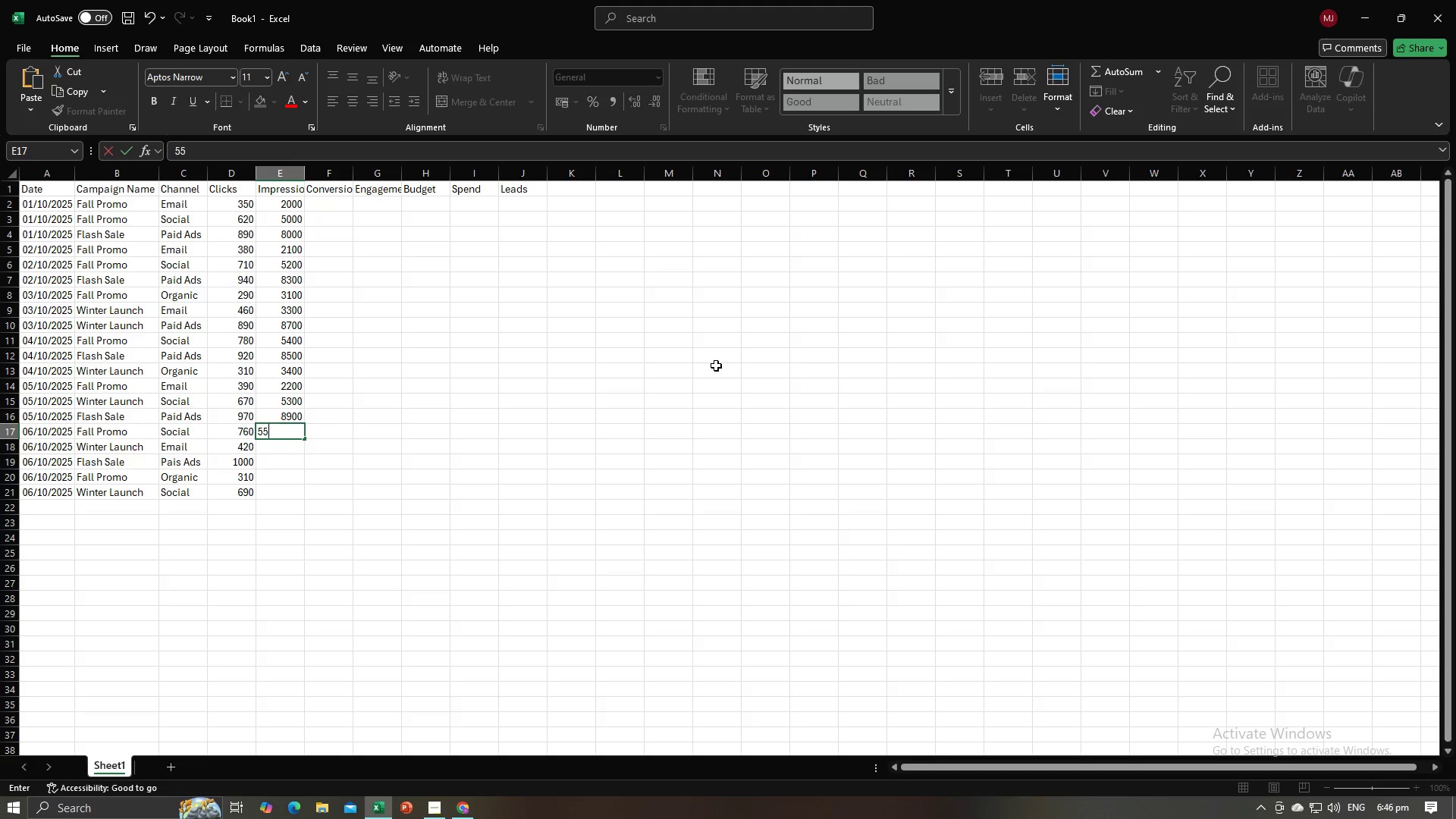 
key(Numpad0)
 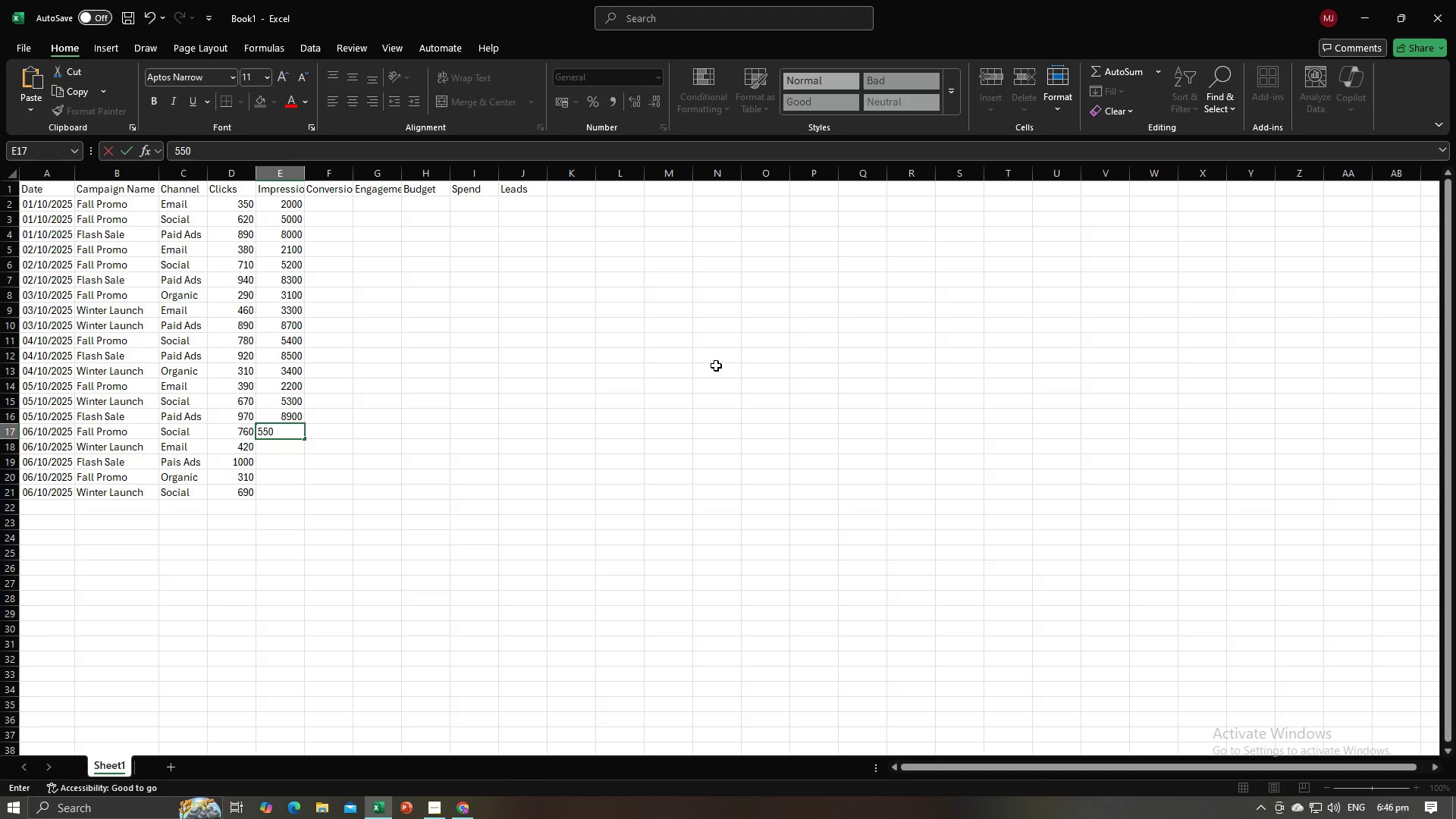 
key(Numpad0)
 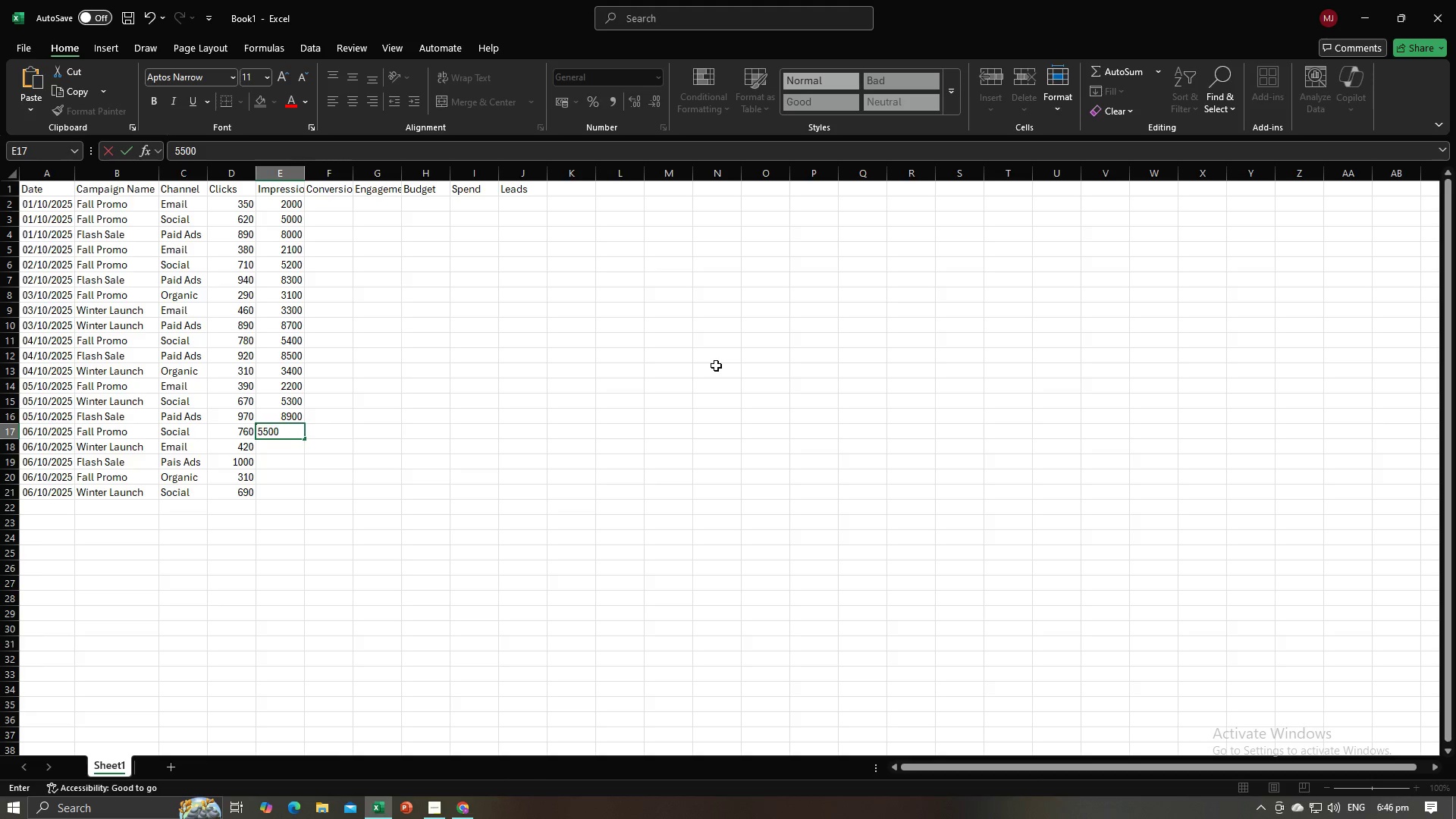 
key(NumpadEnter)
 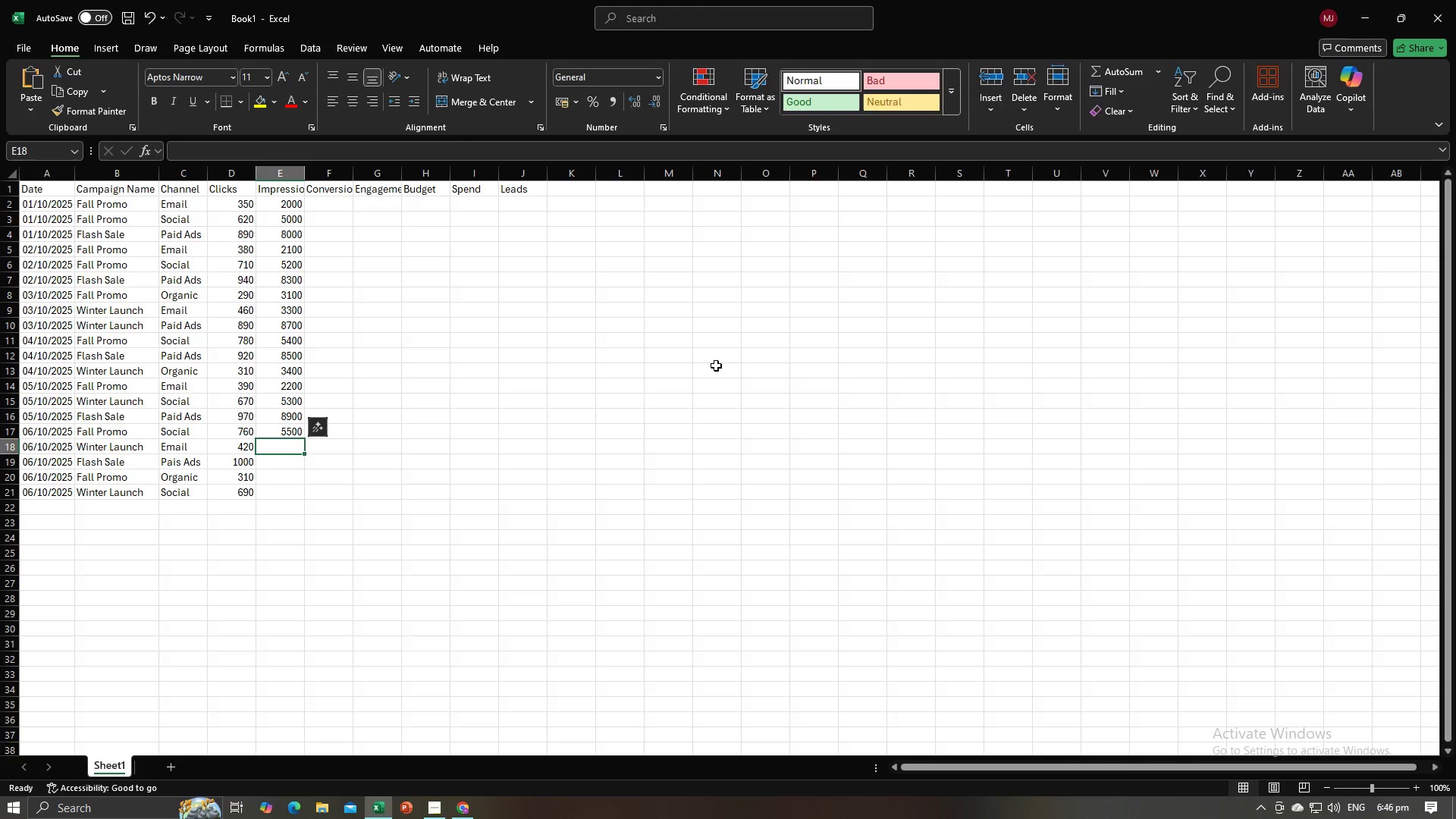 
key(Alt+AltLeft)
 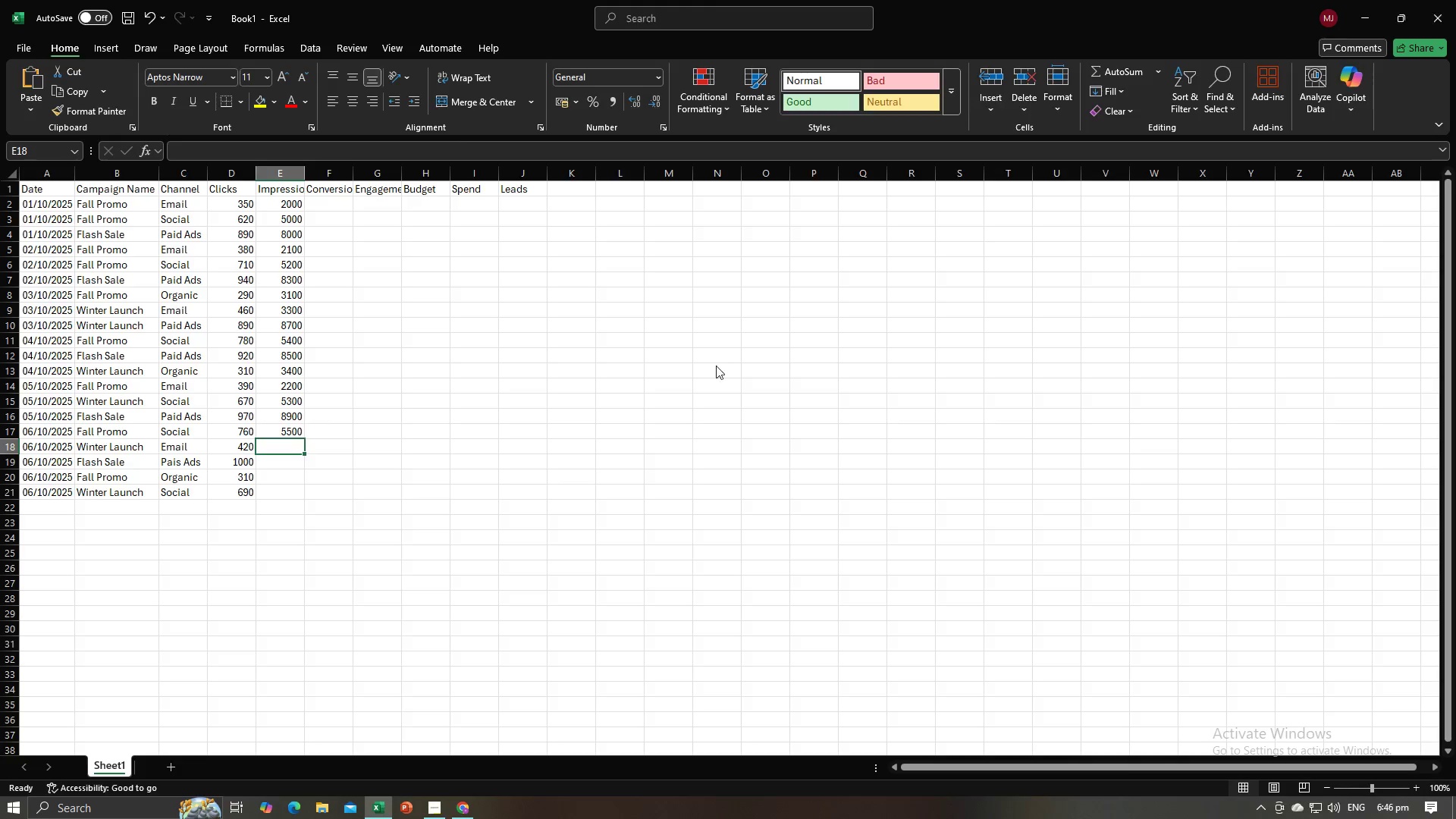 
key(Alt+Tab)
 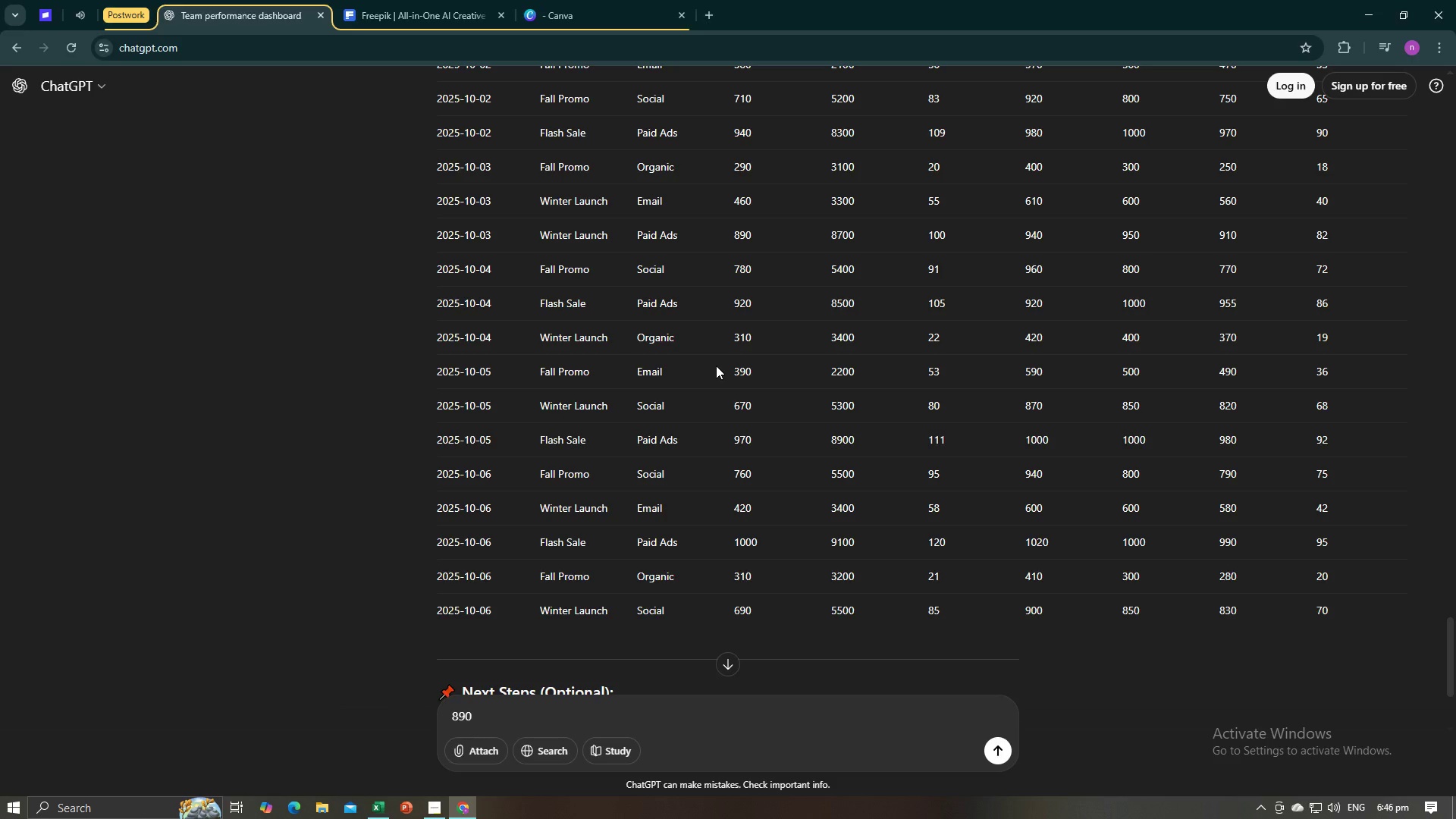 
key(Alt+AltLeft)
 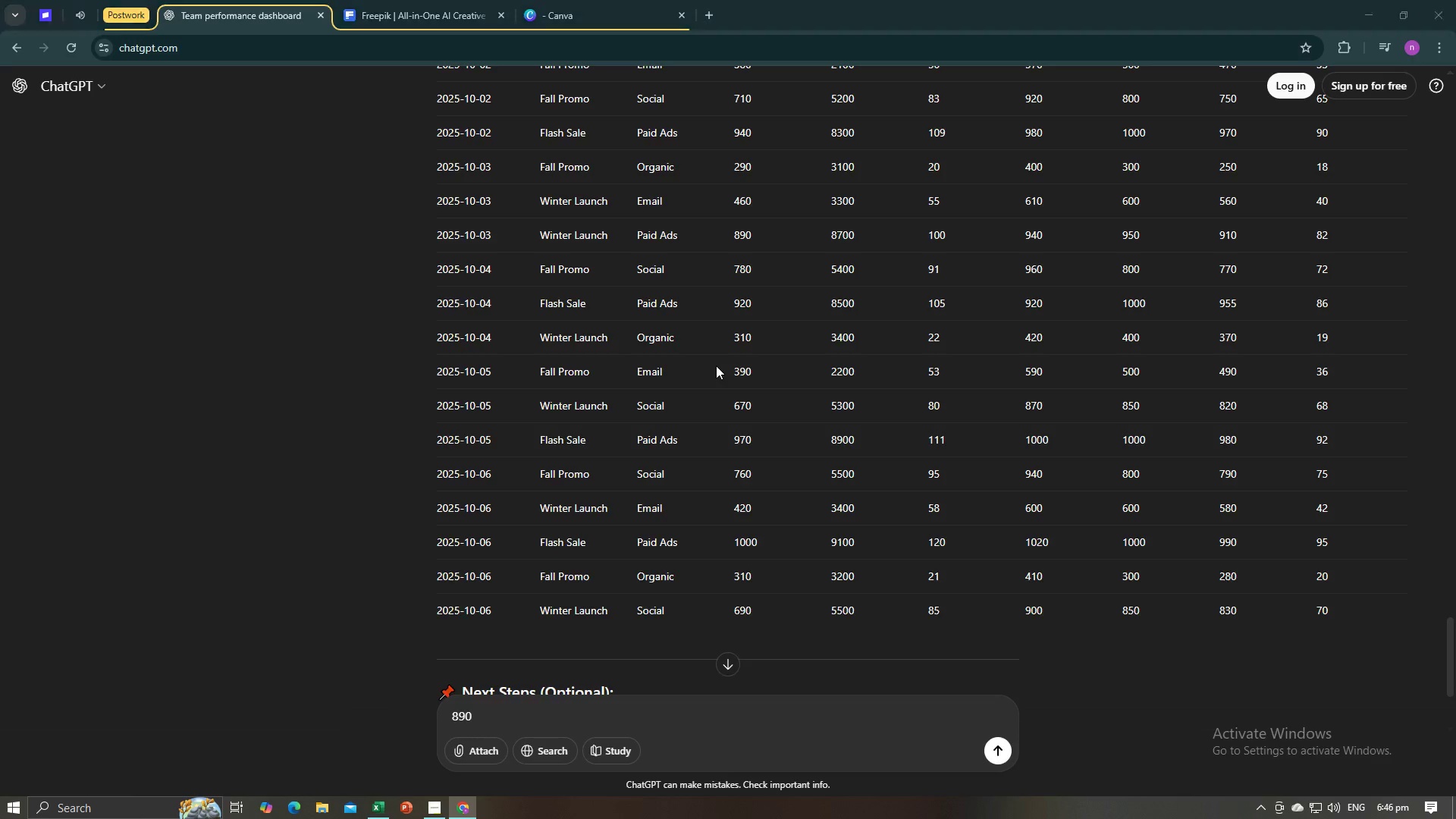 
key(Alt+Tab)
 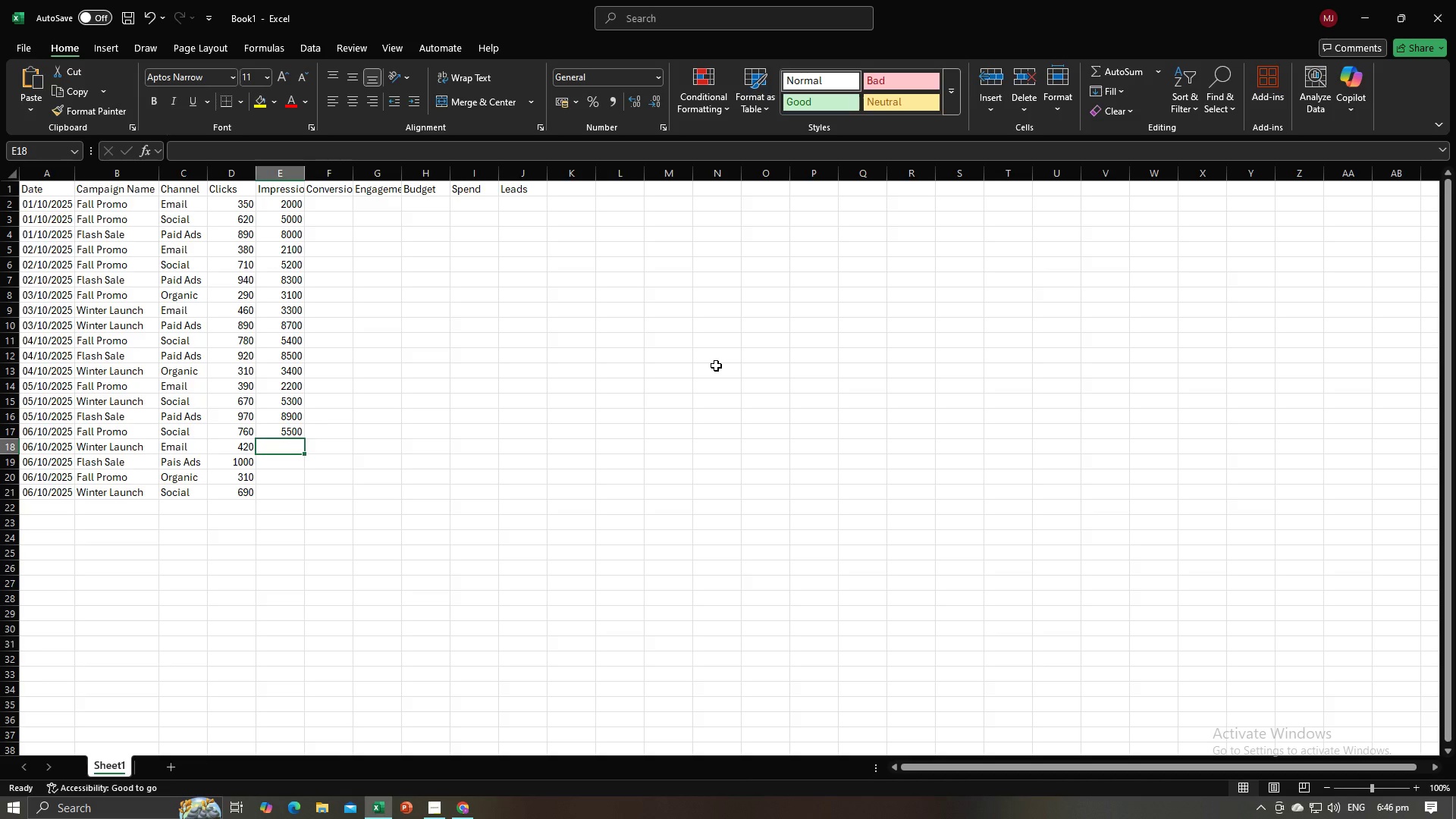 
key(Numpad3)
 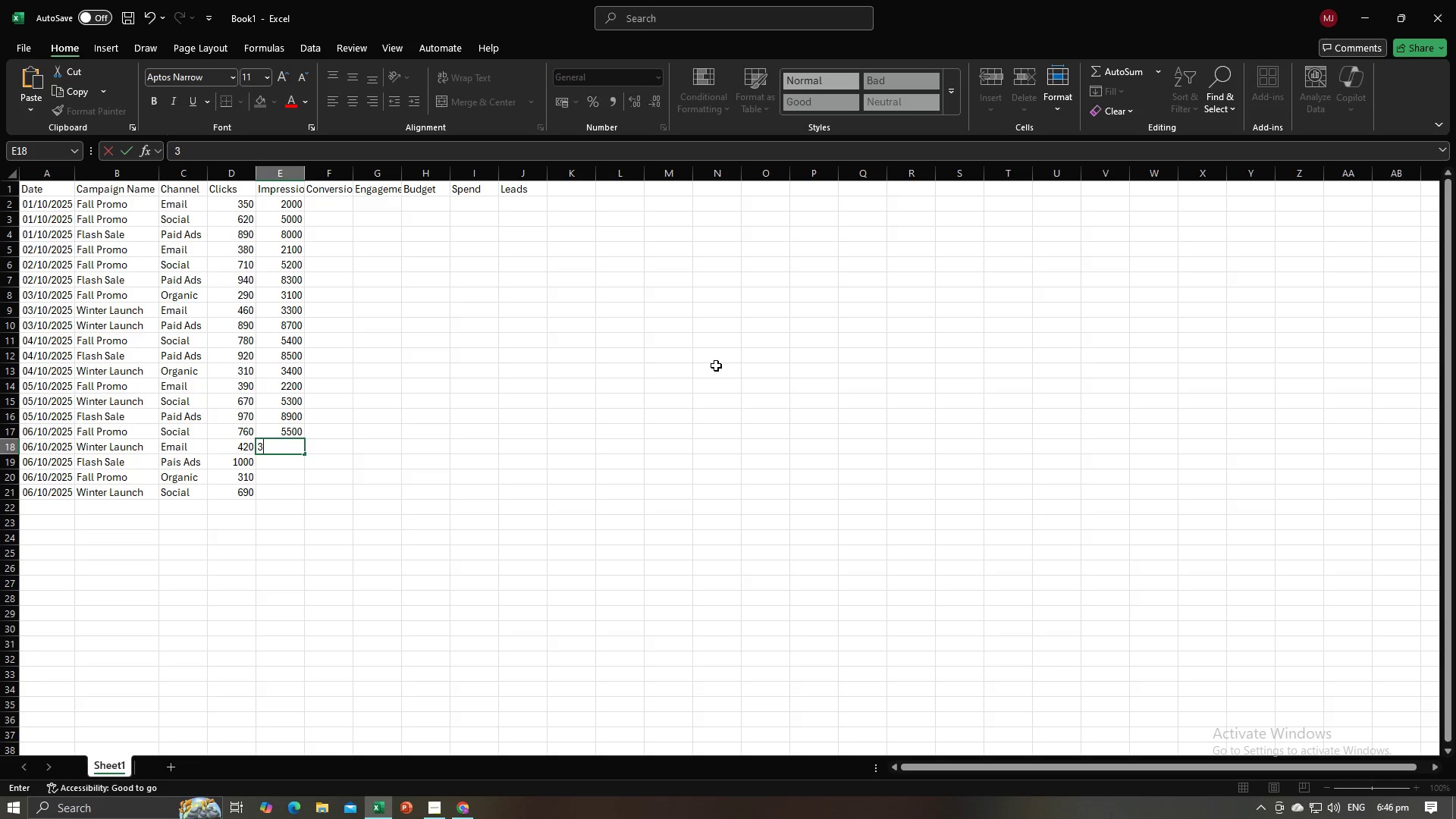 
key(Numpad4)
 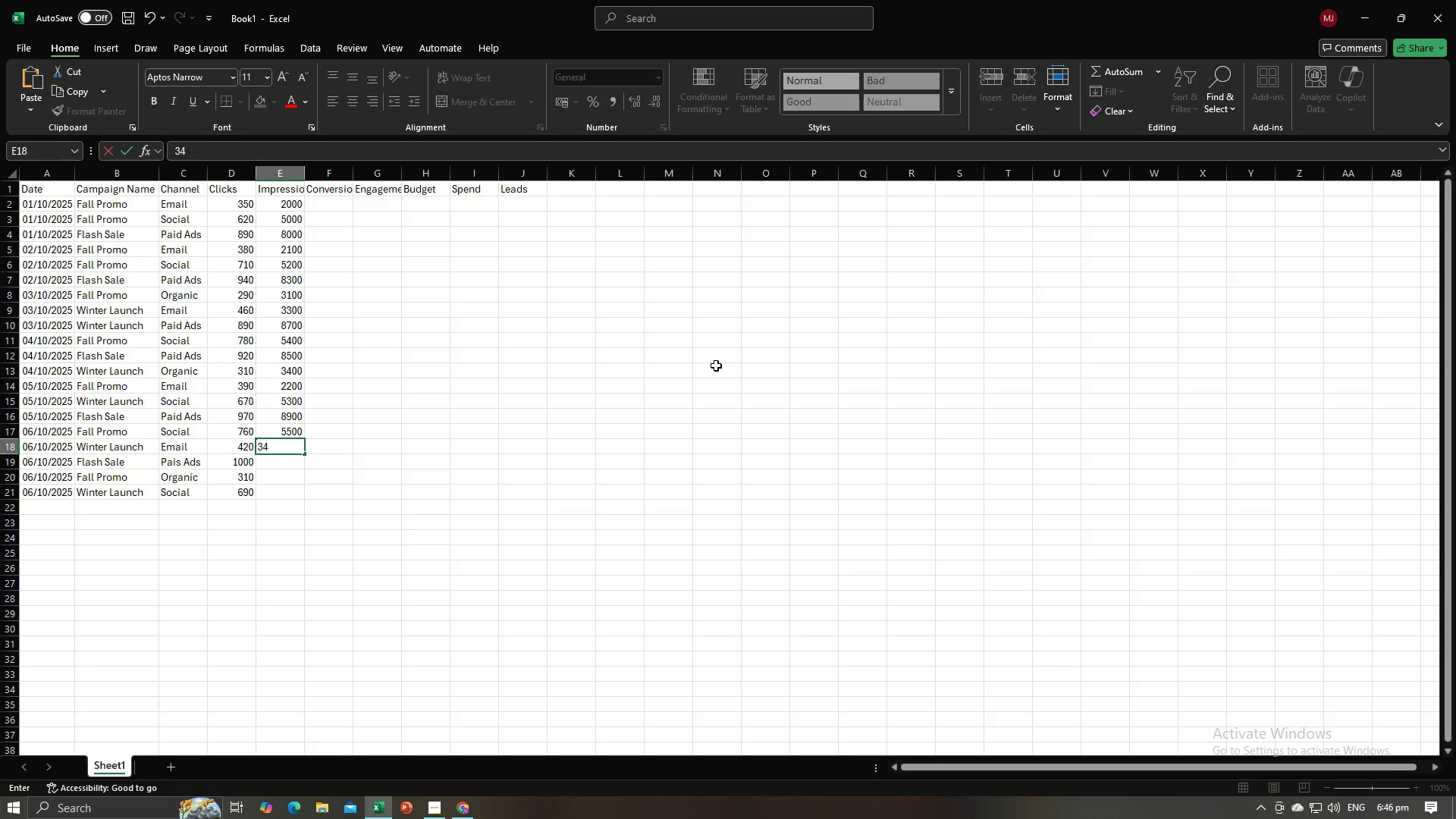 
key(Numpad0)
 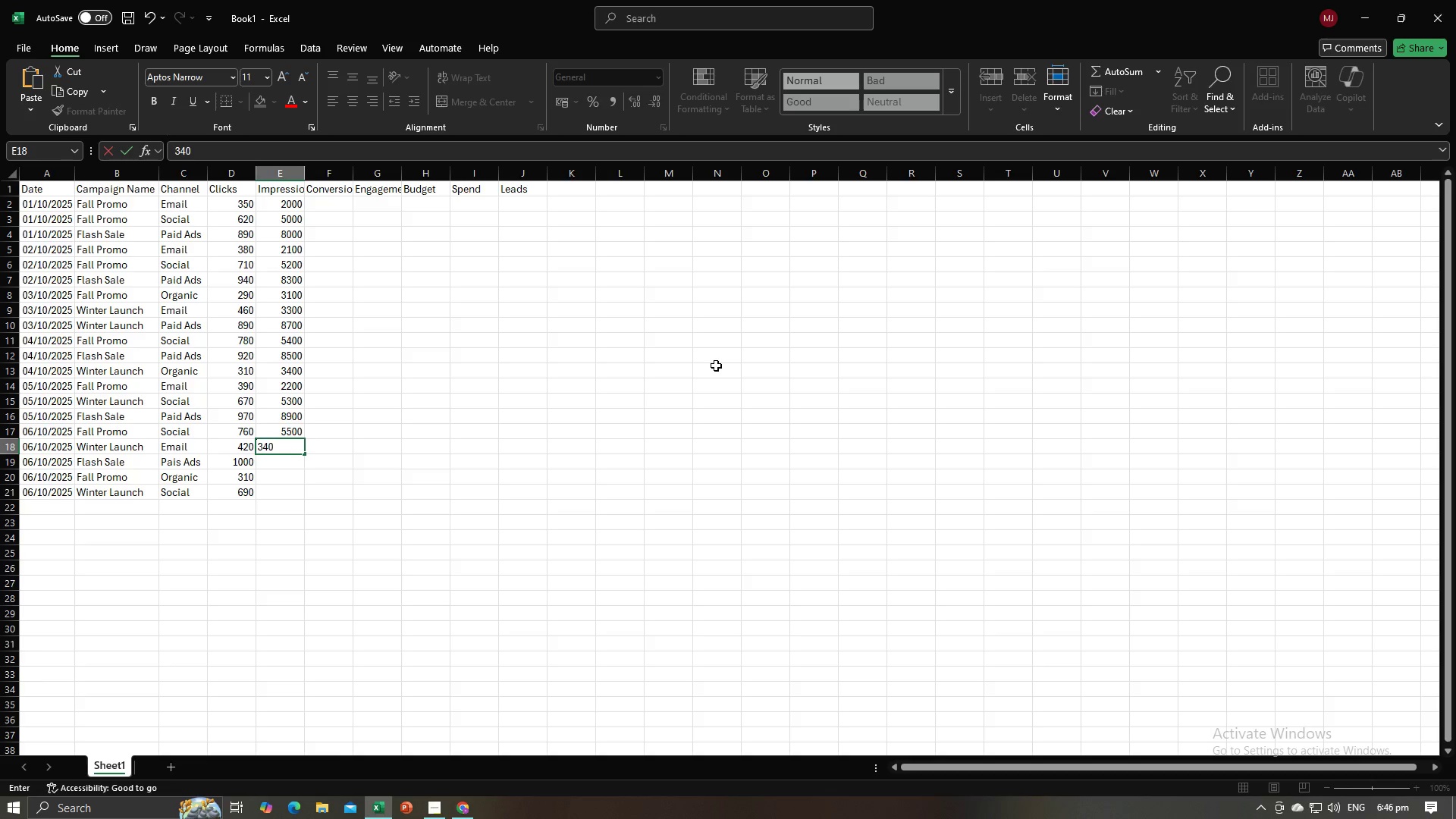 
key(Numpad0)
 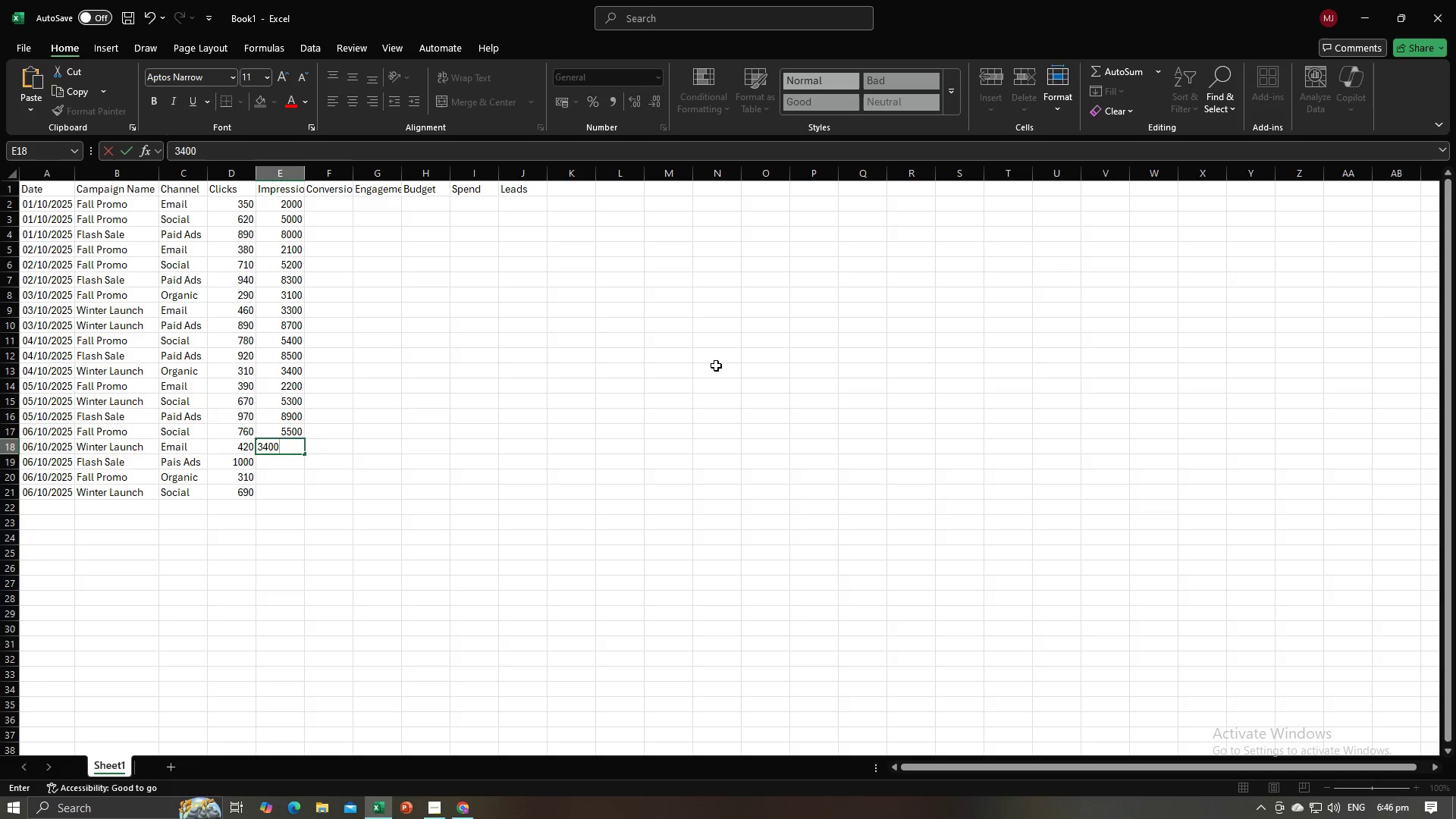 
key(NumpadEnter)
 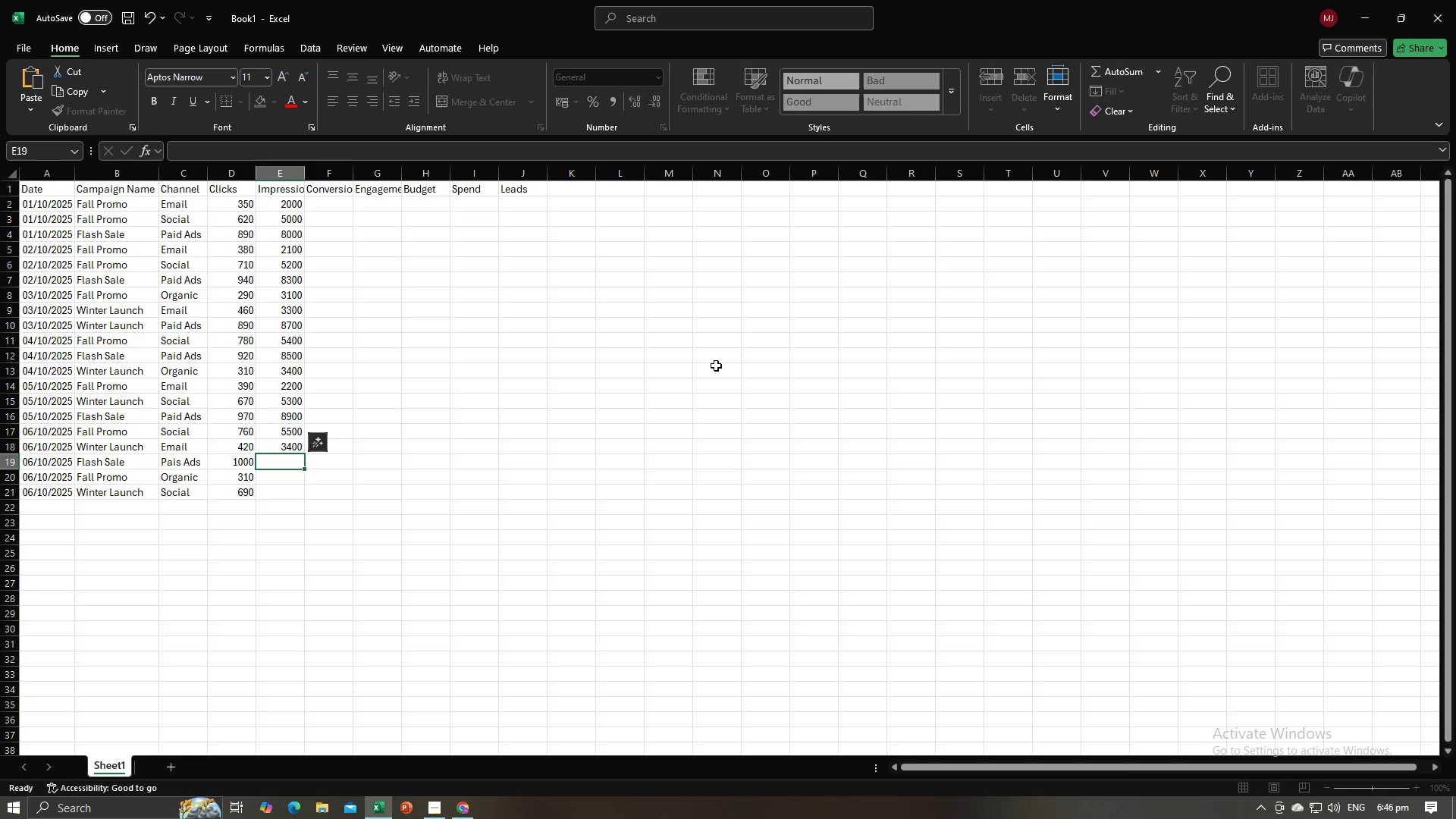 
key(Alt+AltLeft)
 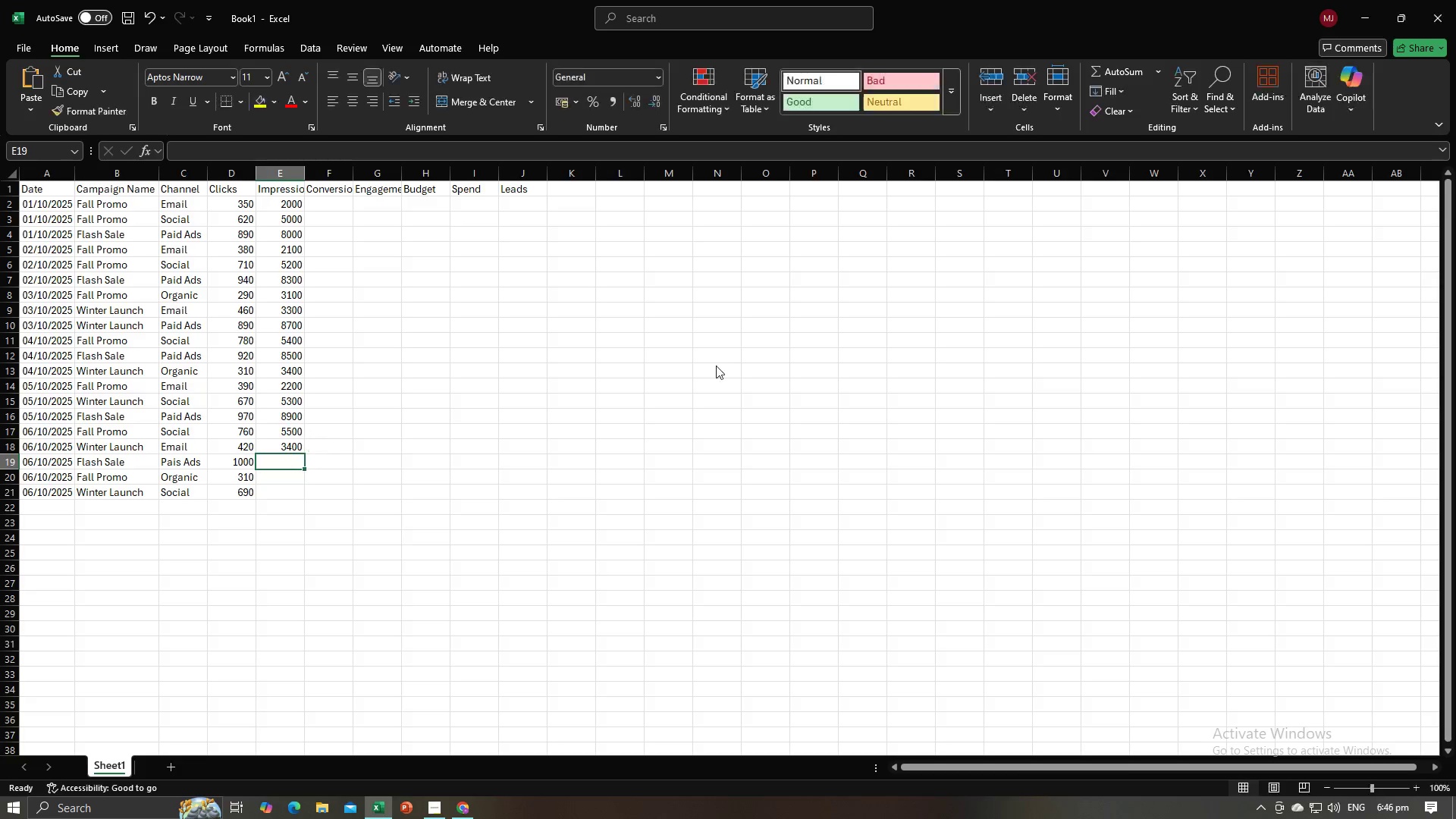 
key(Alt+Tab)
 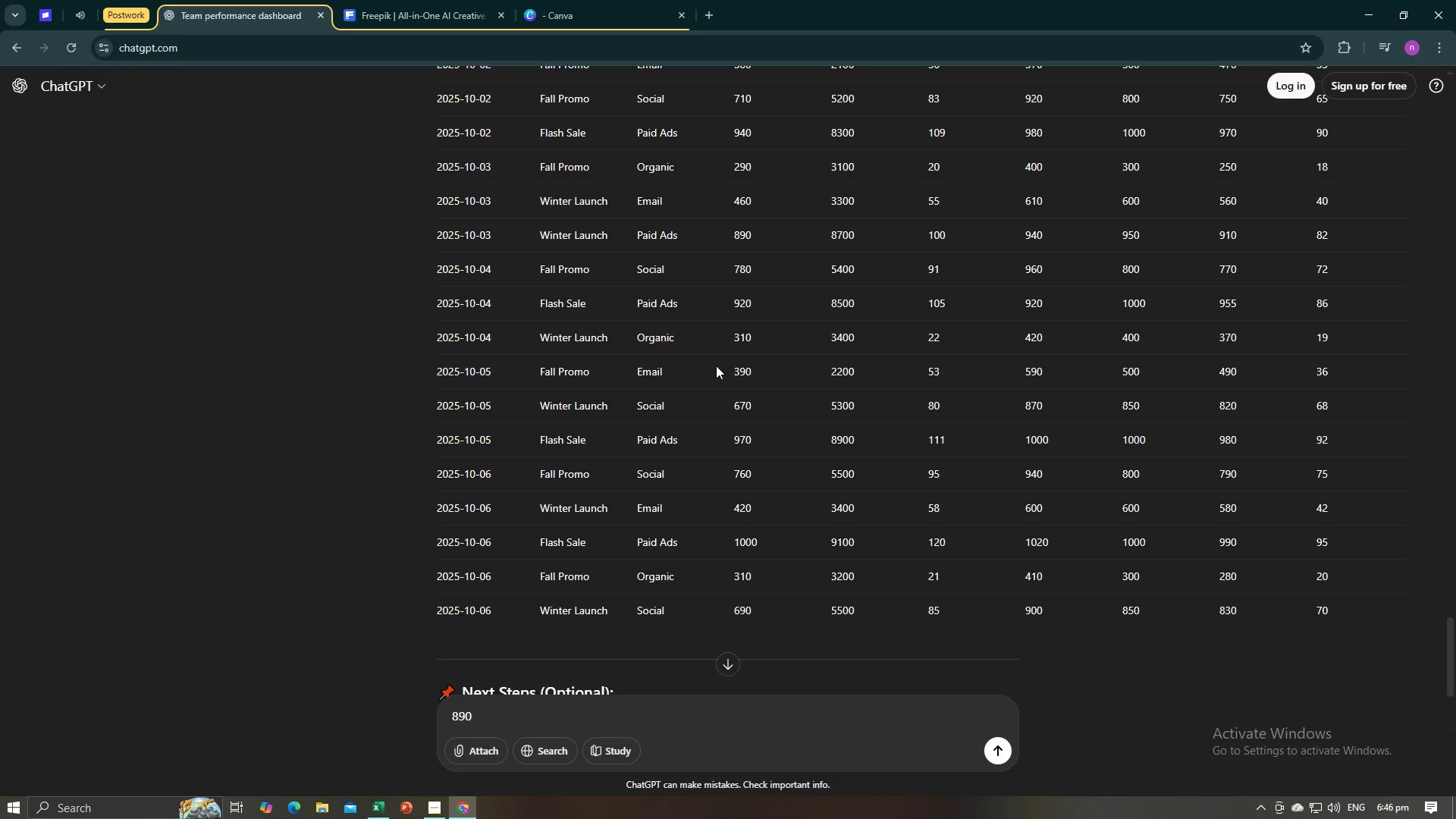 
key(Alt+AltLeft)
 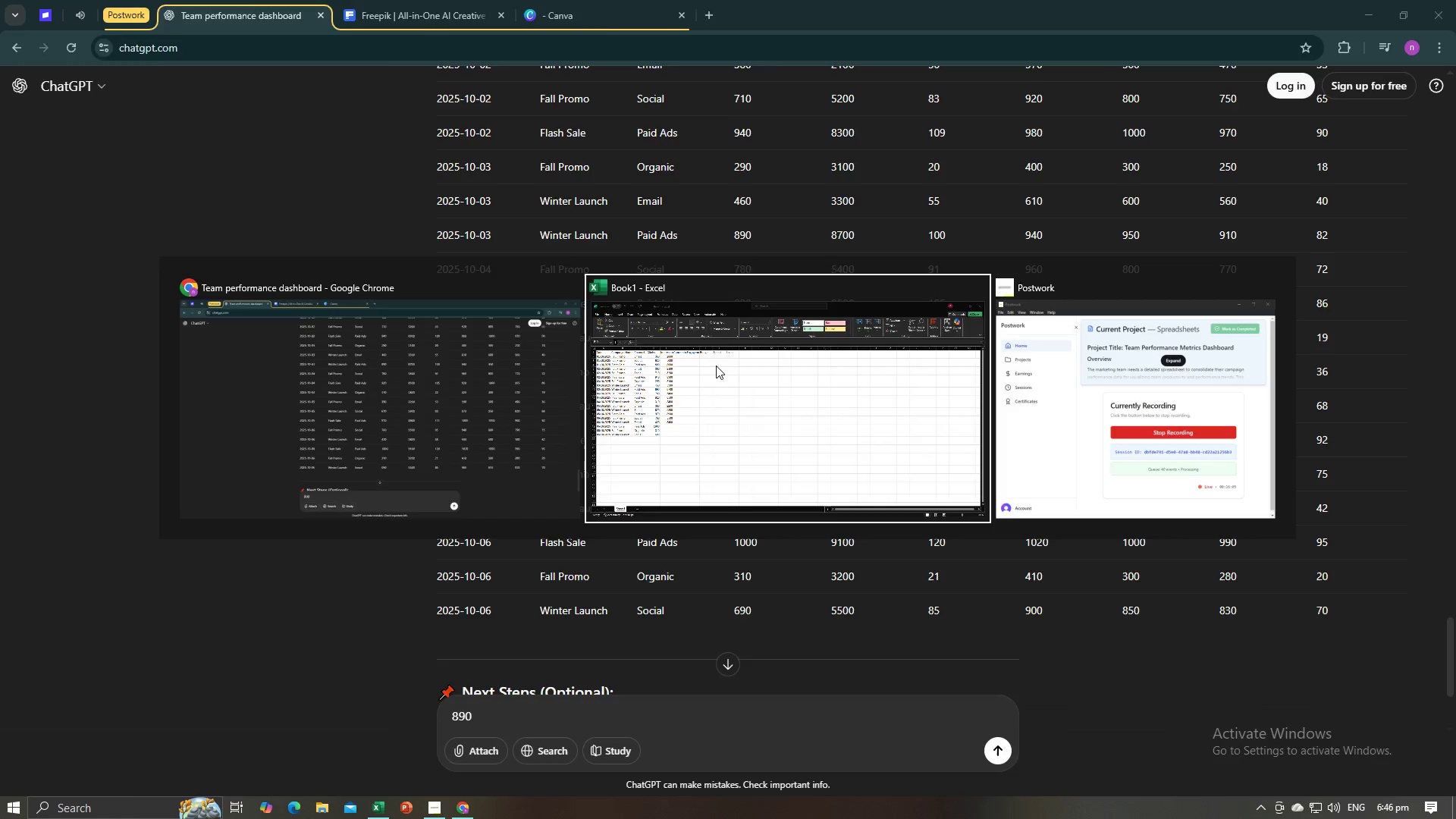 
key(Alt+Tab)
 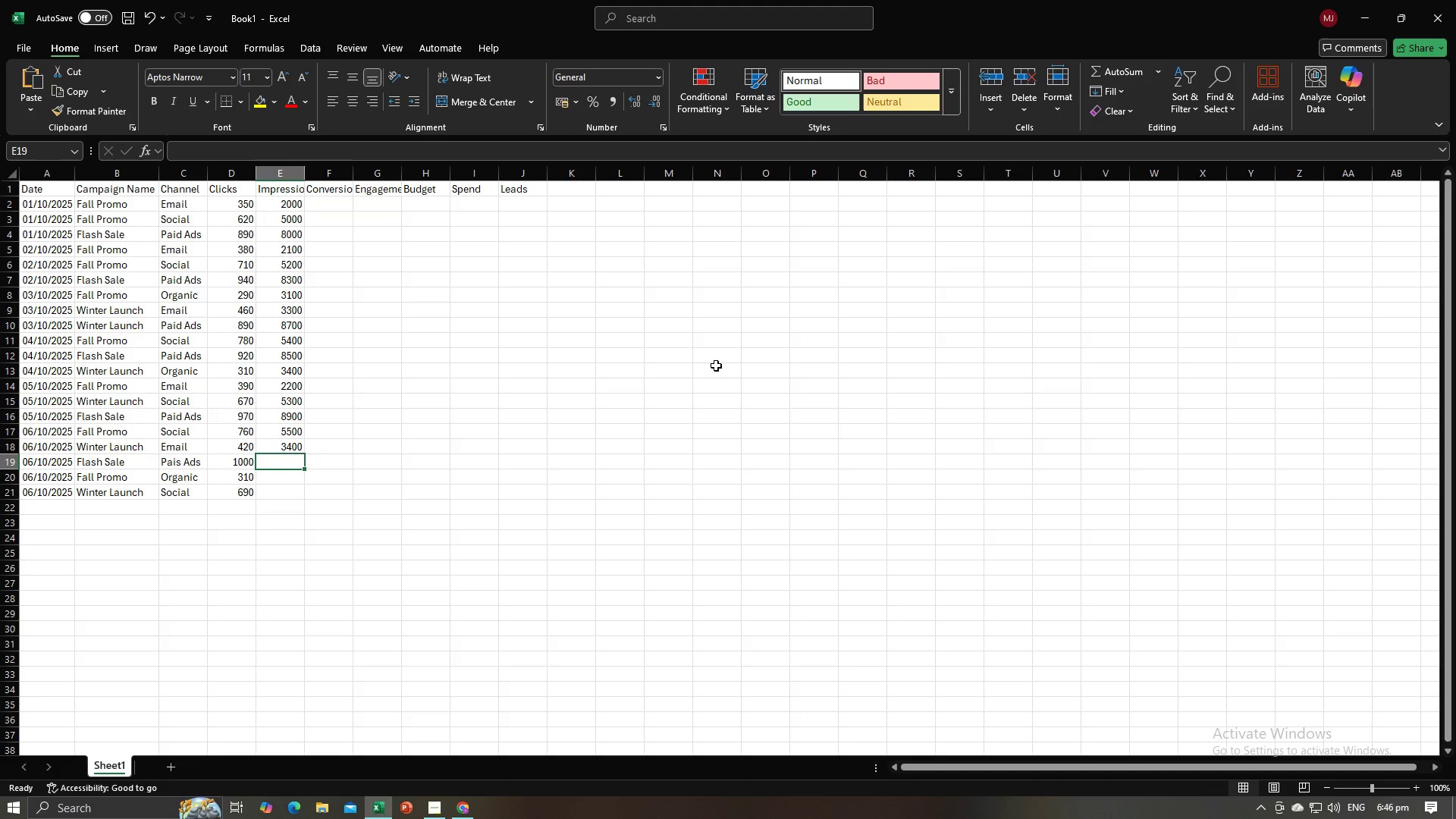 
key(Numpad9)
 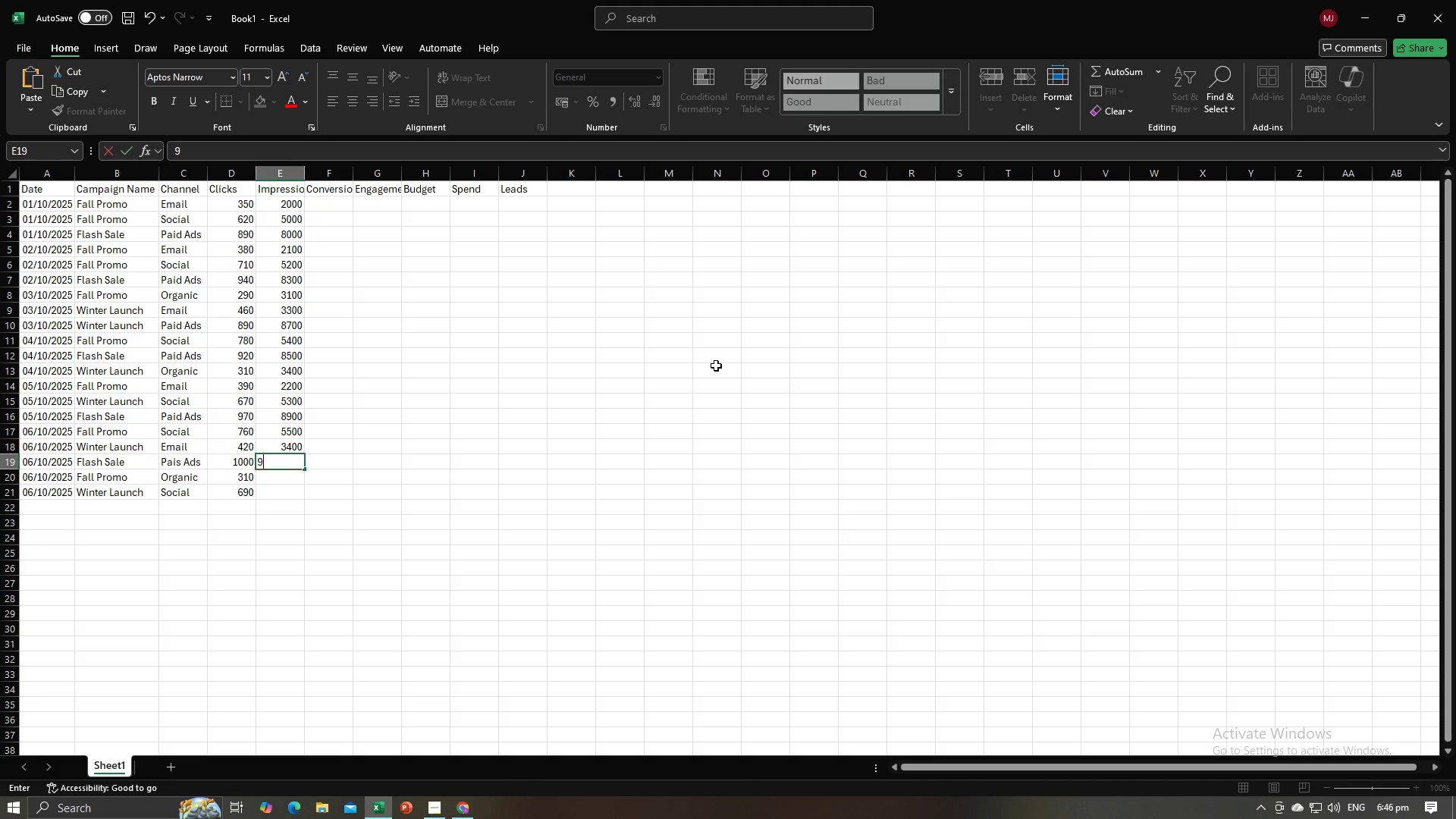 
key(Numpad1)
 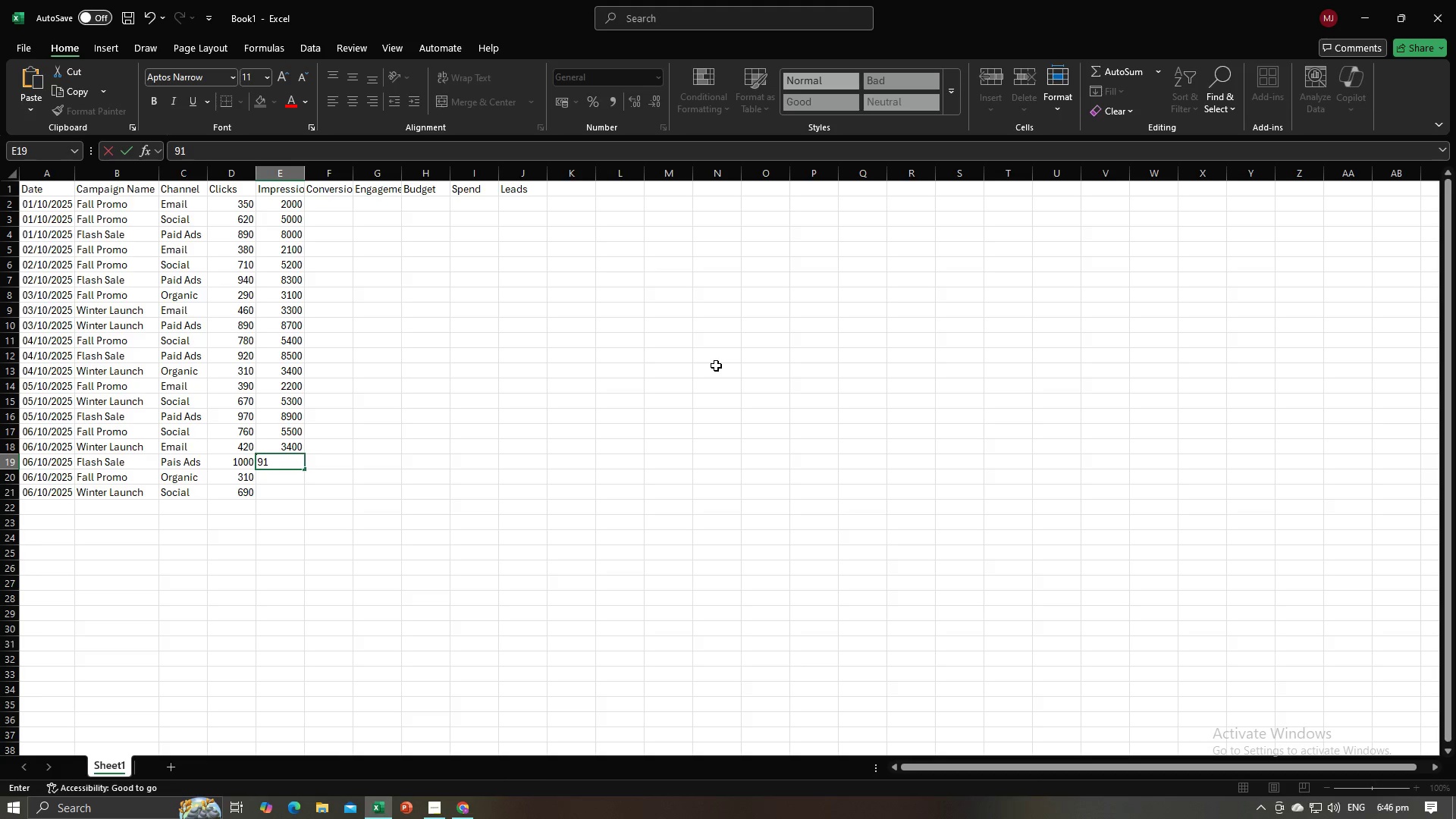 
key(Numpad0)
 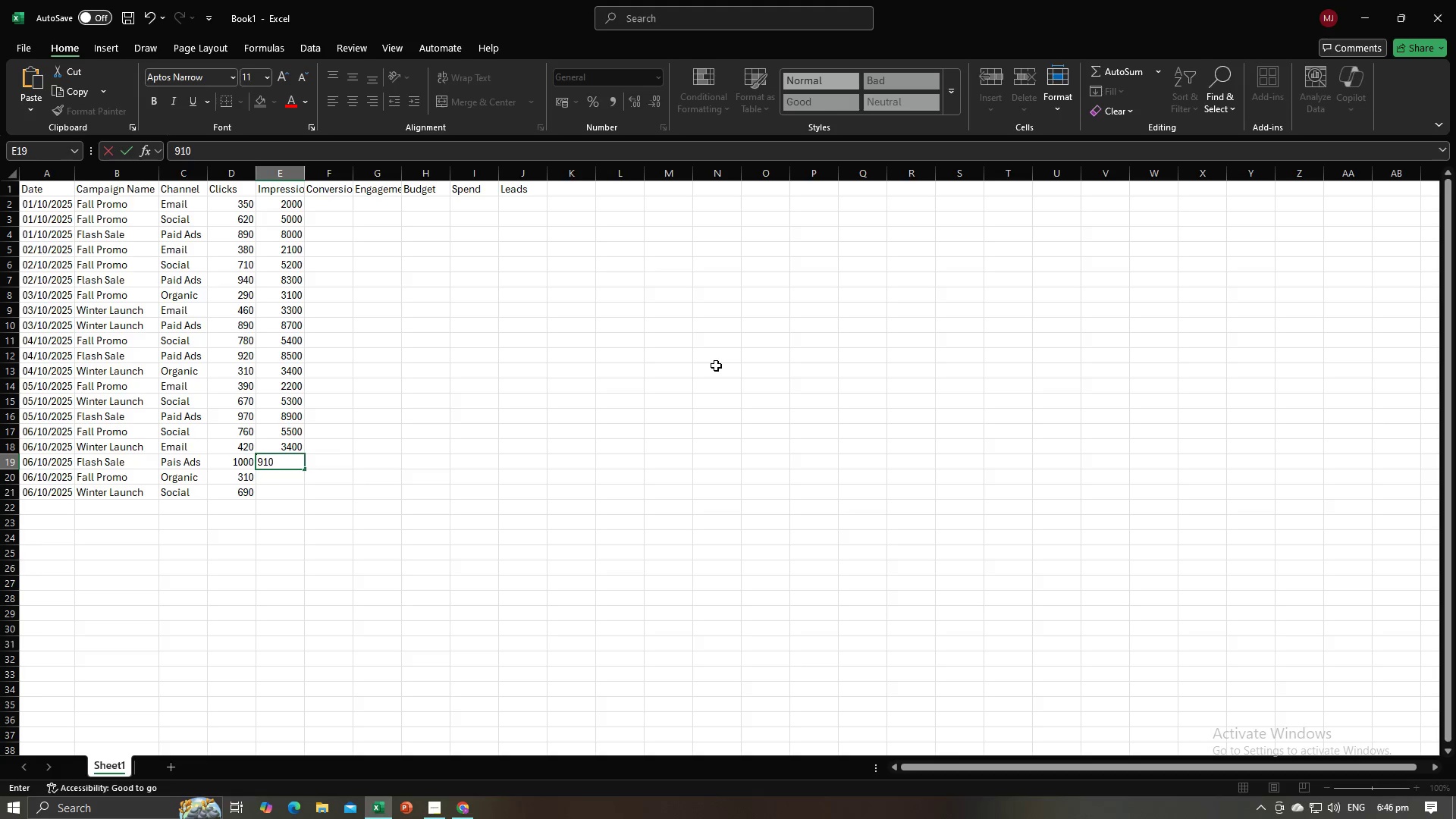 
key(Numpad0)
 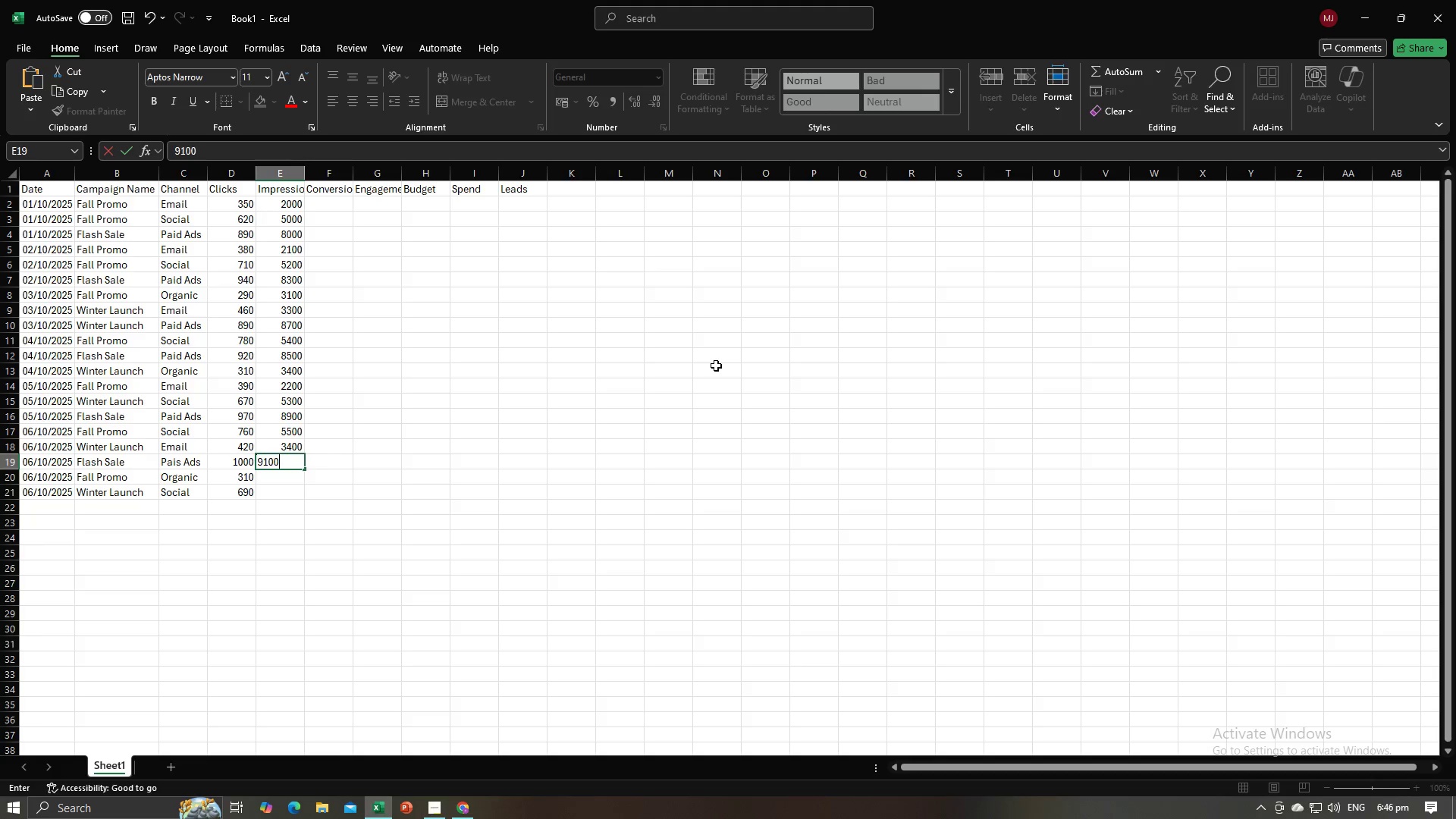 
key(NumpadEnter)
 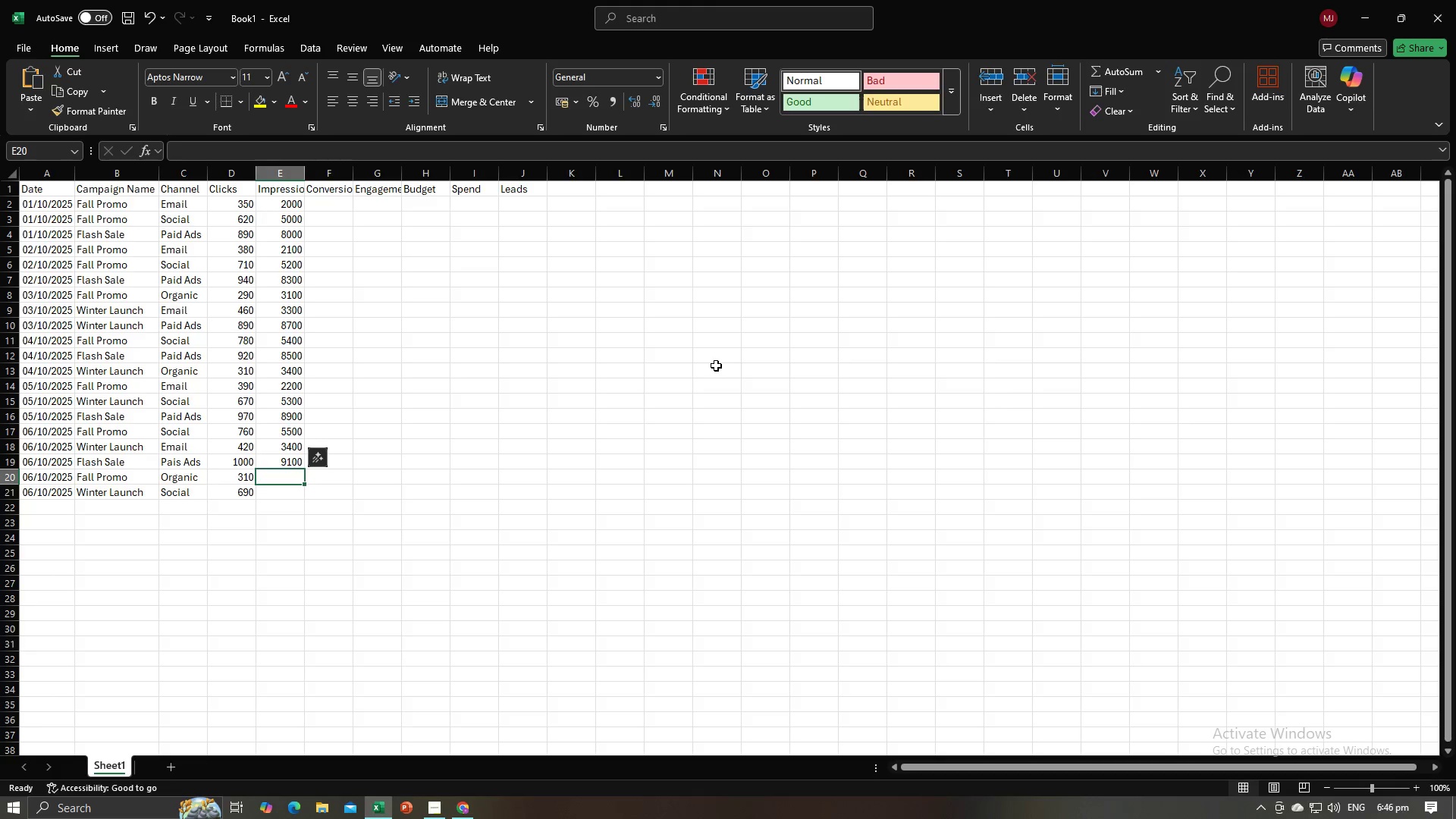 
key(Alt+AltLeft)
 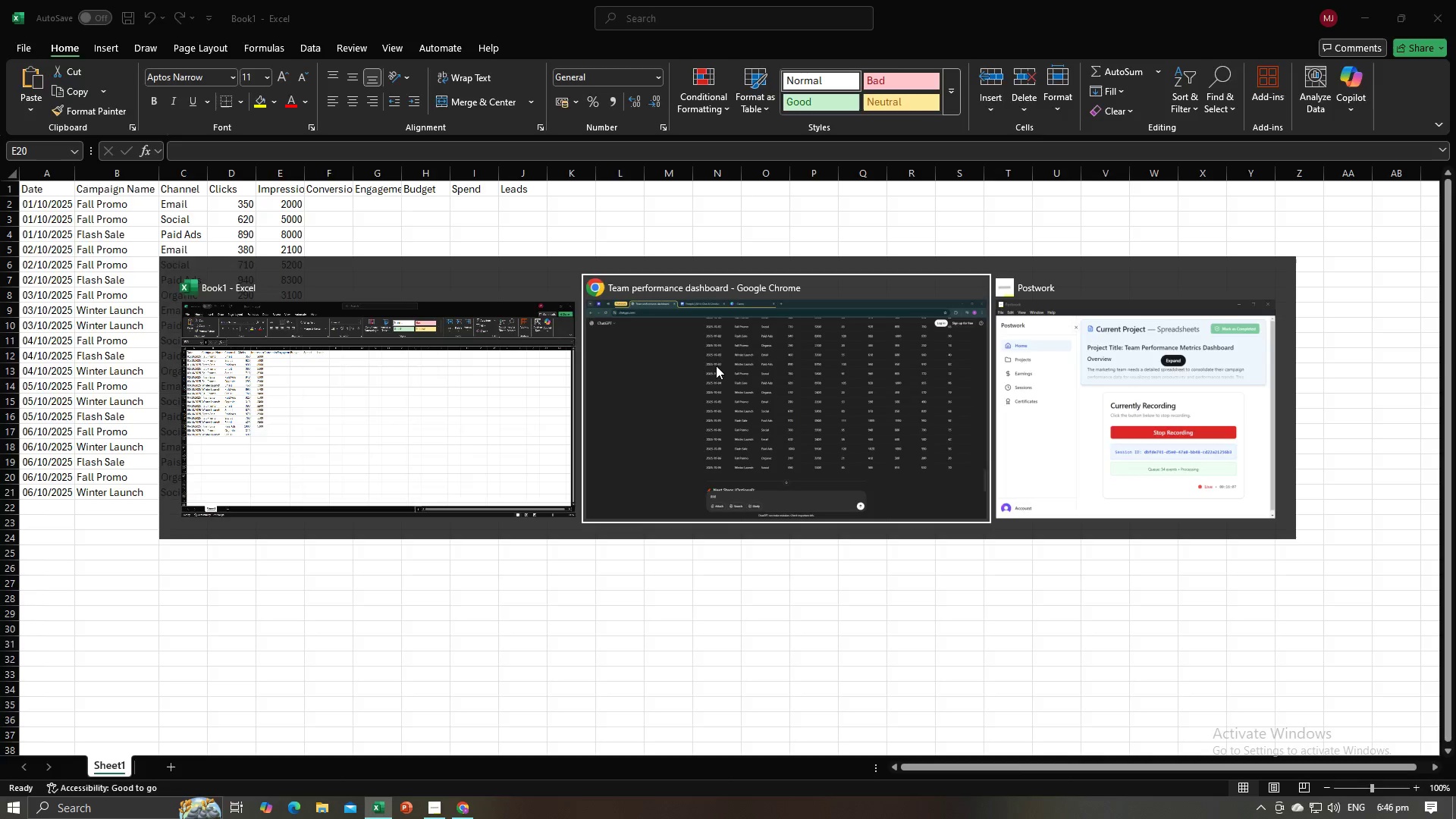 
key(Alt+Tab)
 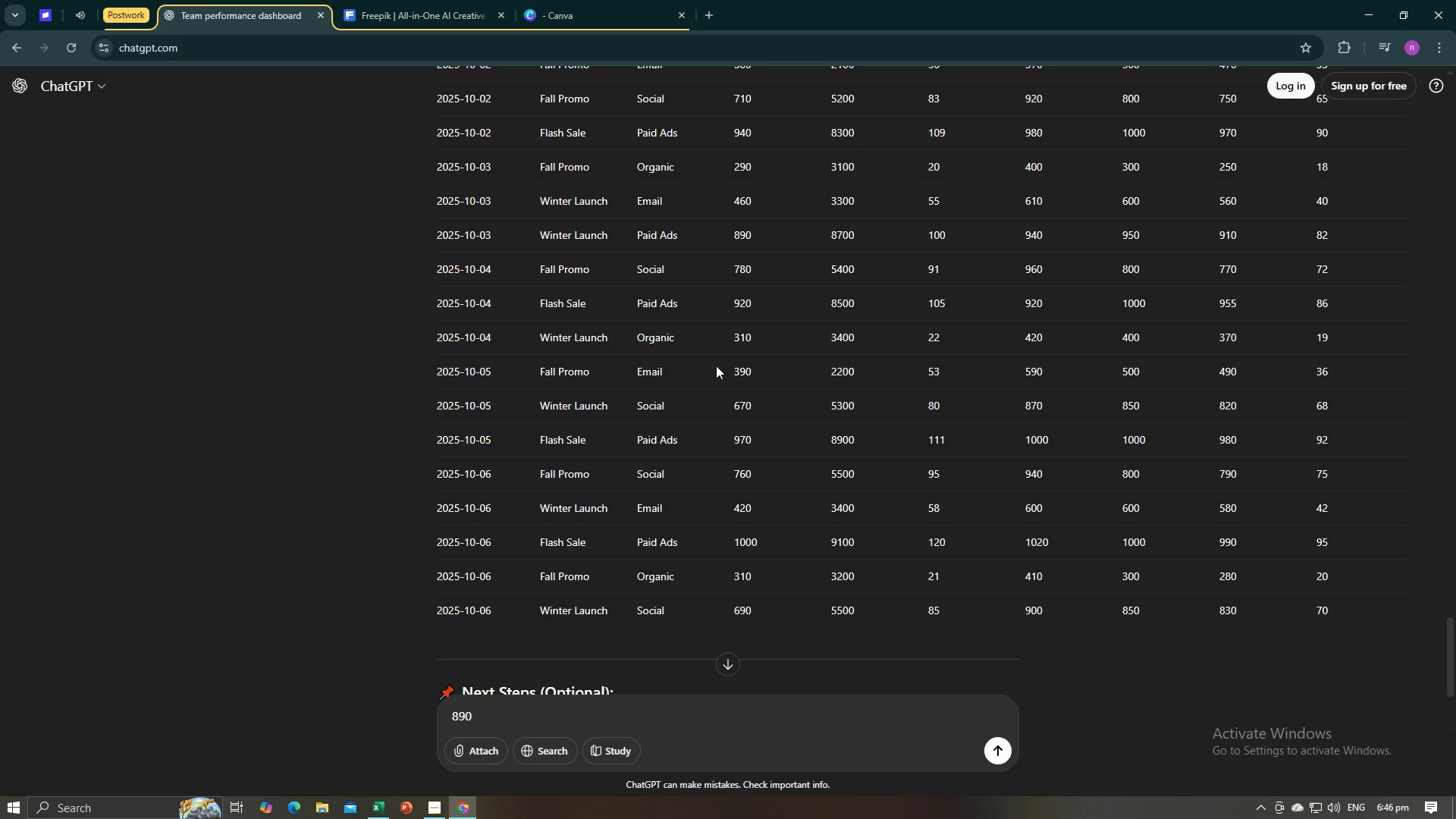 
key(Alt+AltLeft)
 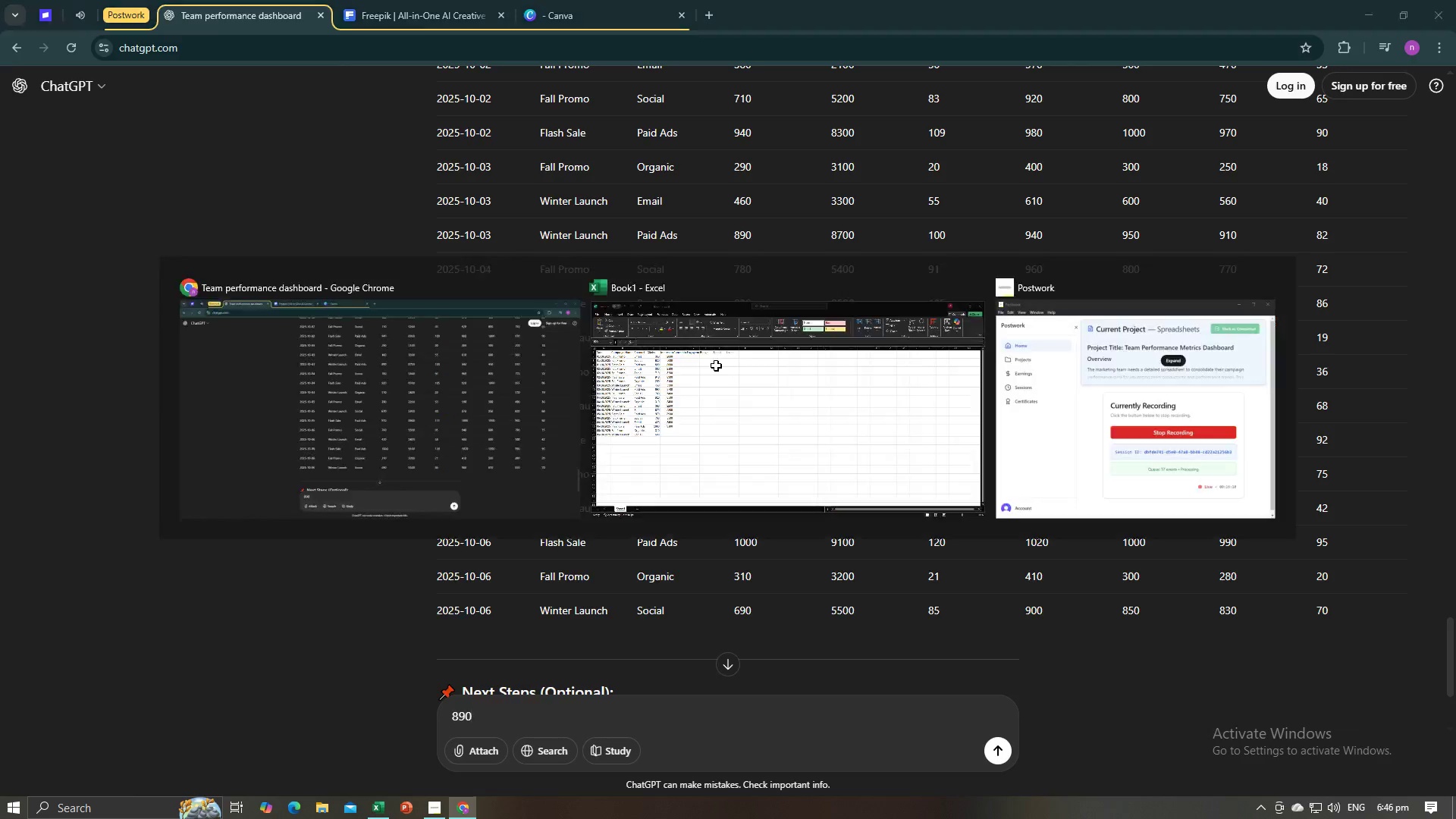 
key(Alt+Tab)
 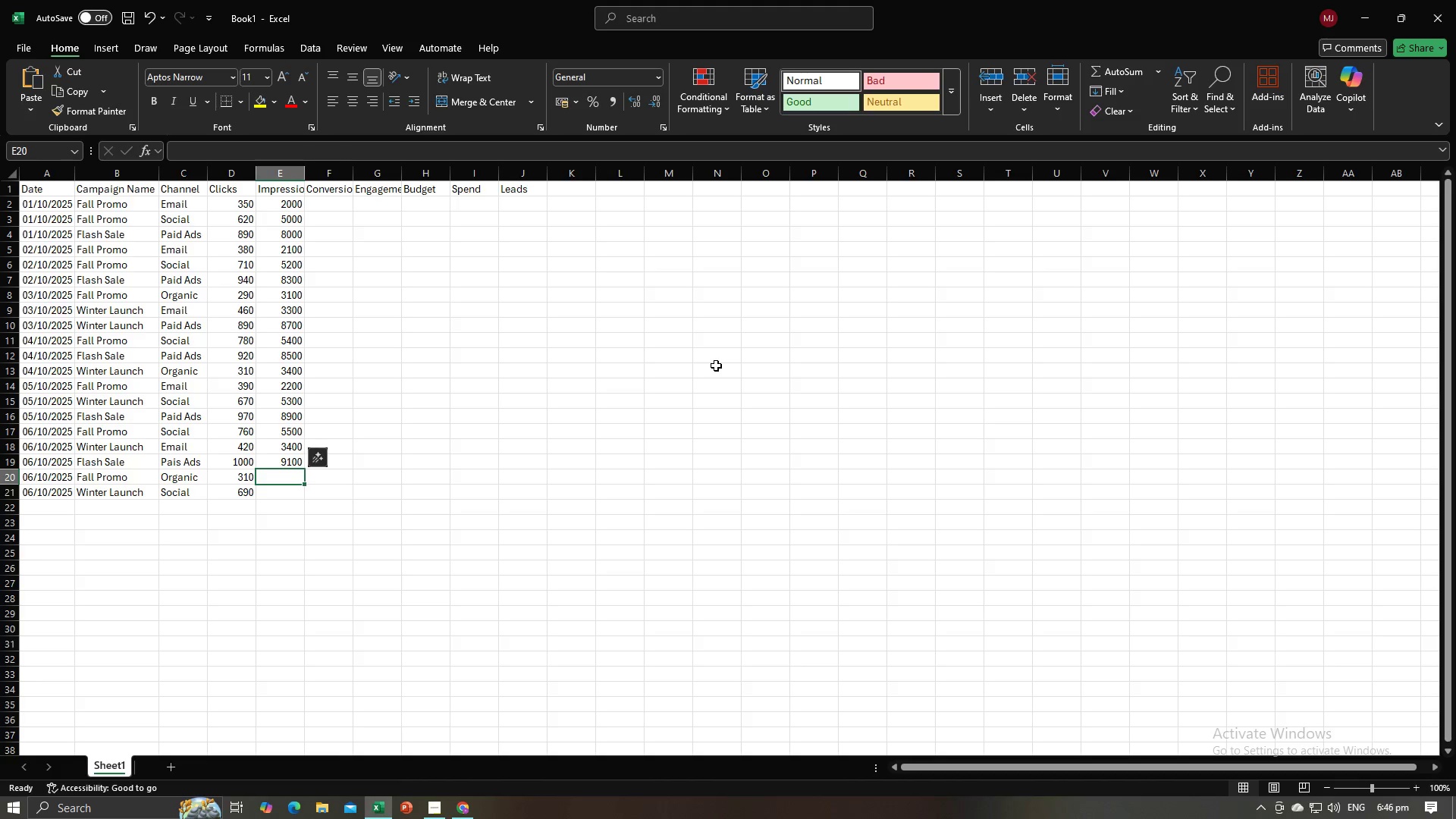 
key(Alt+AltLeft)
 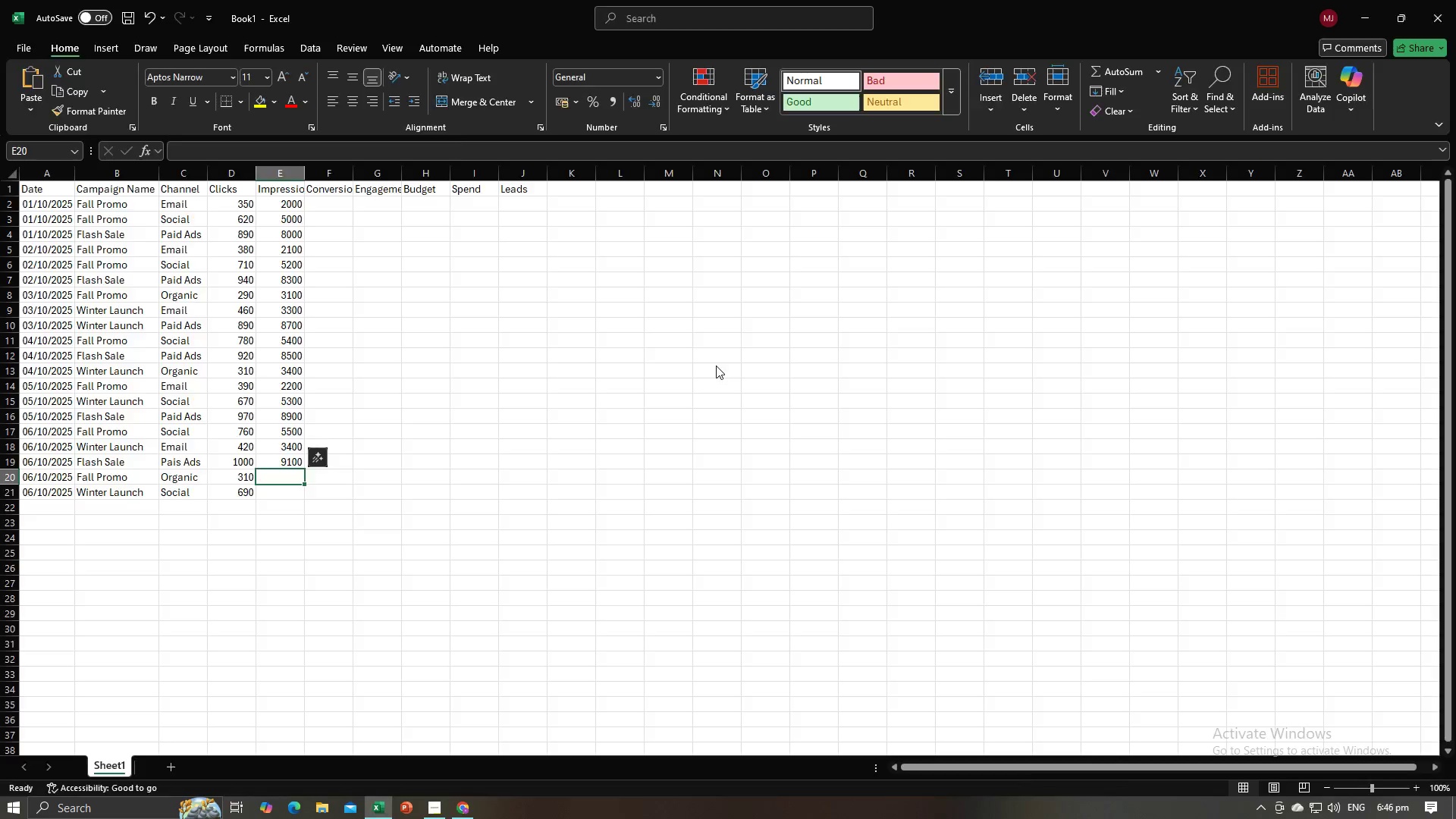 
key(Alt+Tab)
 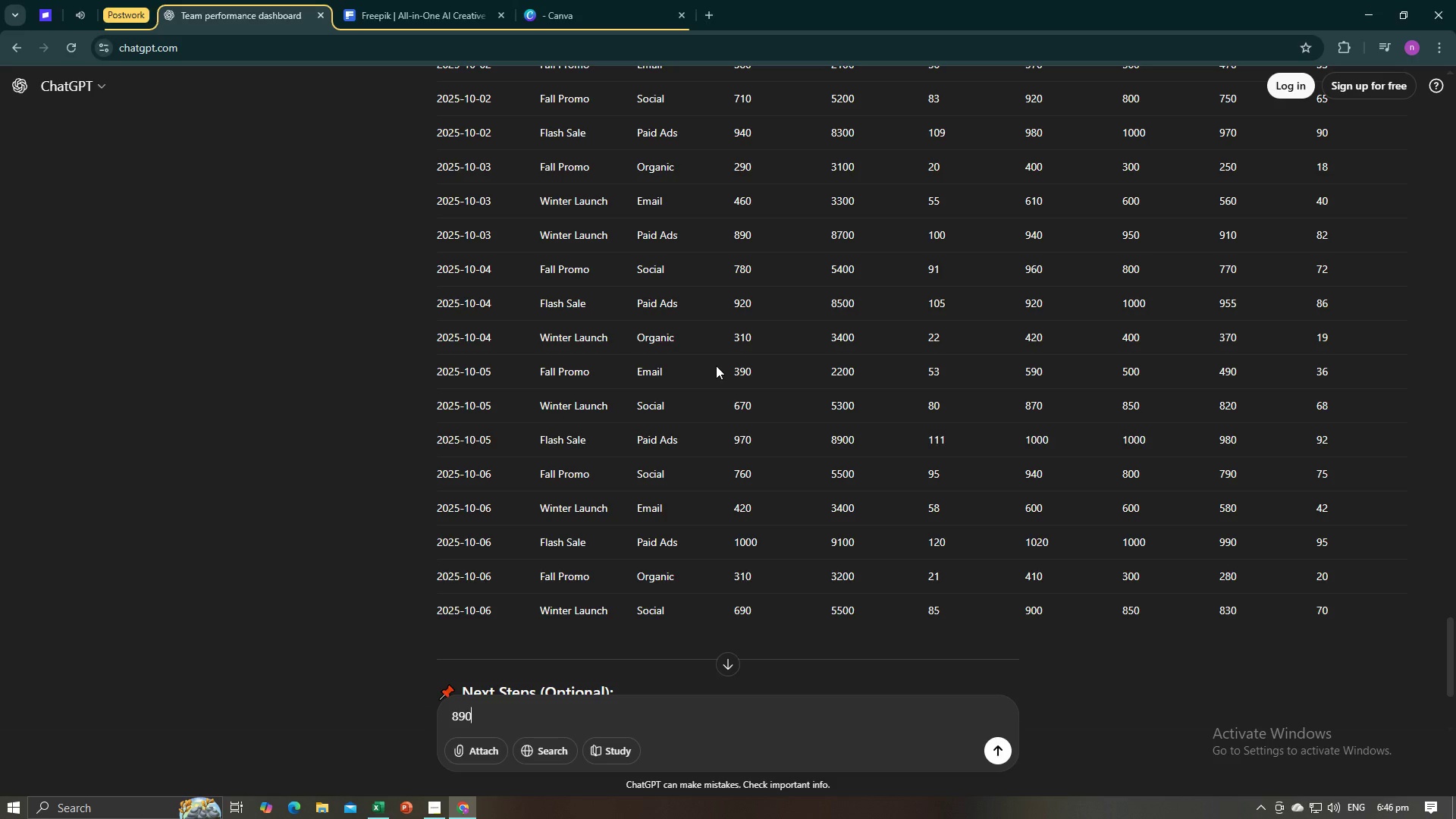 
key(Alt+AltLeft)
 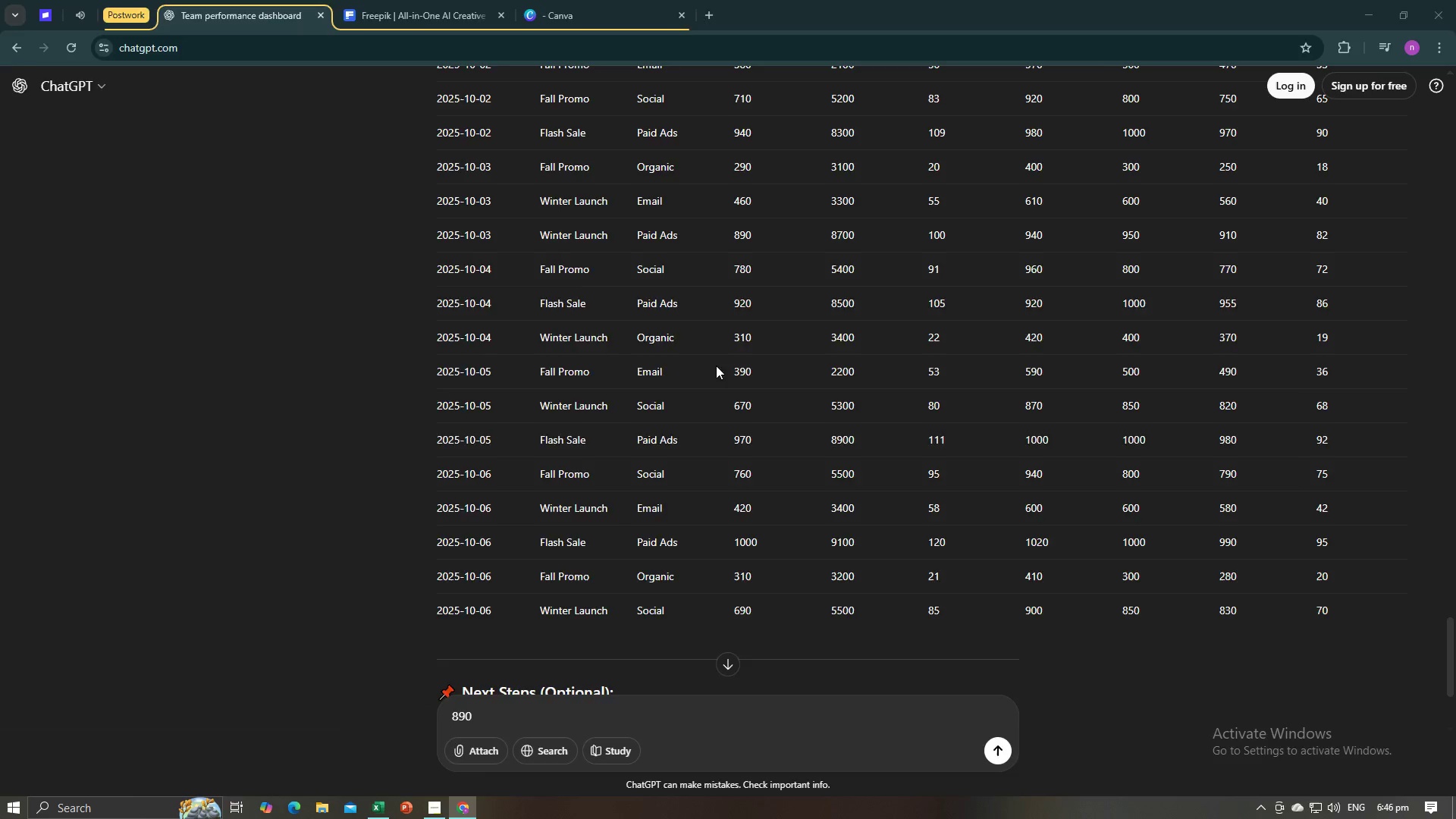 
key(Alt+Tab)
 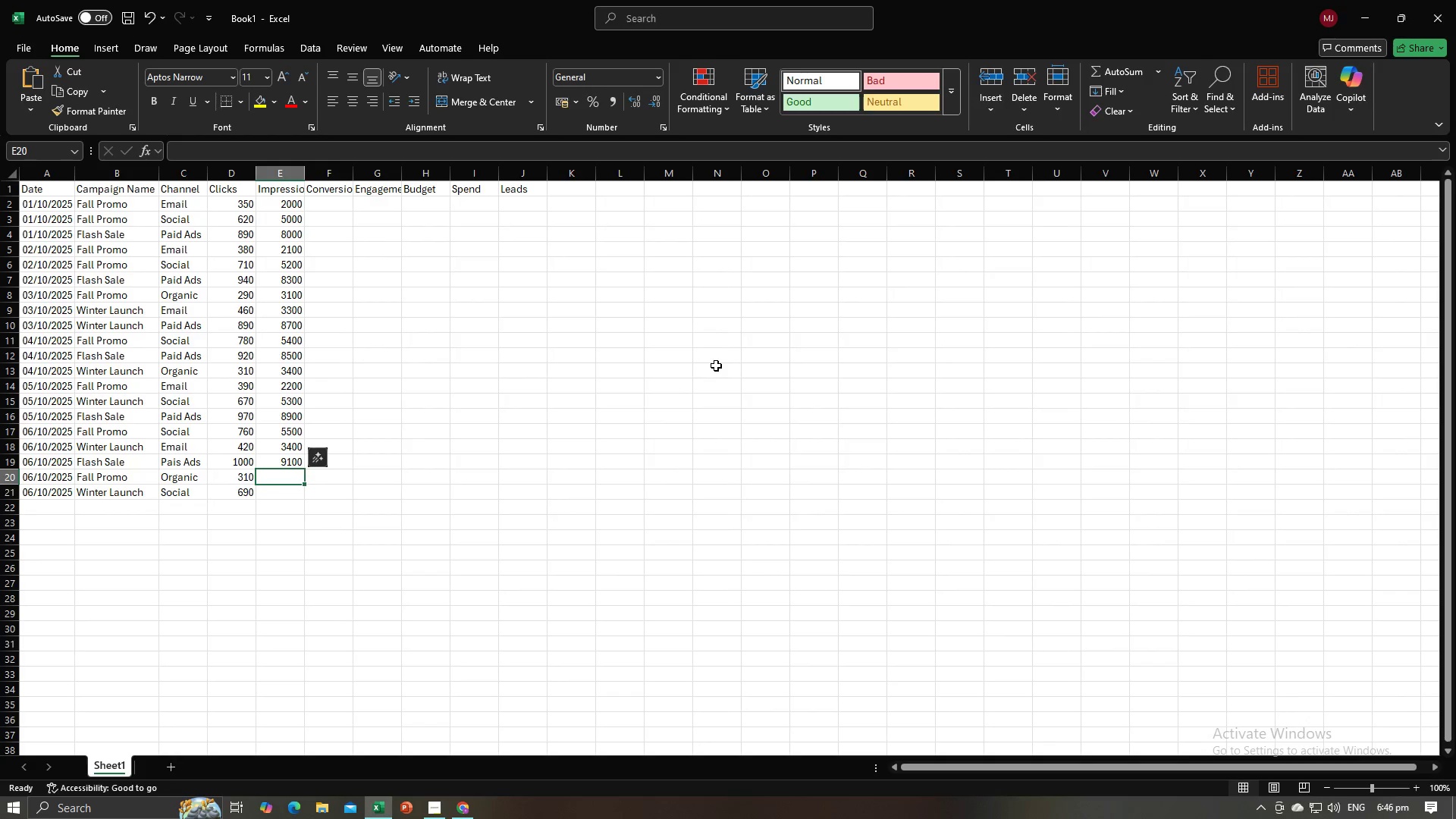 
key(Numpad3)
 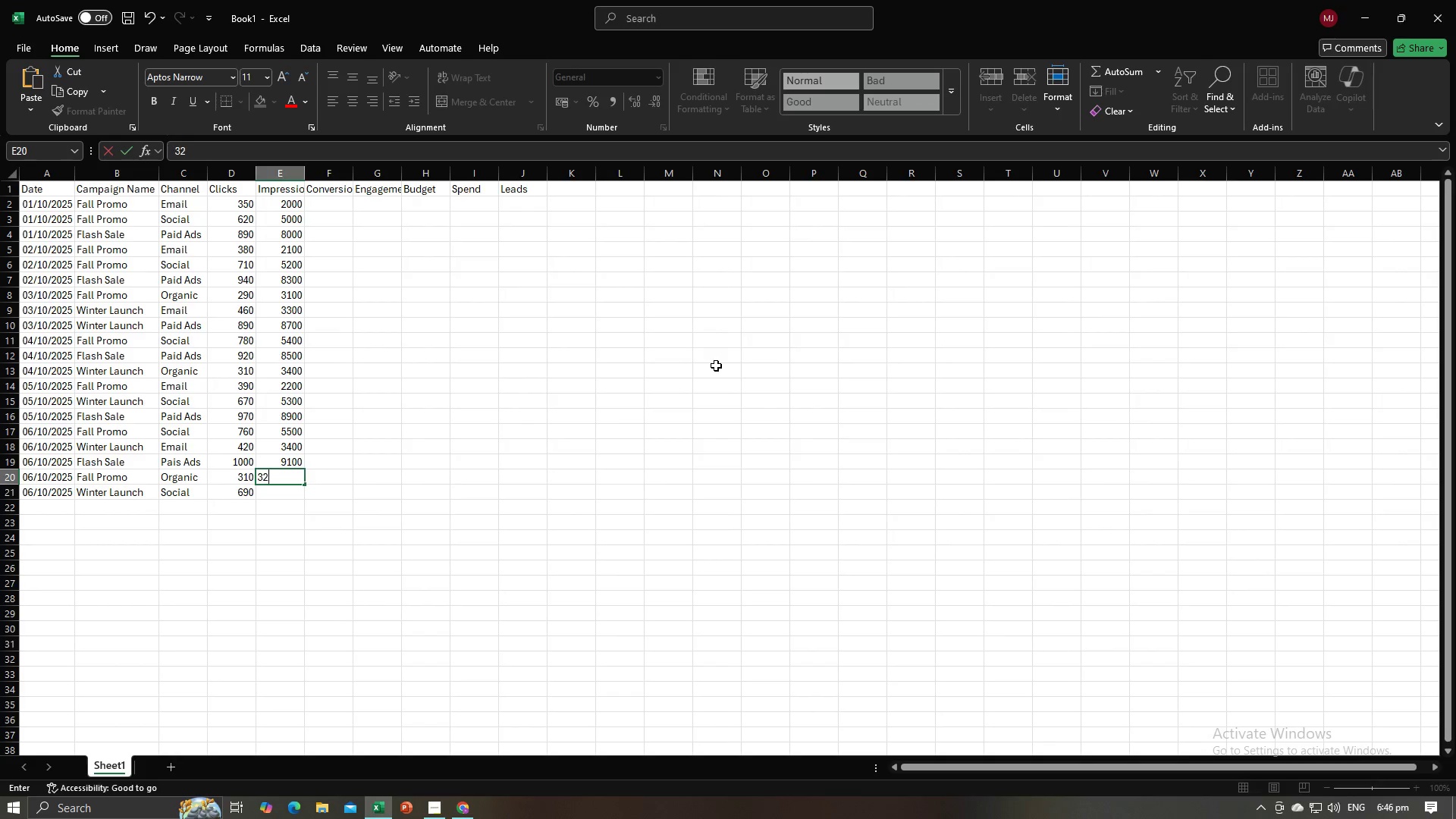 
key(Numpad2)
 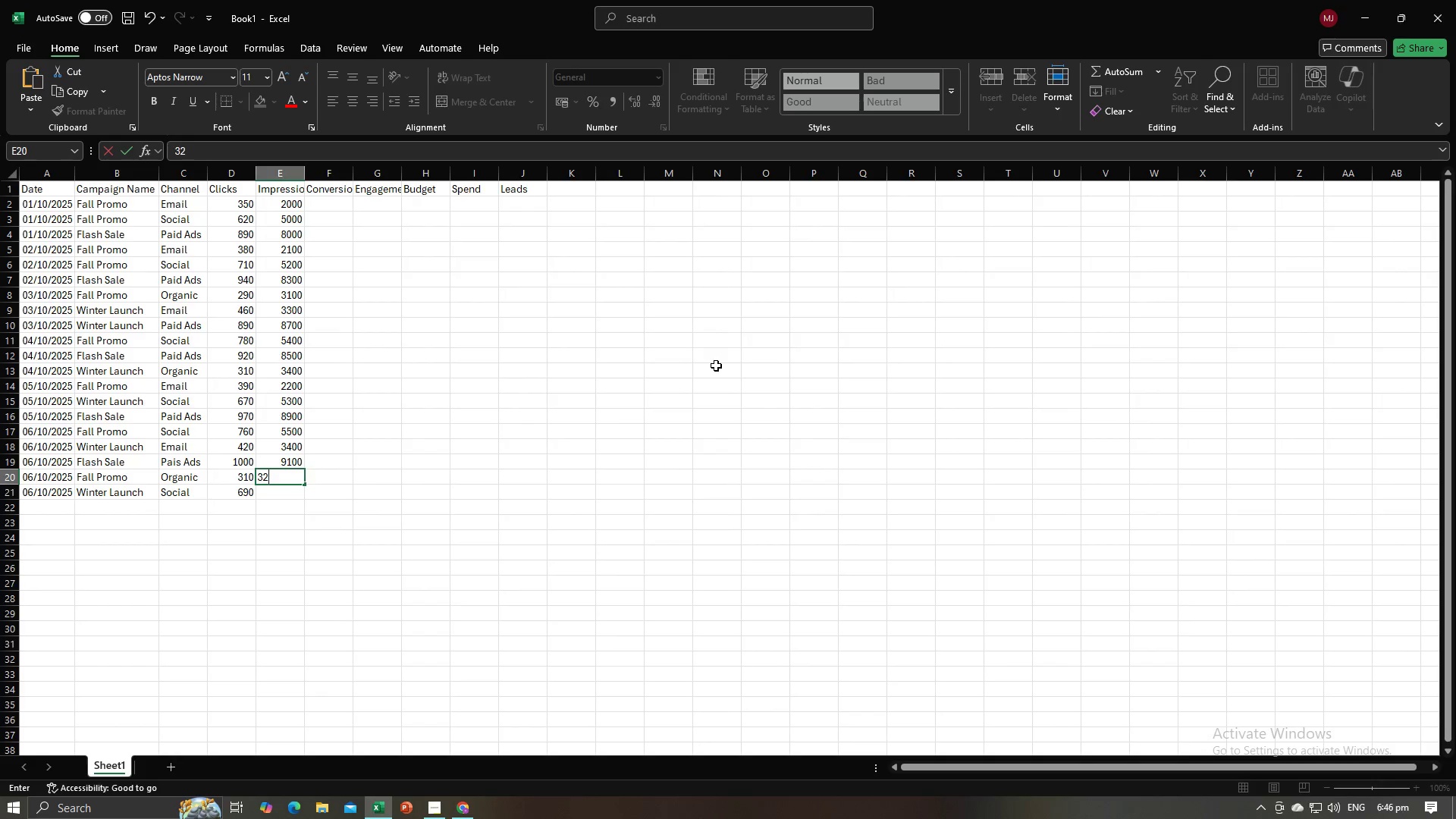 
key(Numpad0)
 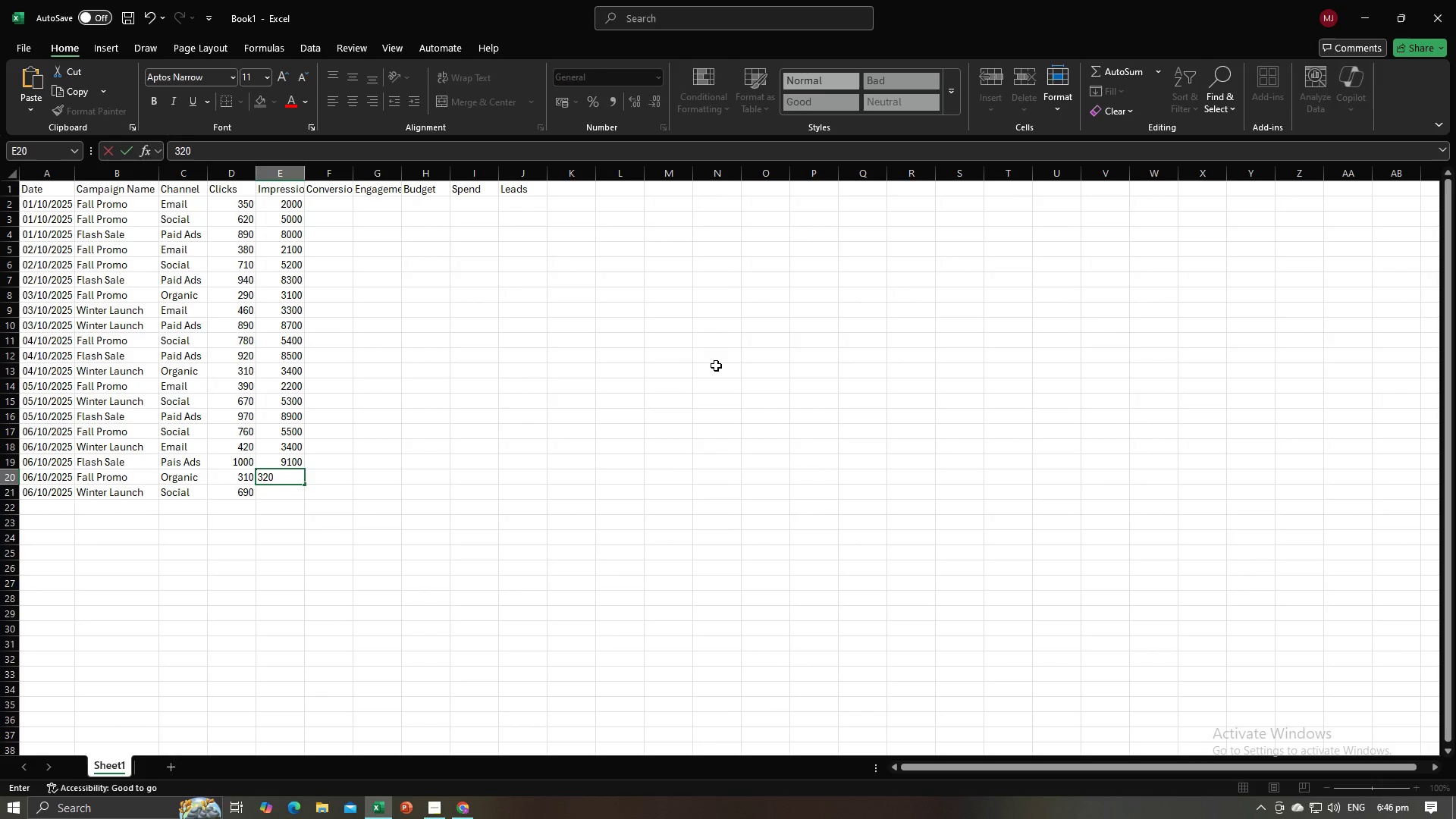 
key(Numpad0)
 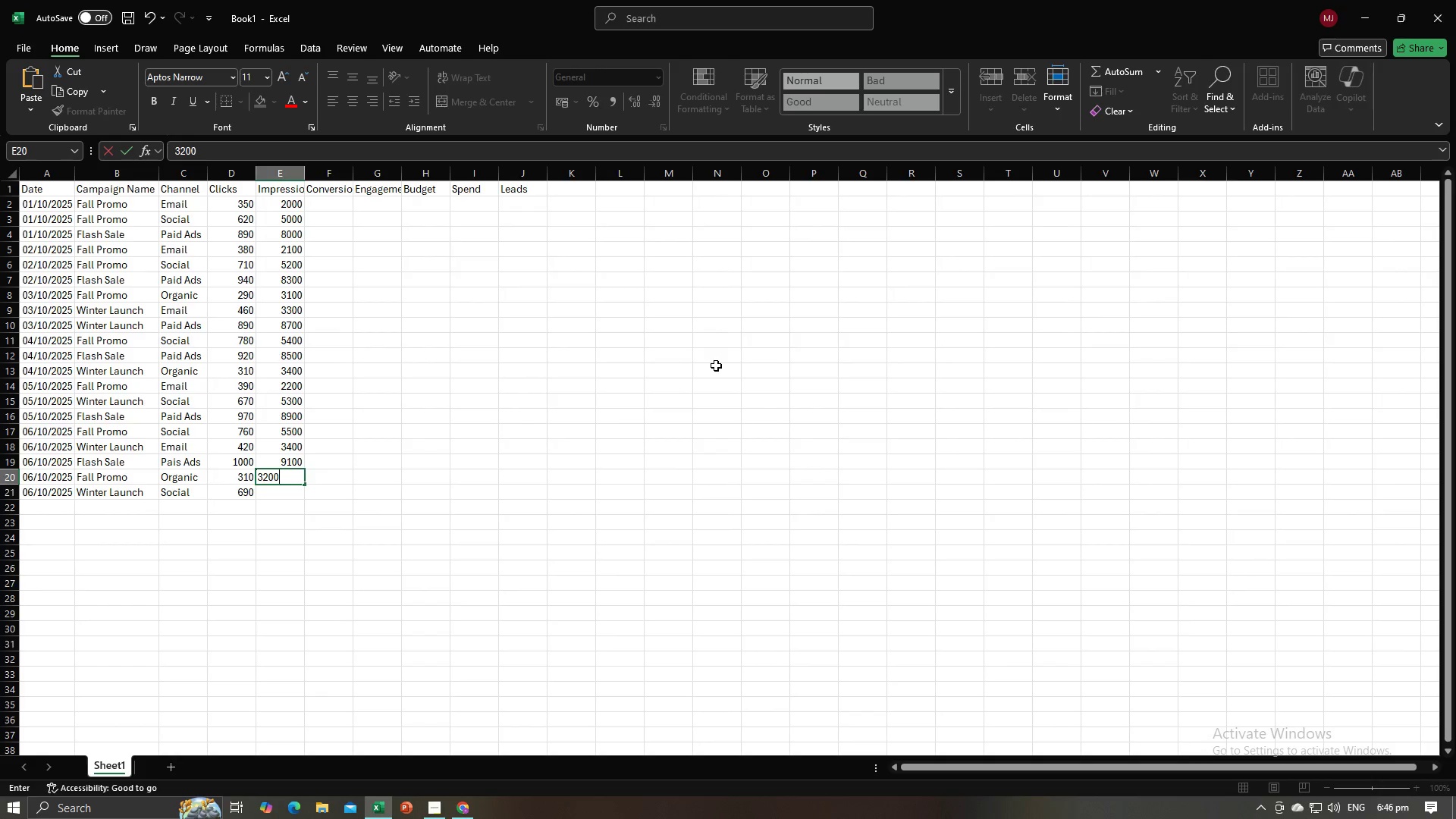 
key(NumpadEnter)
 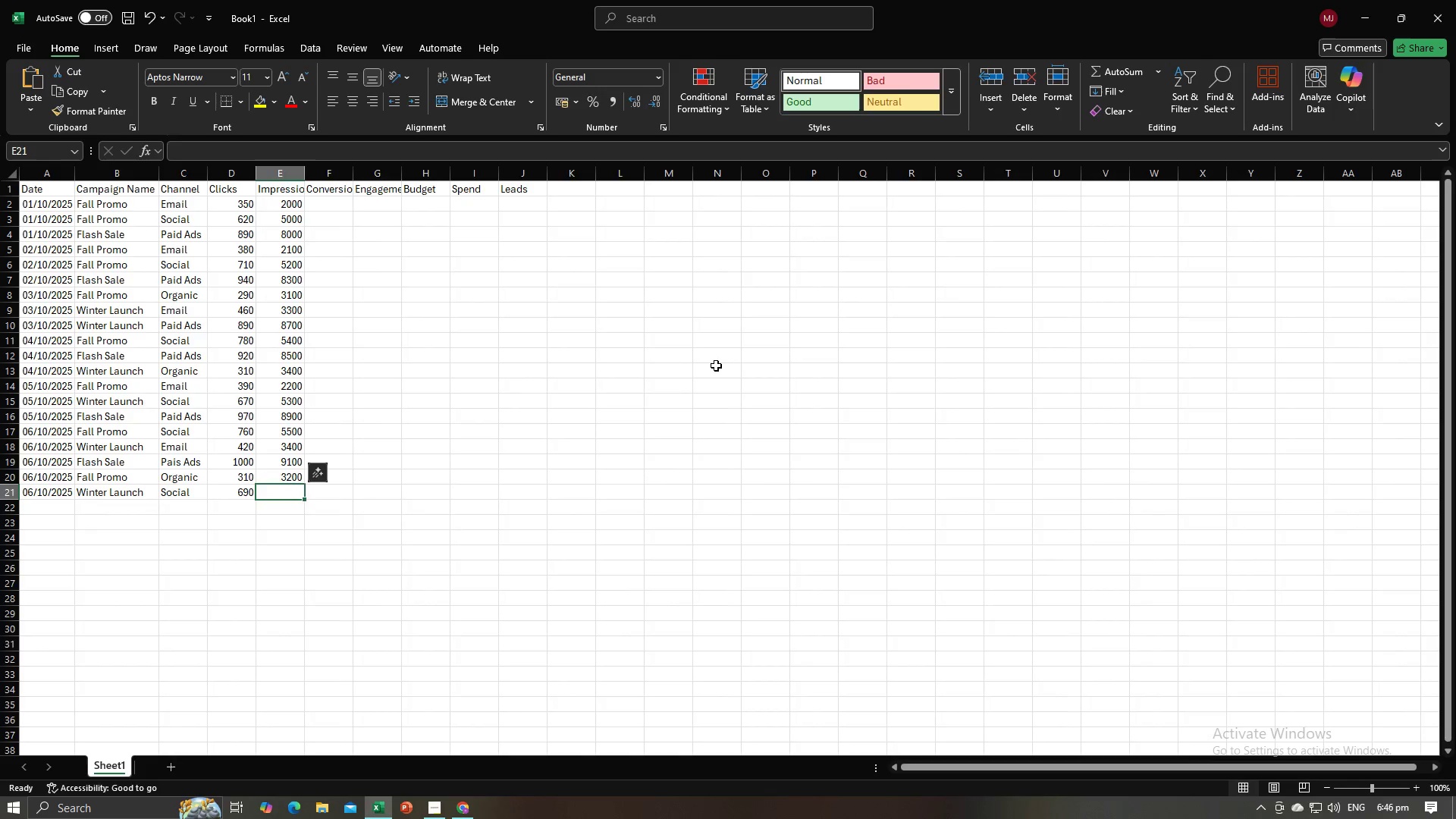 
key(Alt+AltLeft)
 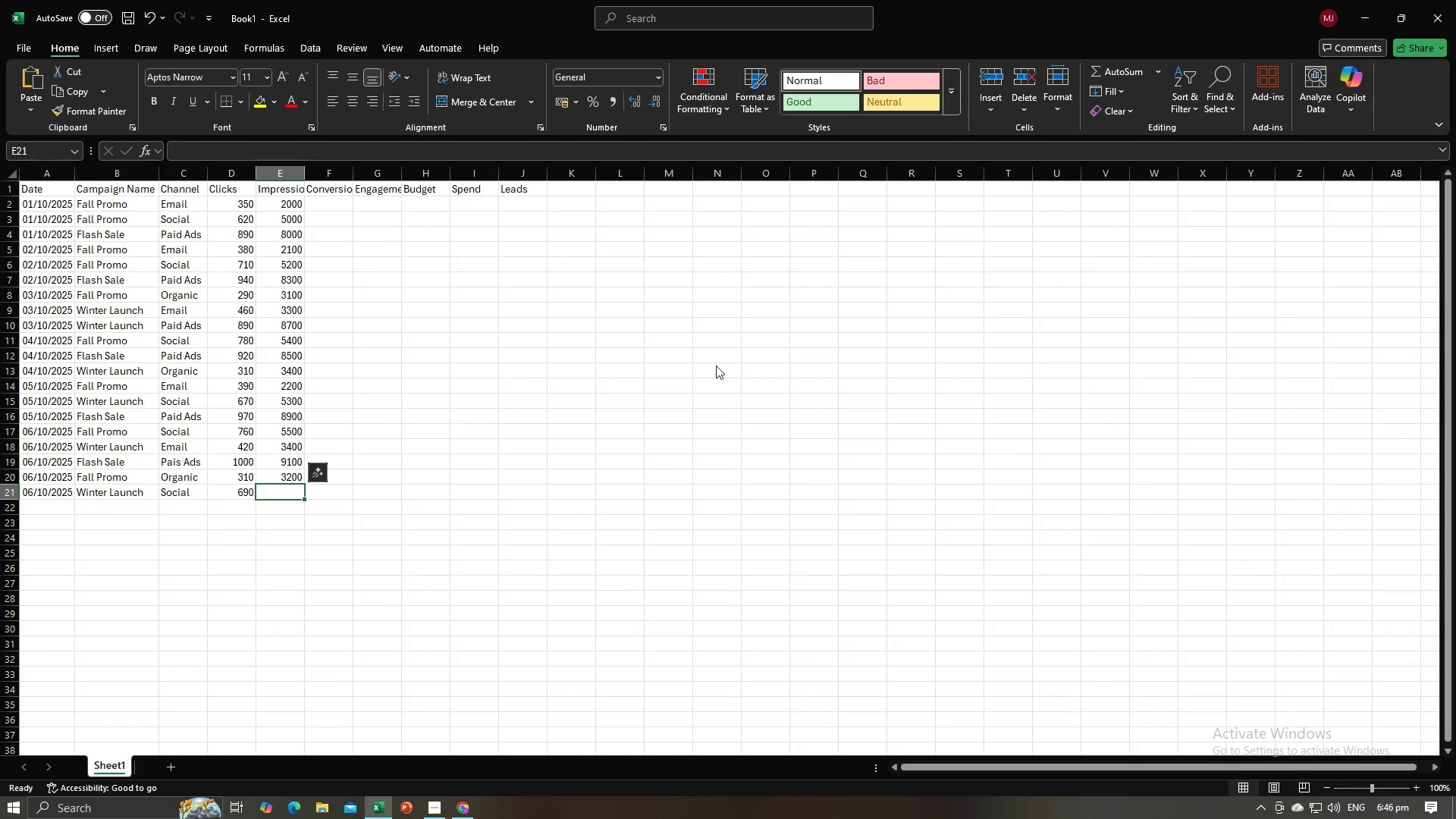 
key(Alt+Tab)
 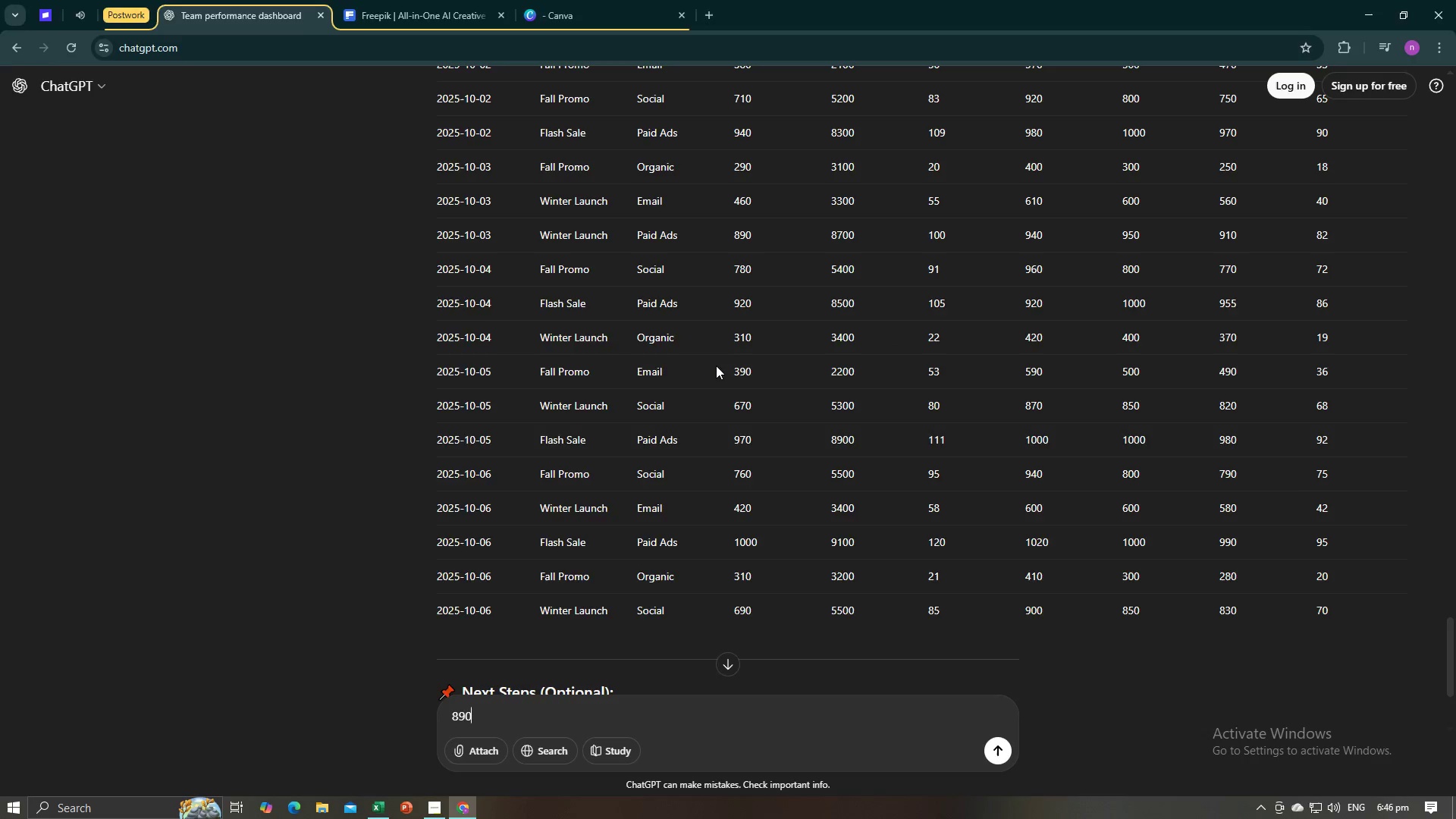 
key(Alt+AltLeft)
 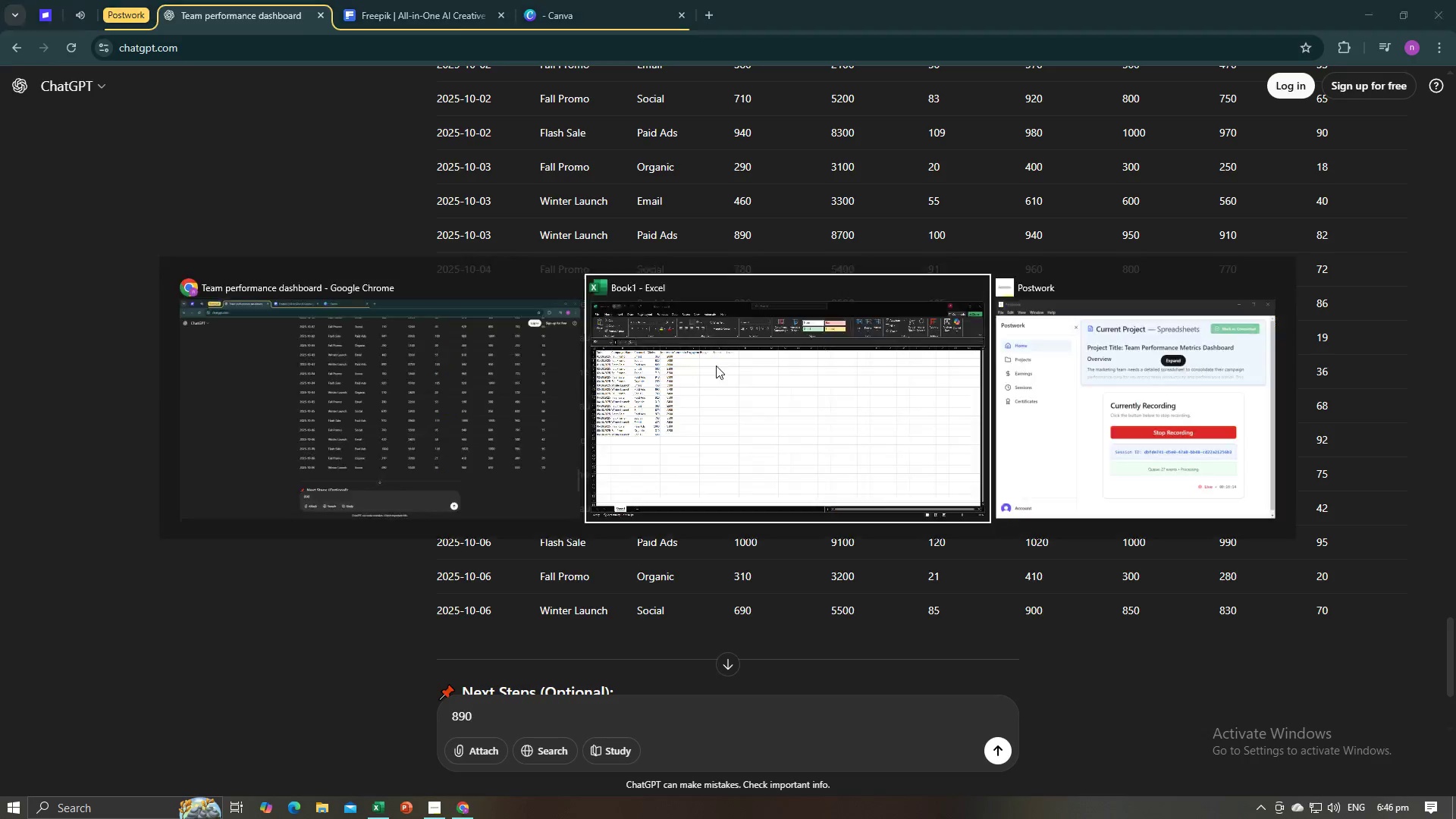 
key(Alt+Tab)
 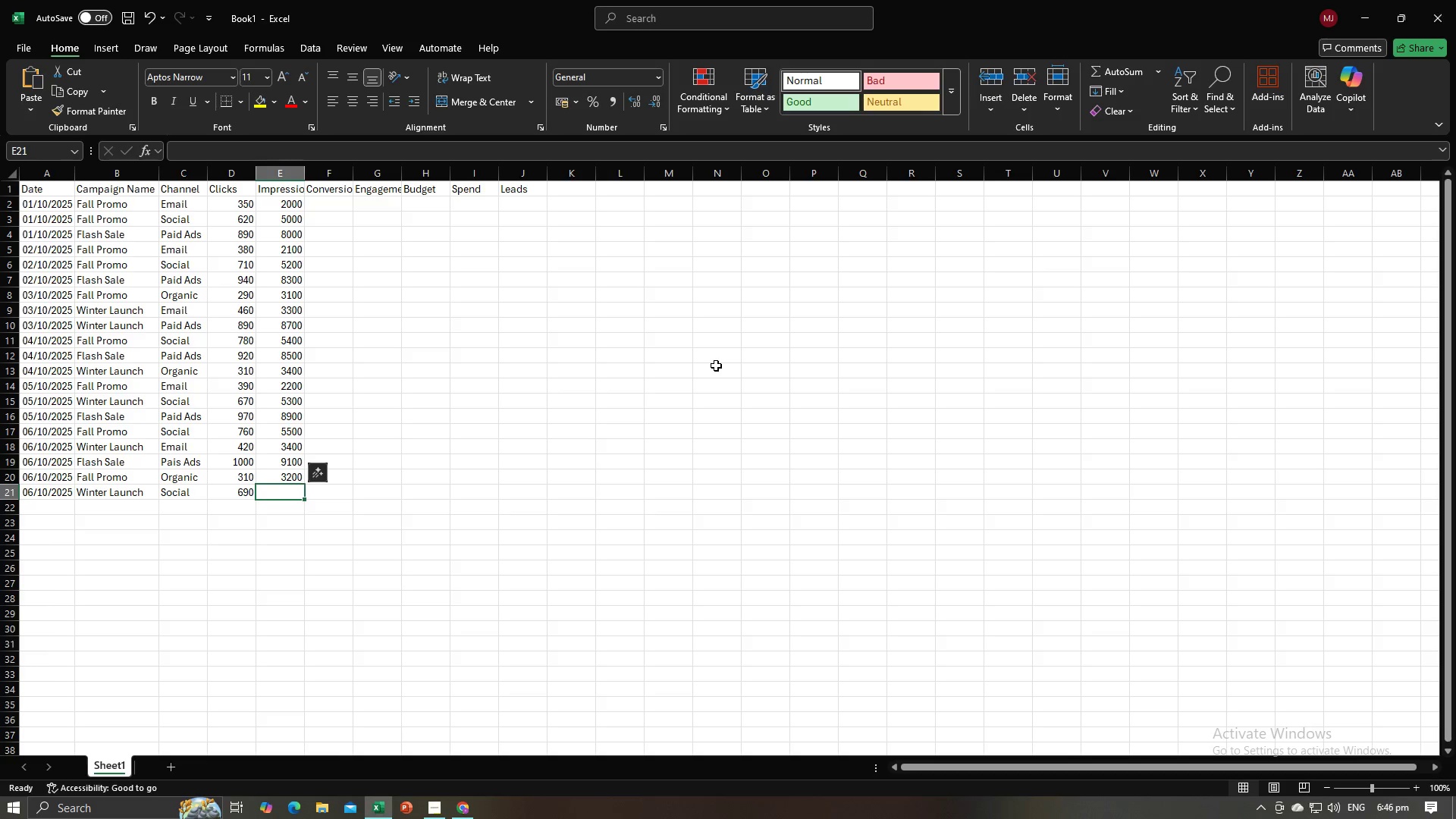 
key(Numpad5)
 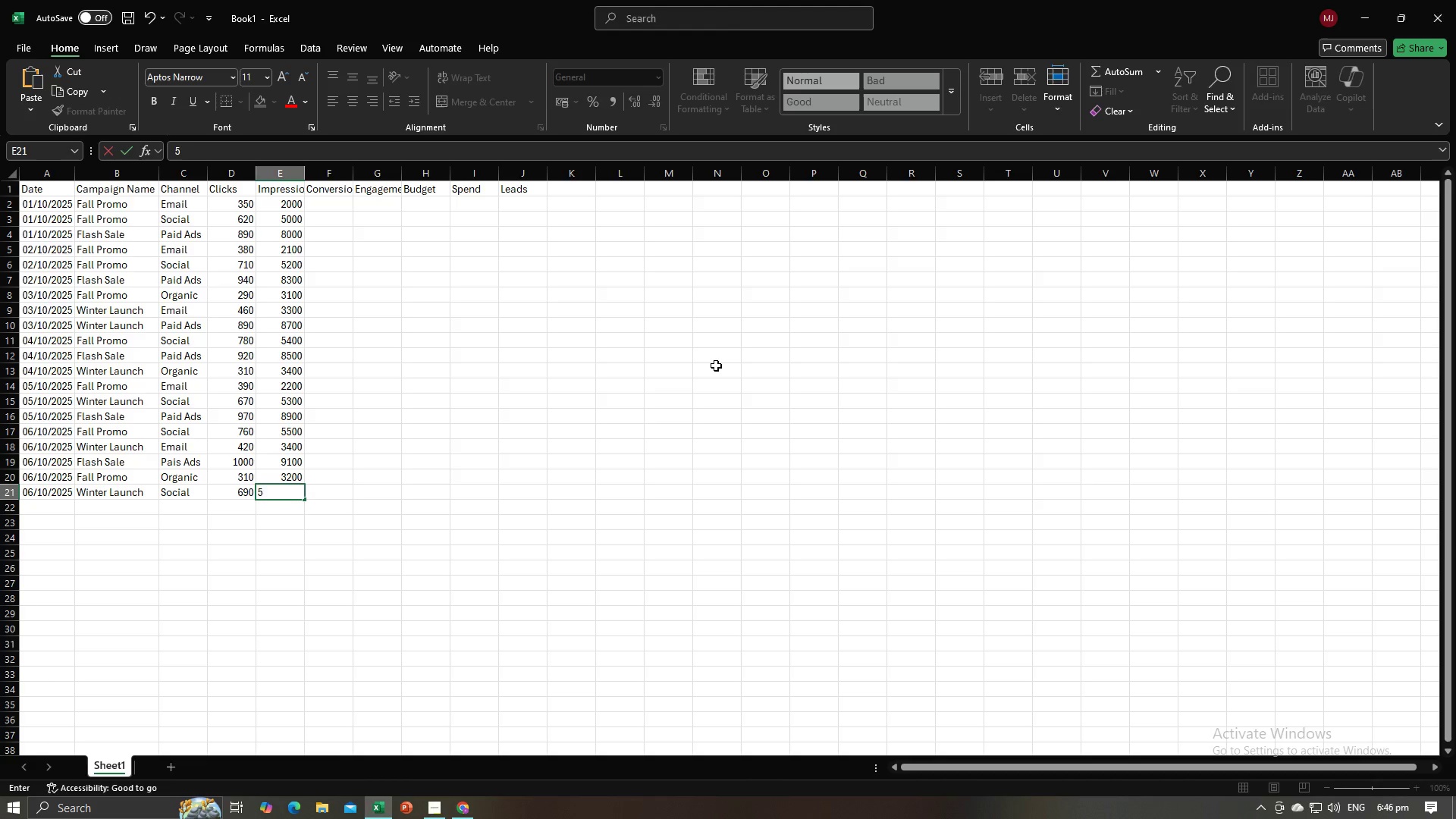 
key(Numpad5)
 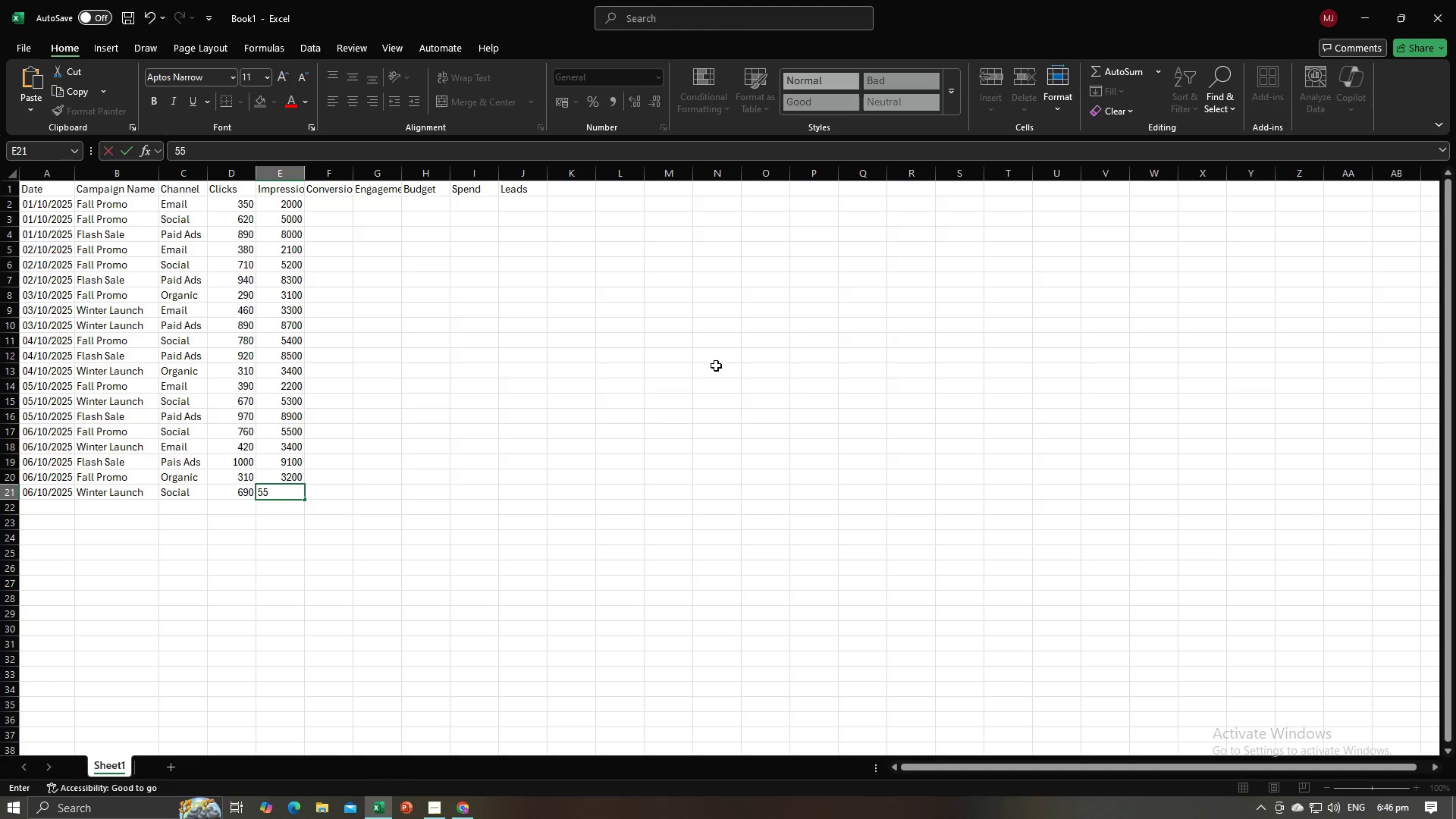 
key(Numpad0)
 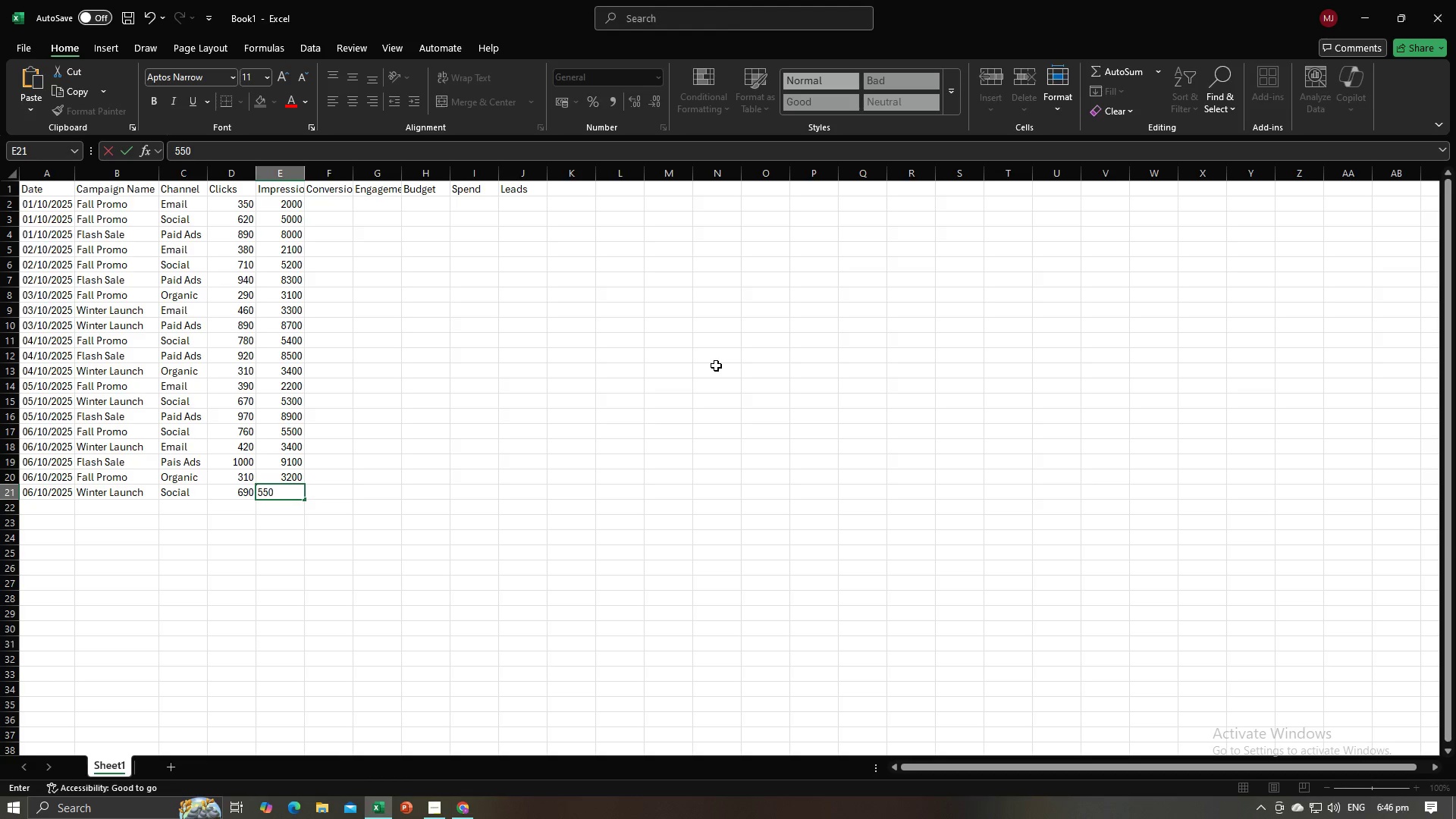 
key(Numpad0)
 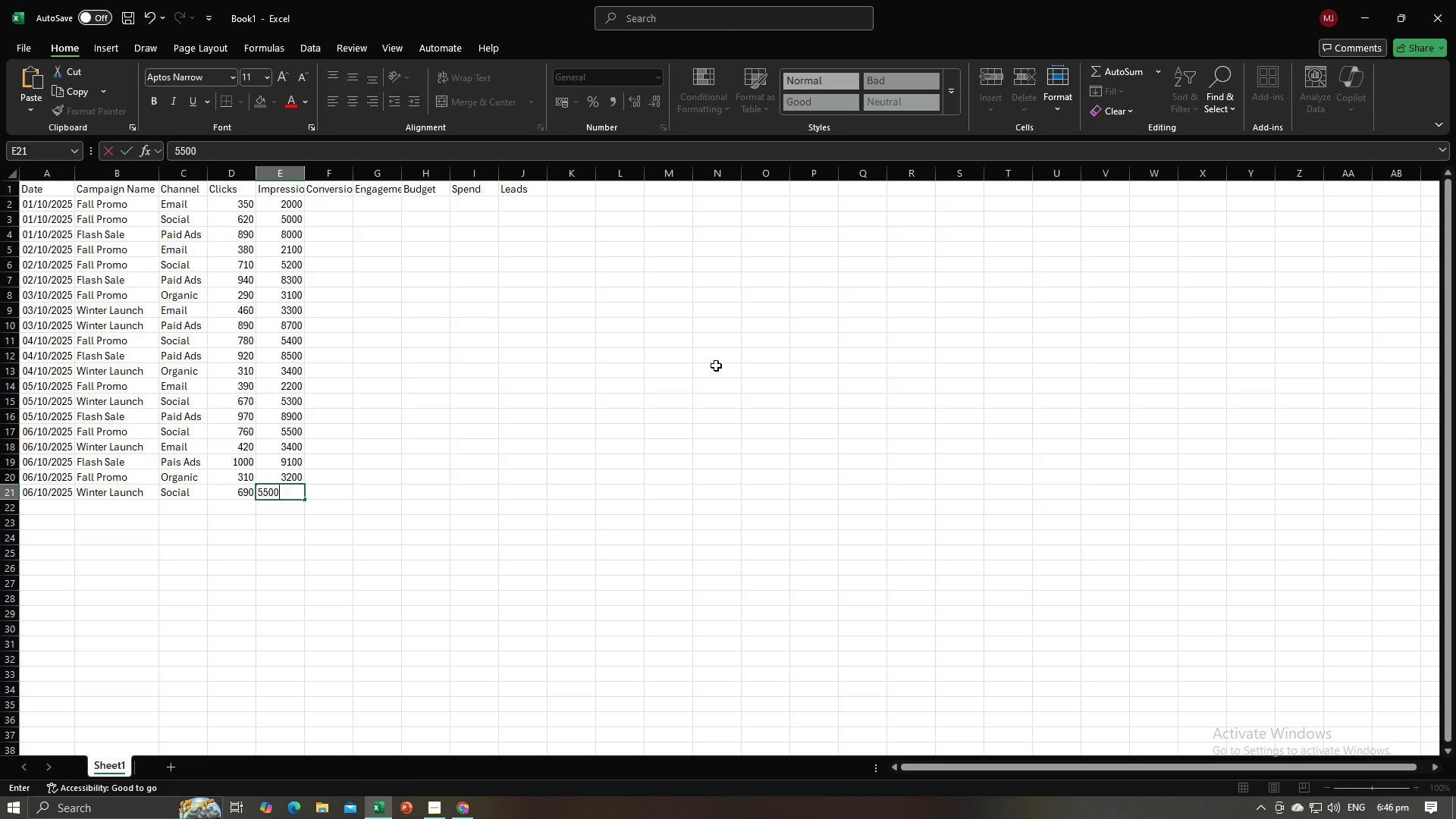 
key(NumpadEnter)
 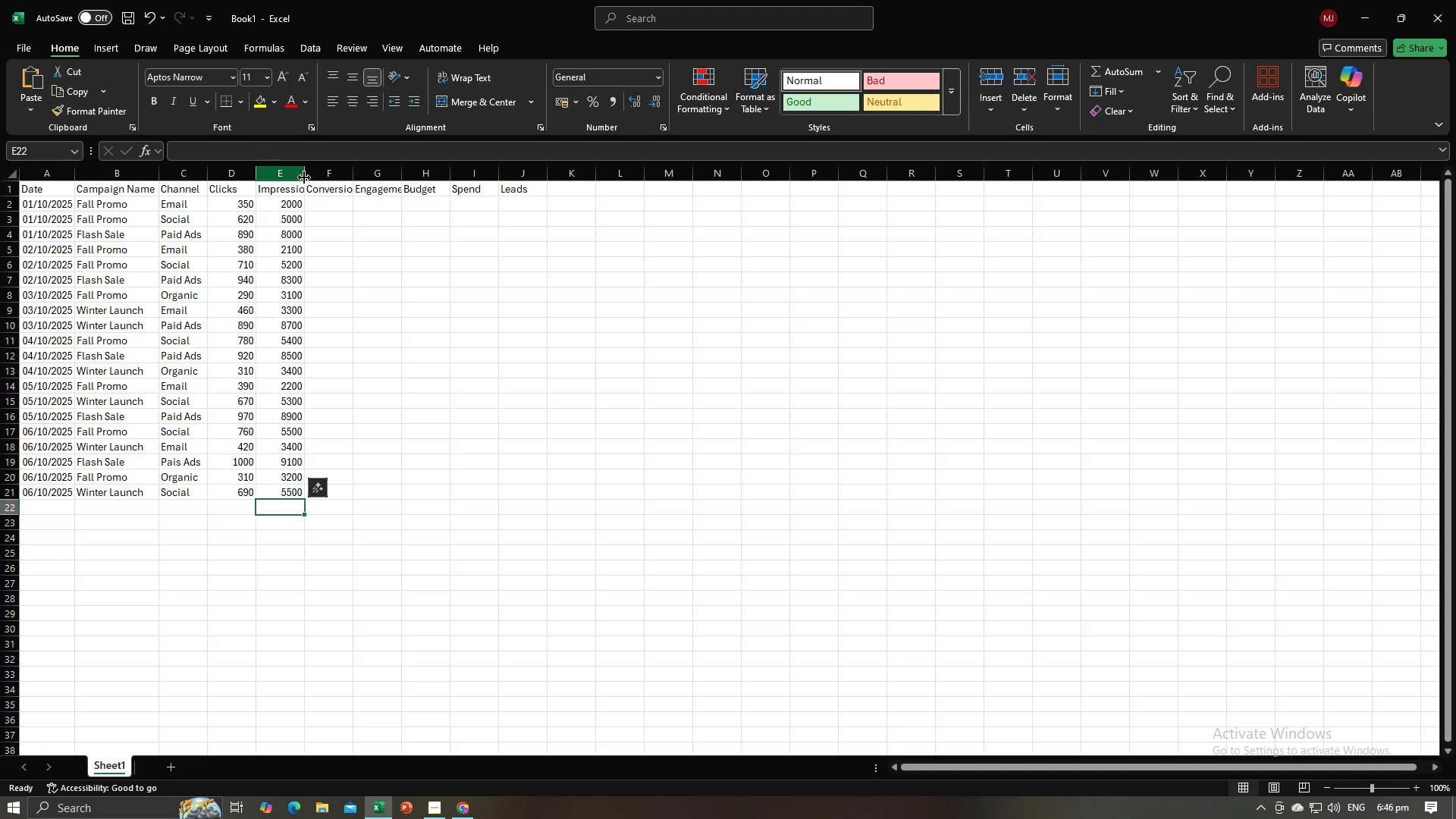 
double_click([304, 177])
 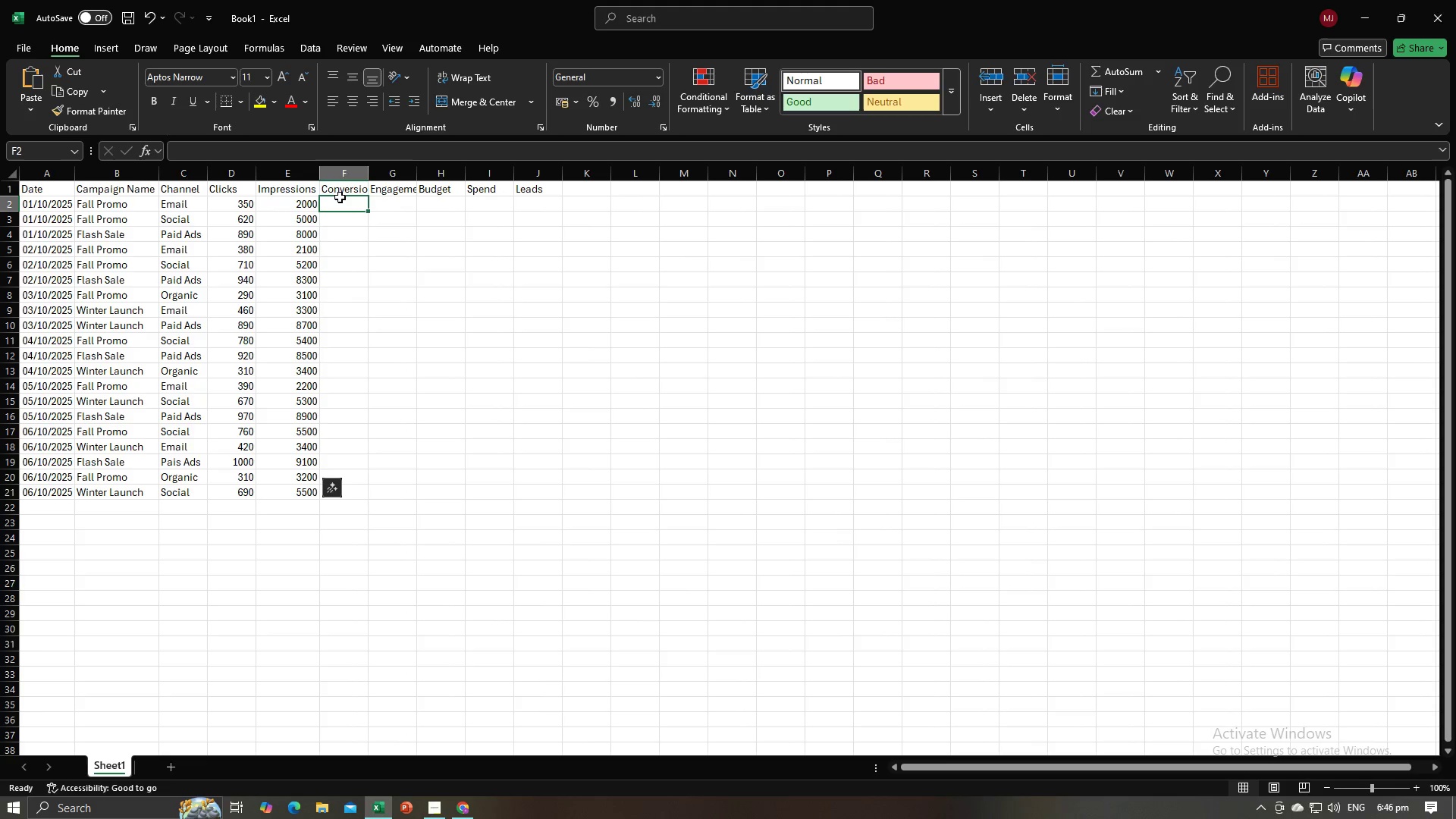 
left_click([340, 197])
 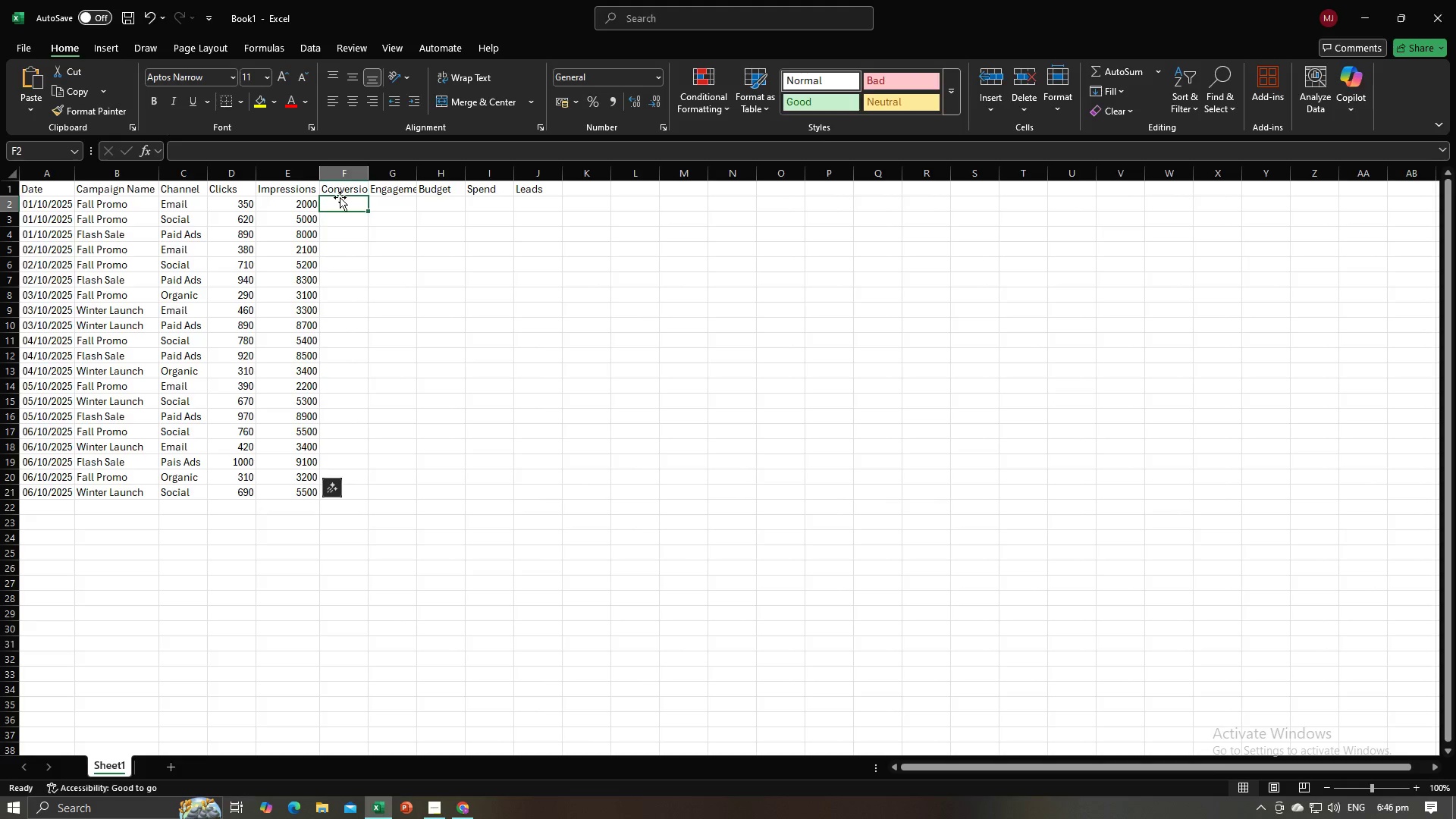 
key(Alt+AltLeft)
 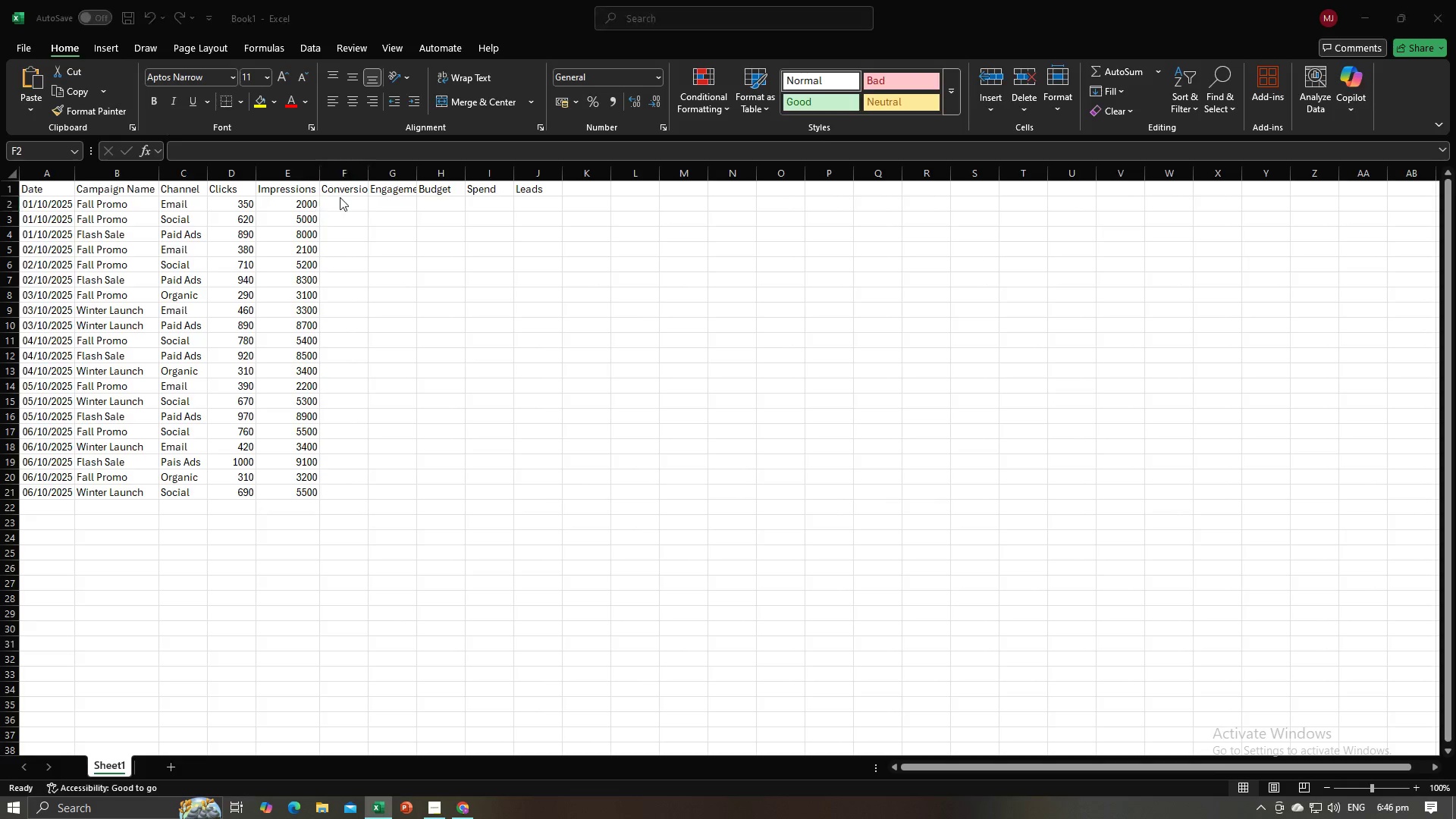 
key(Alt+Tab)
 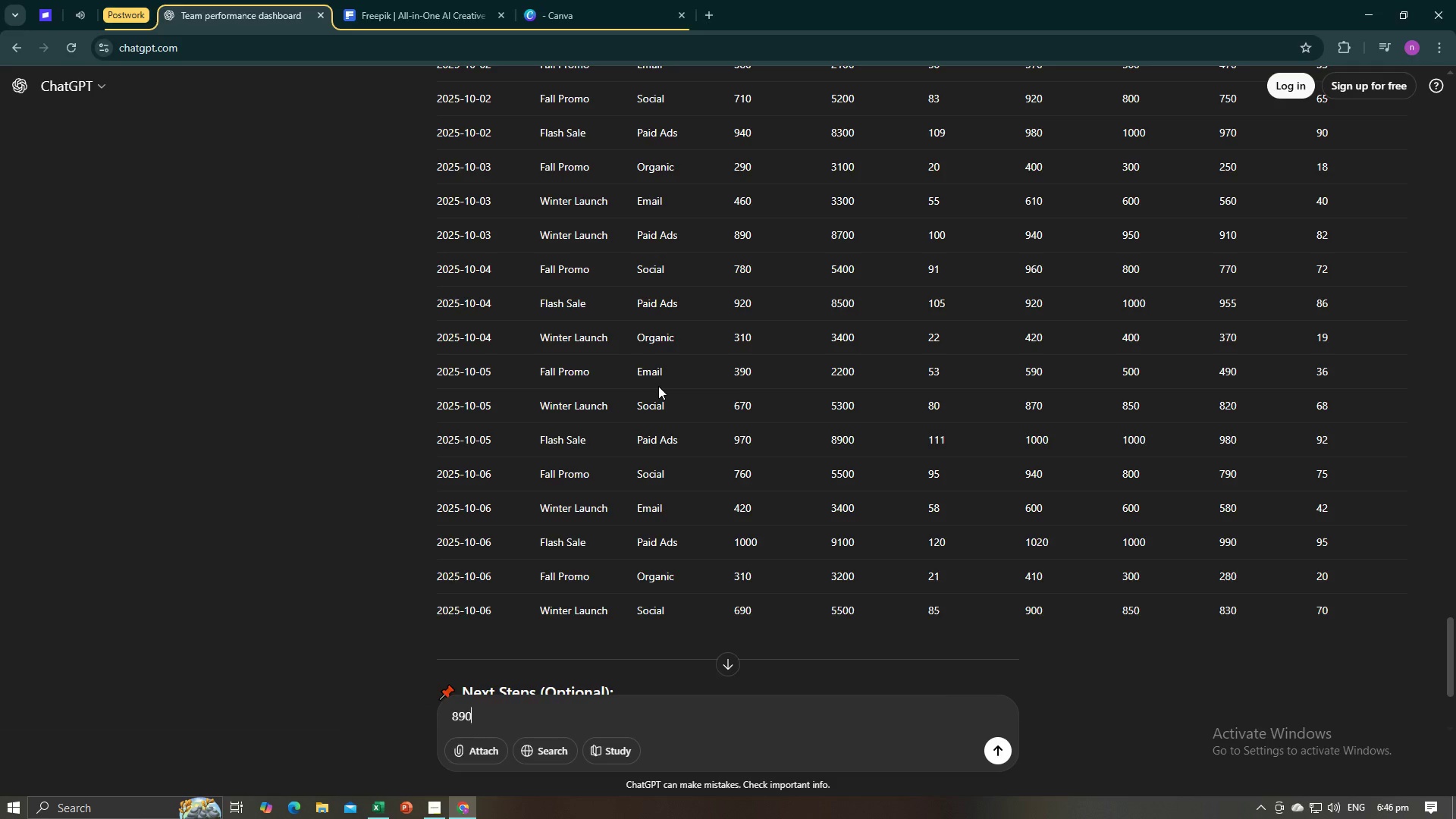 
scroll: coordinate [658, 386], scroll_direction: up, amount: 2.0
 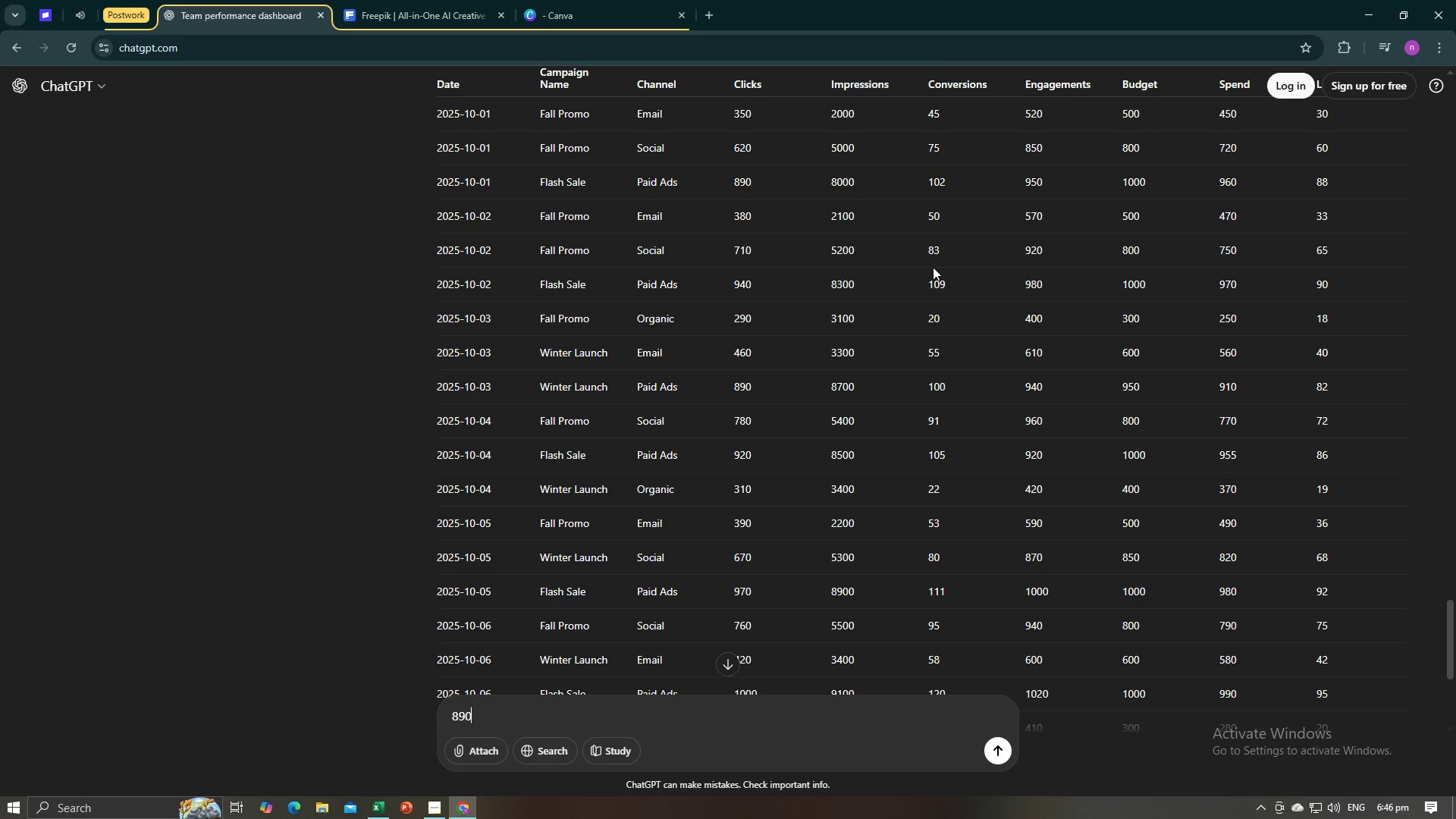 
key(Alt+AltLeft)
 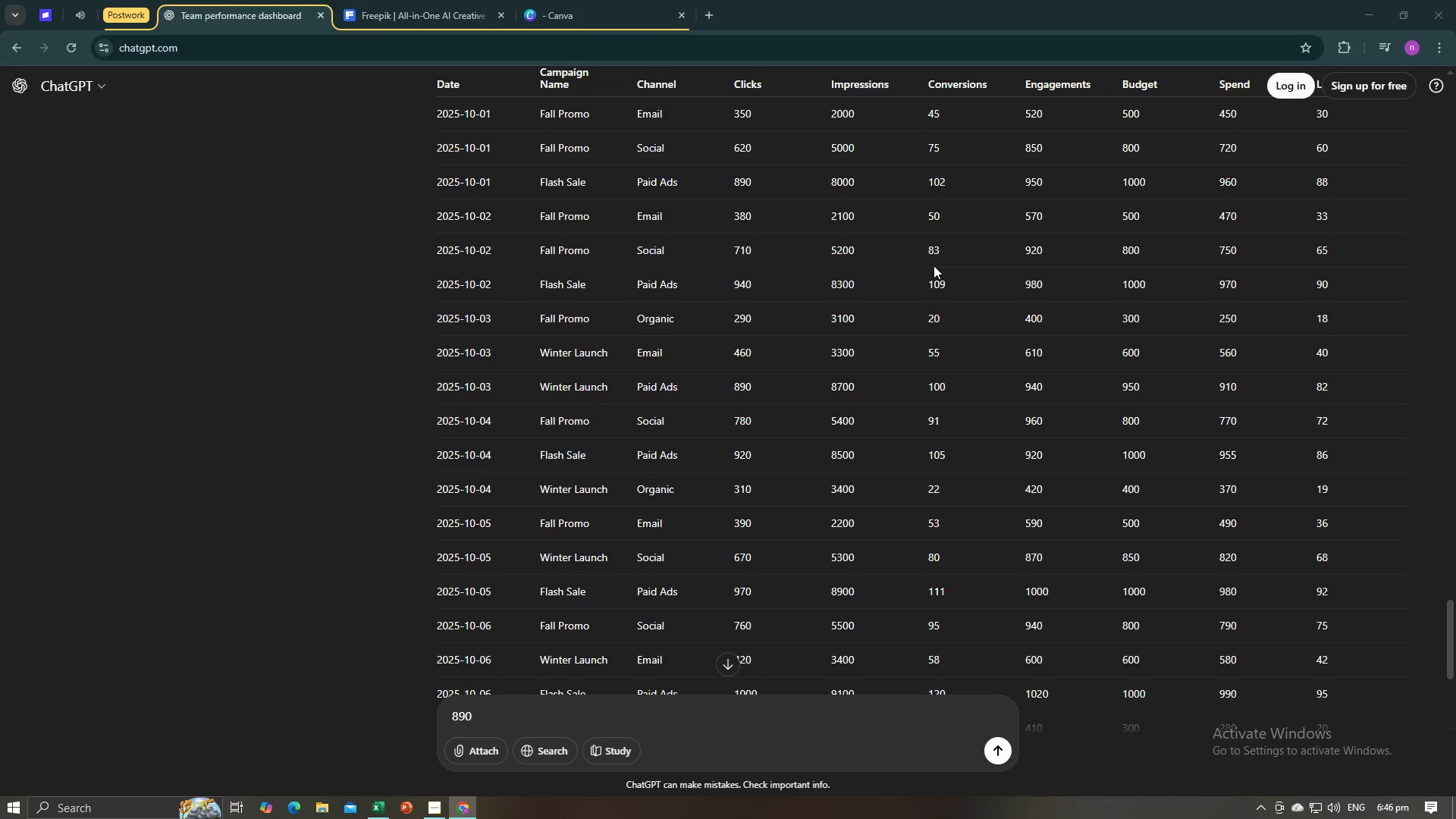 
key(Alt+Tab)
 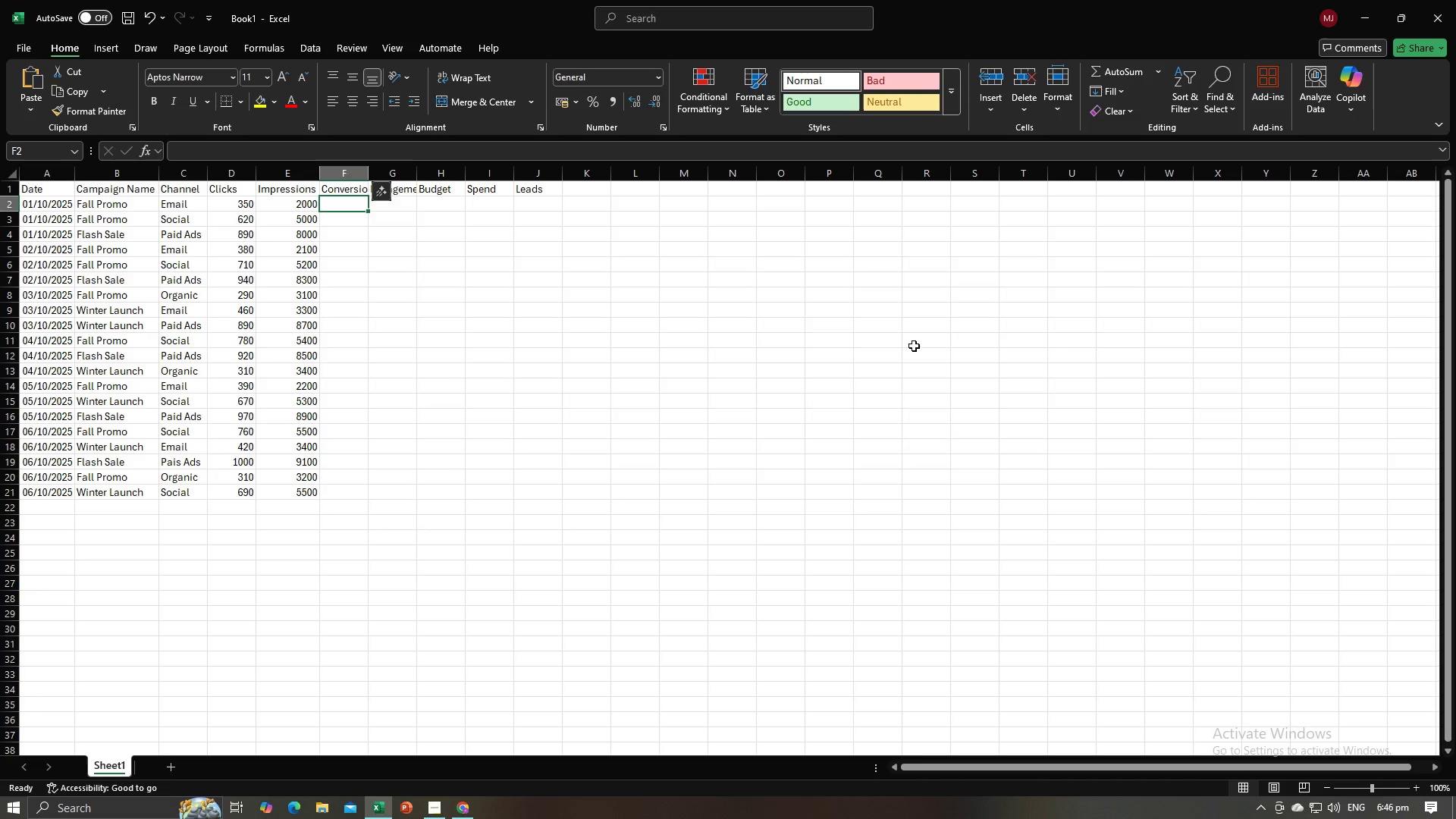 
key(Numpad4)
 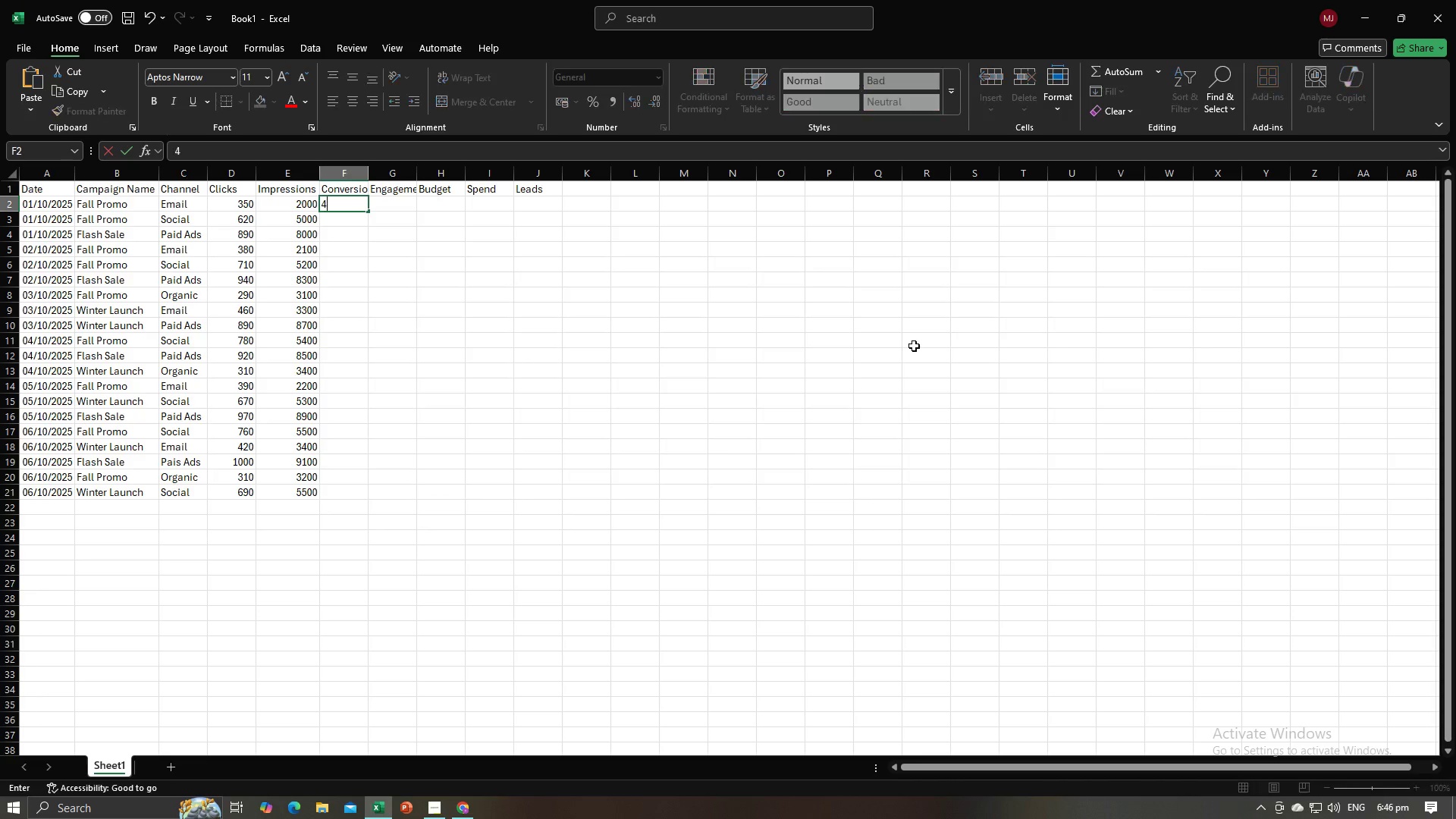 
key(Numpad5)
 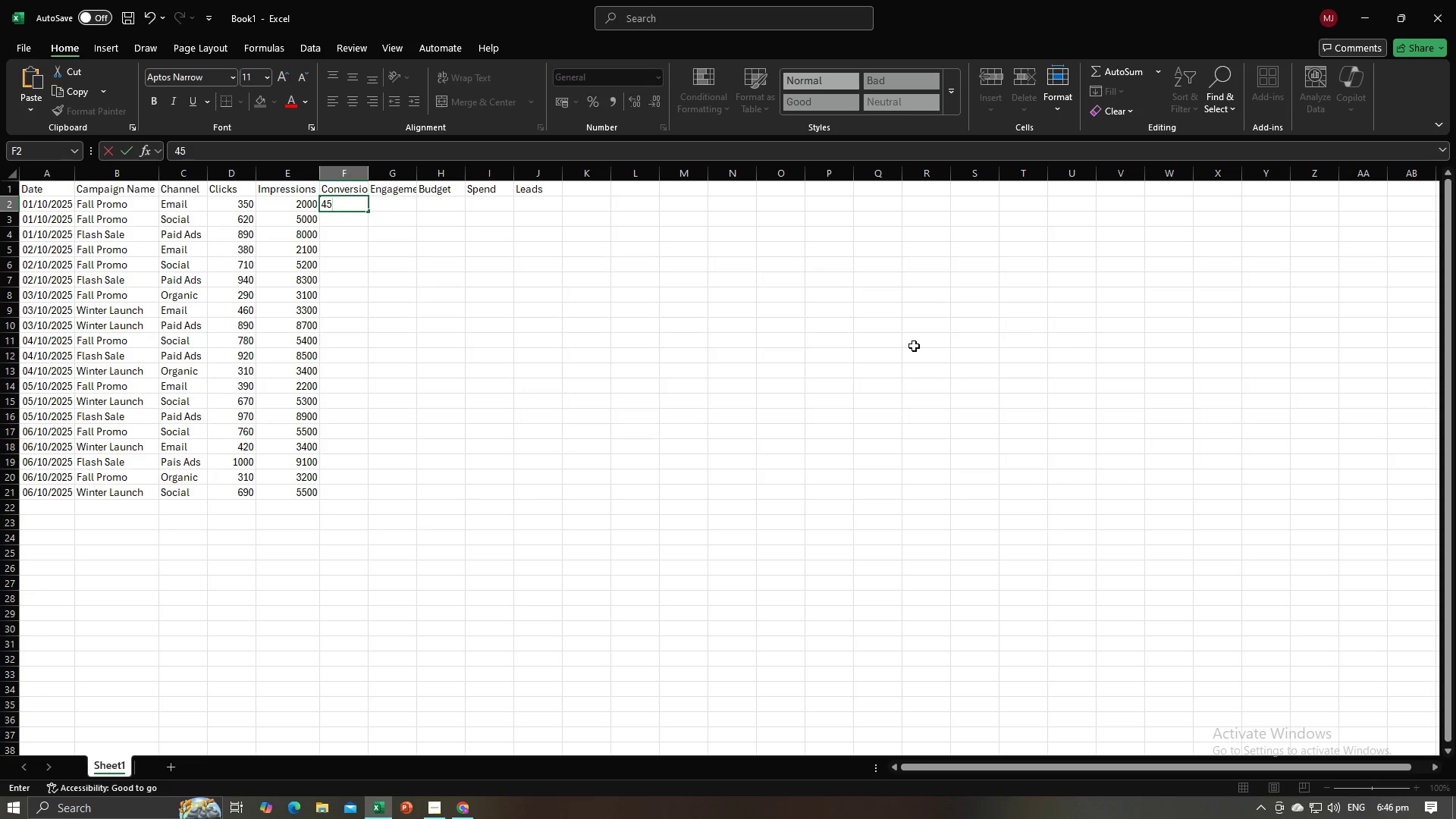 
key(NumpadEnter)
 